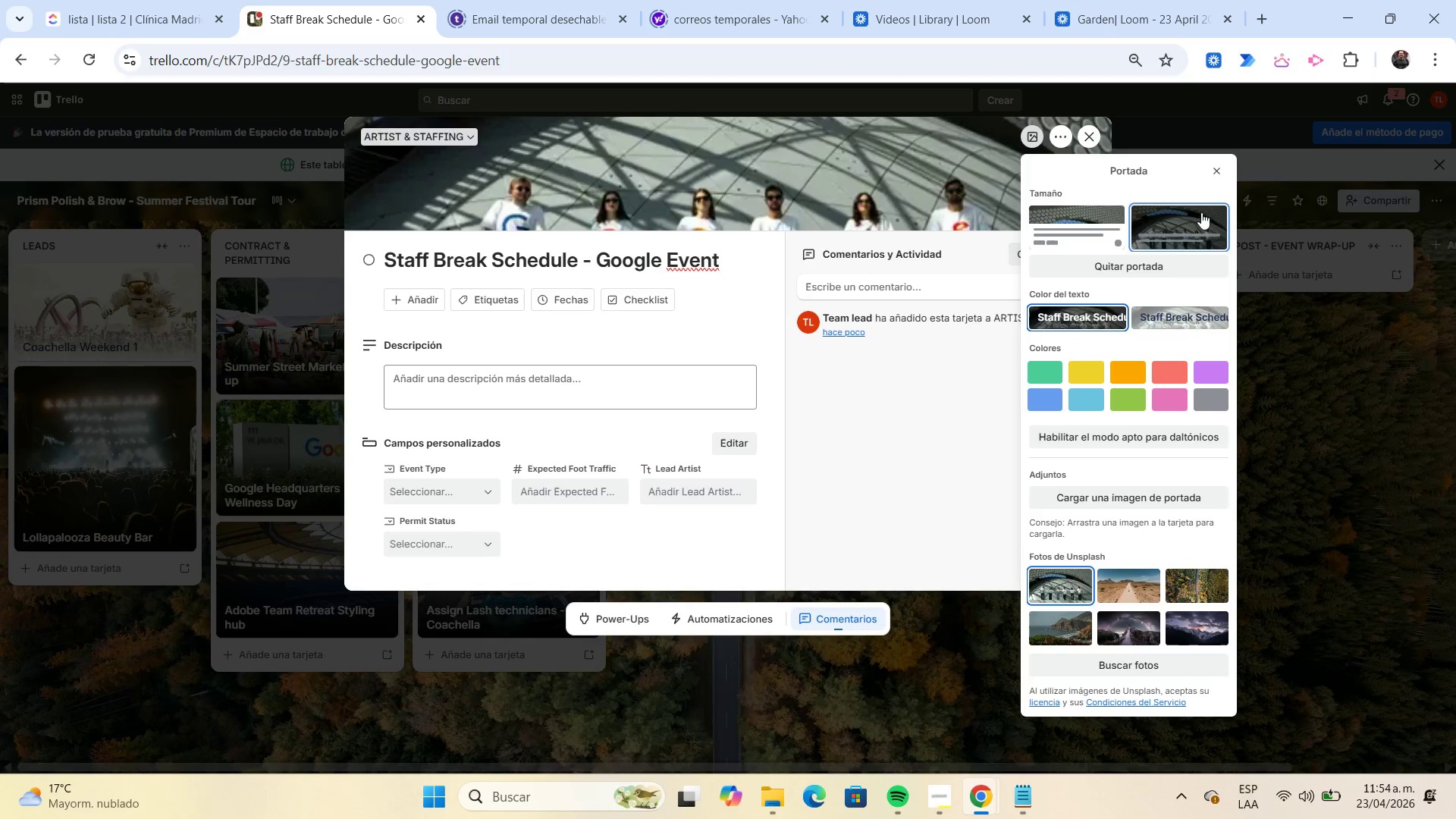 
left_click([1210, 180])
 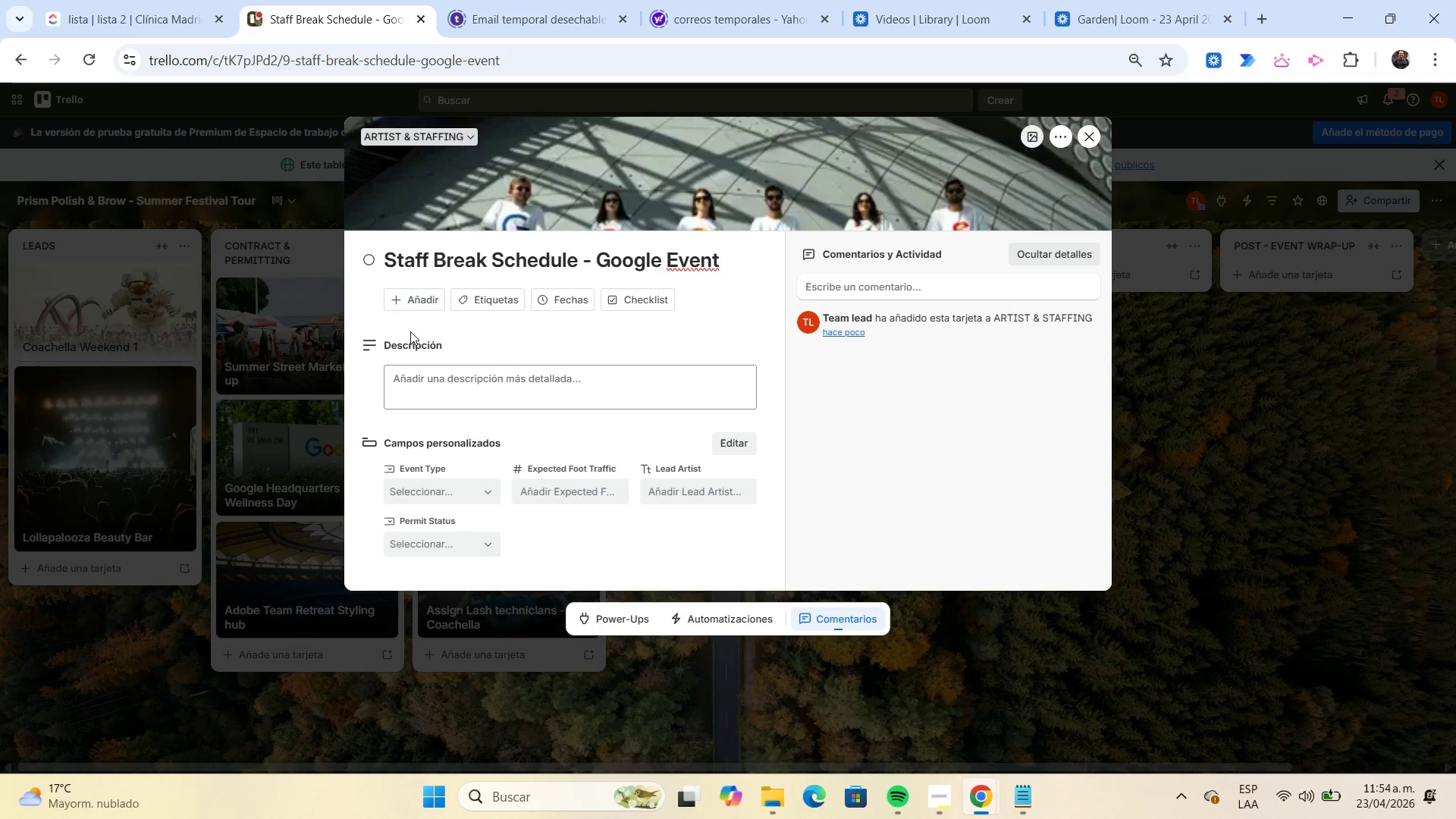 
left_click([504, 290])
 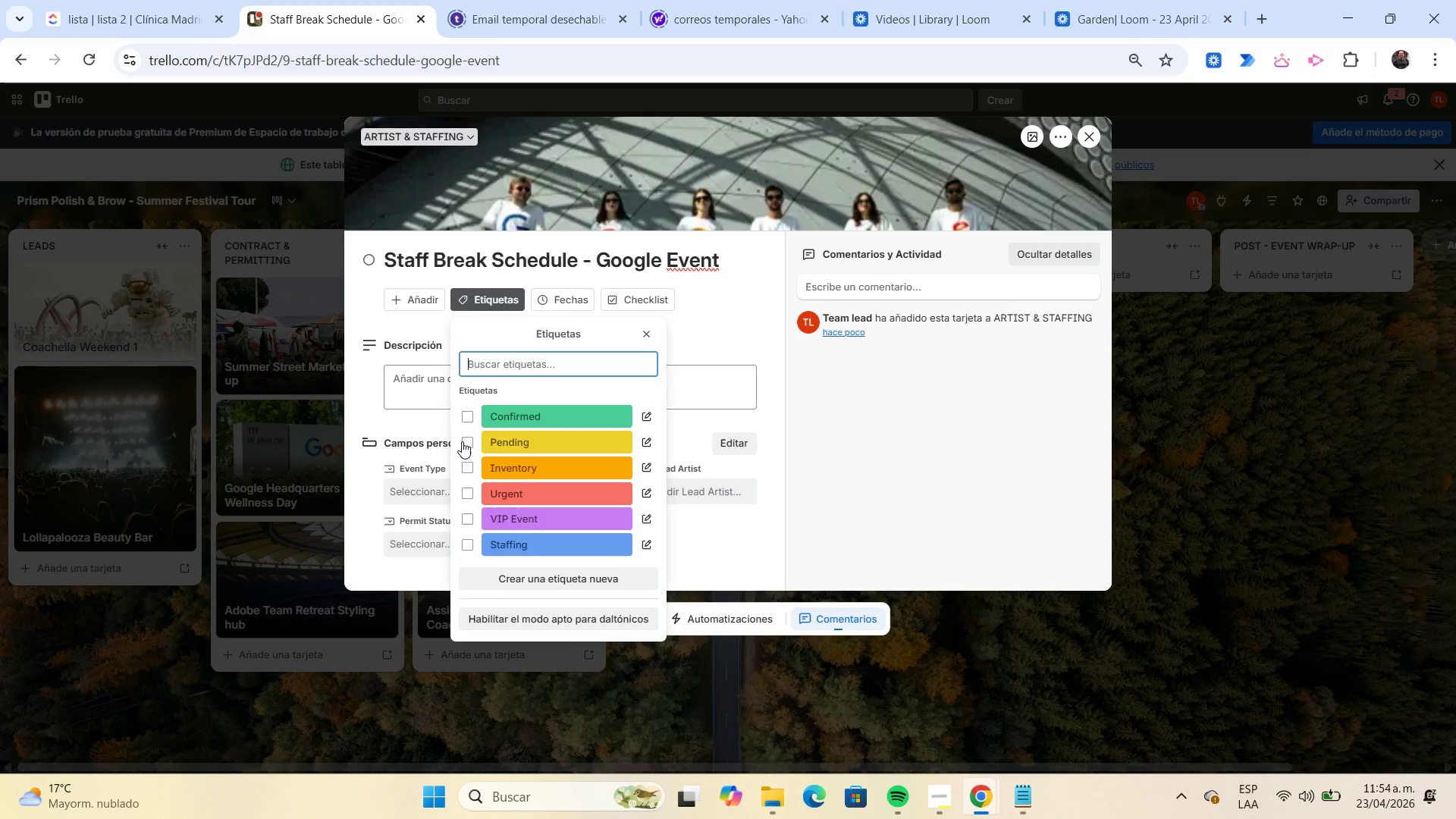 
left_click([465, 441])
 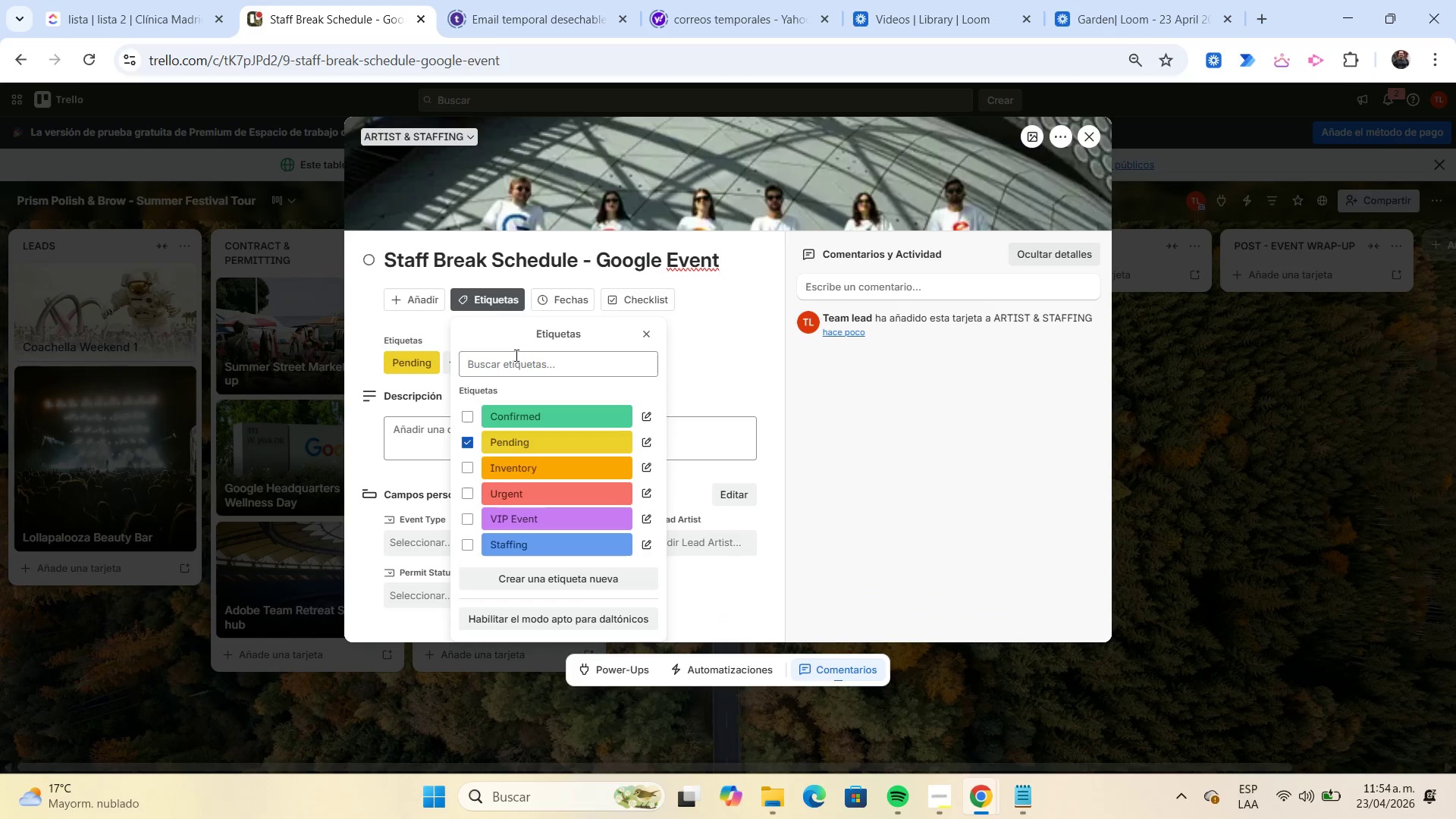 
left_click([548, 306])
 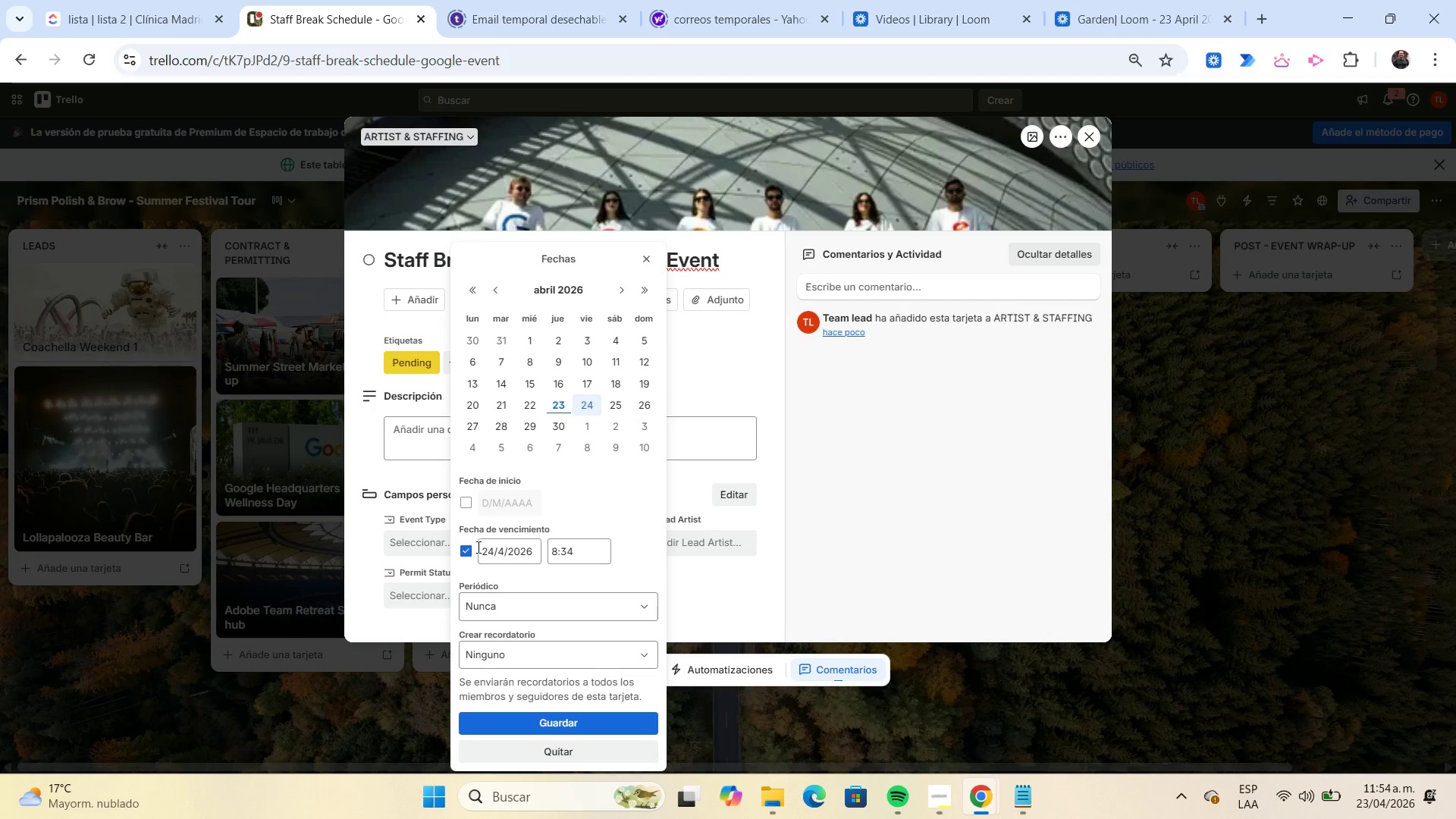 
left_click([469, 557])
 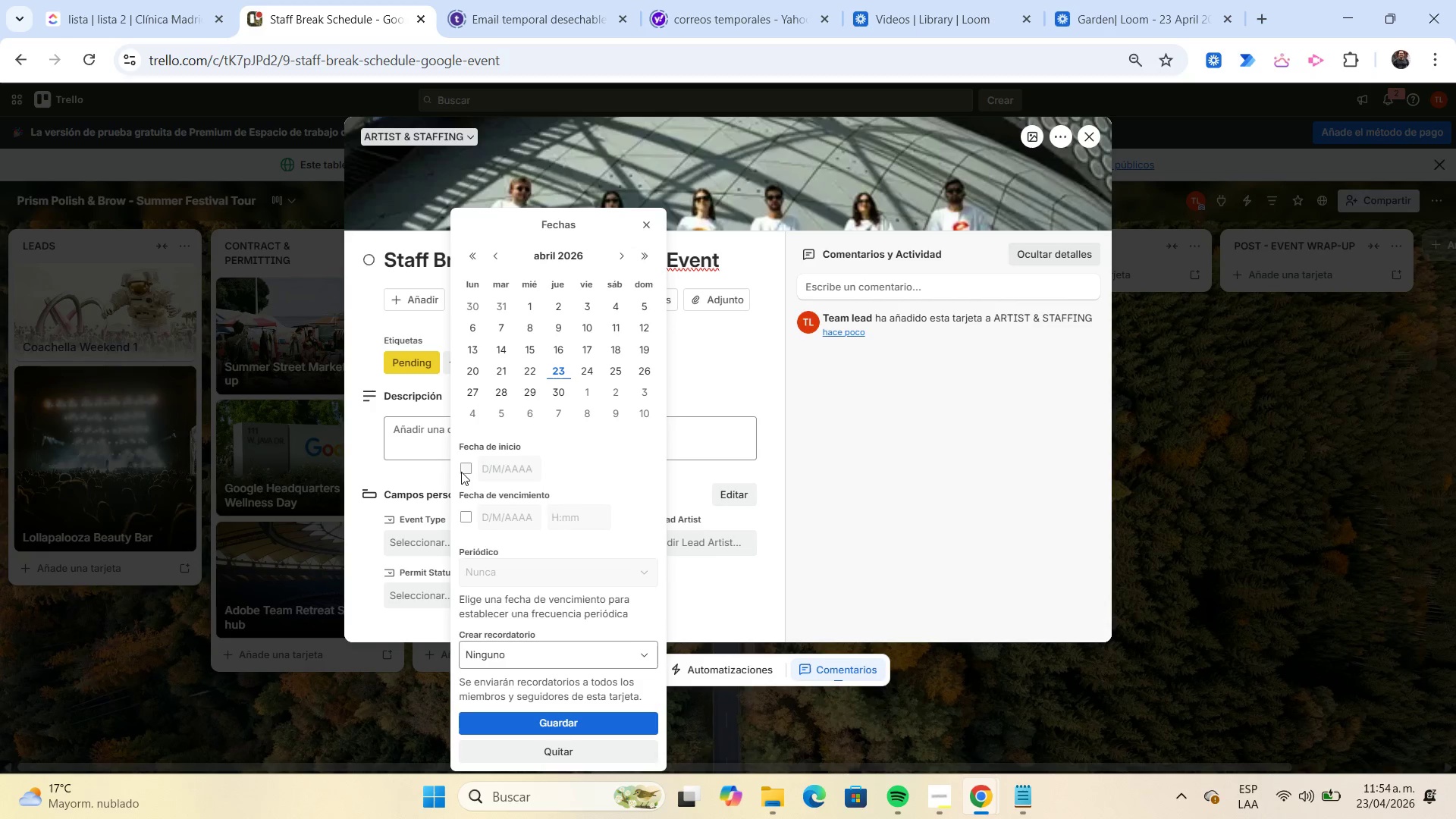 
left_click([461, 471])
 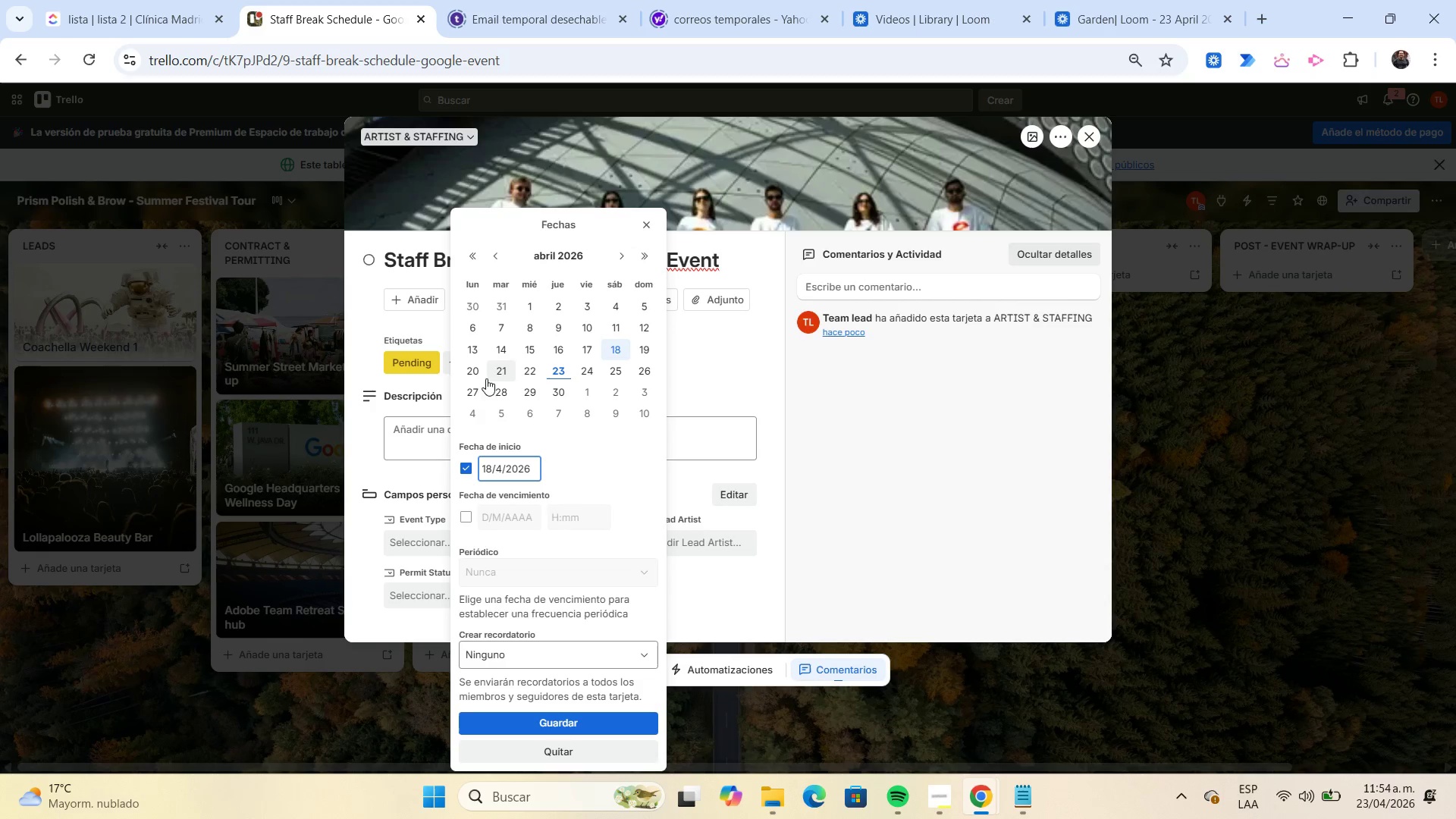 
left_click([477, 372])
 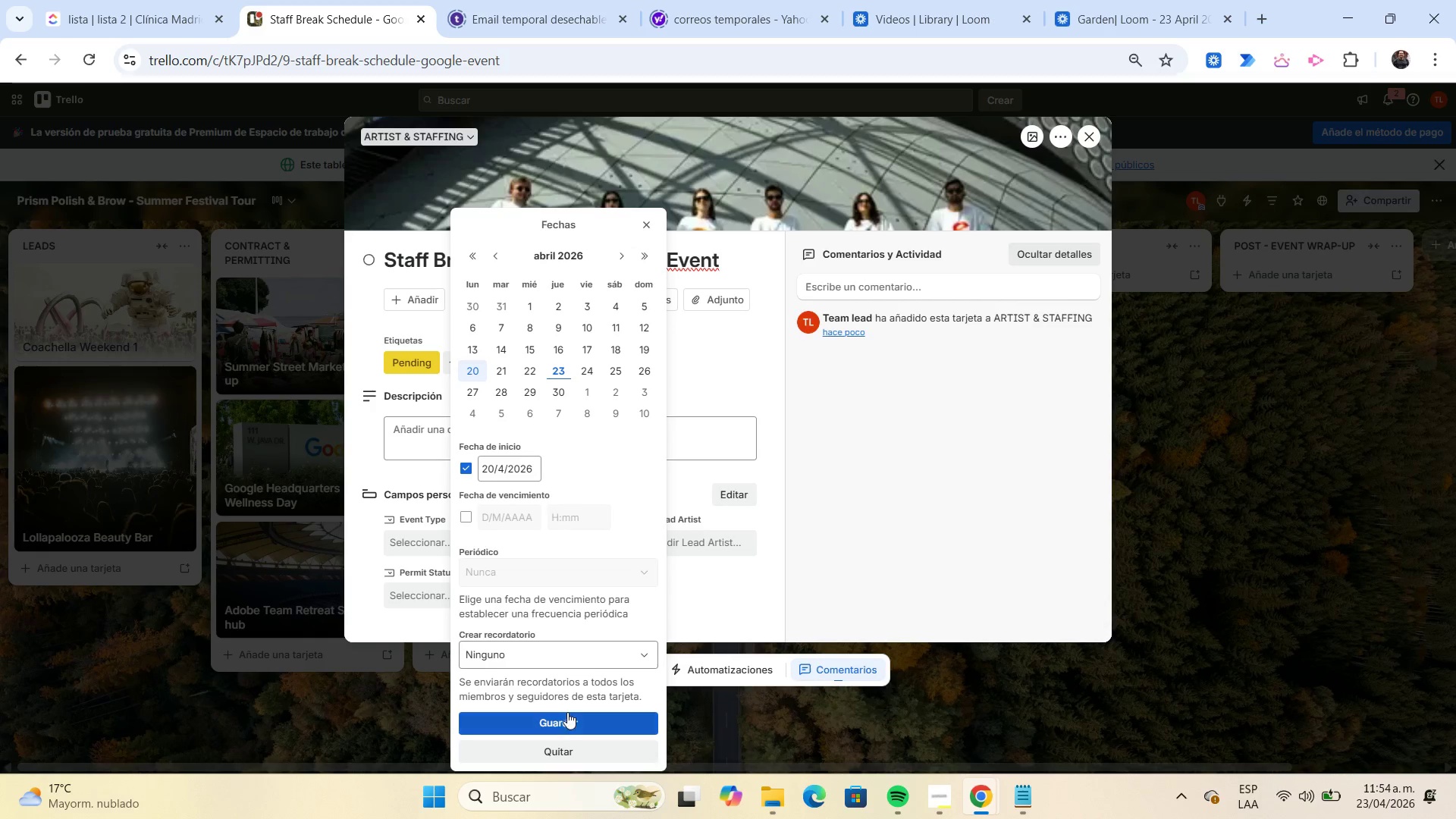 
left_click([566, 718])
 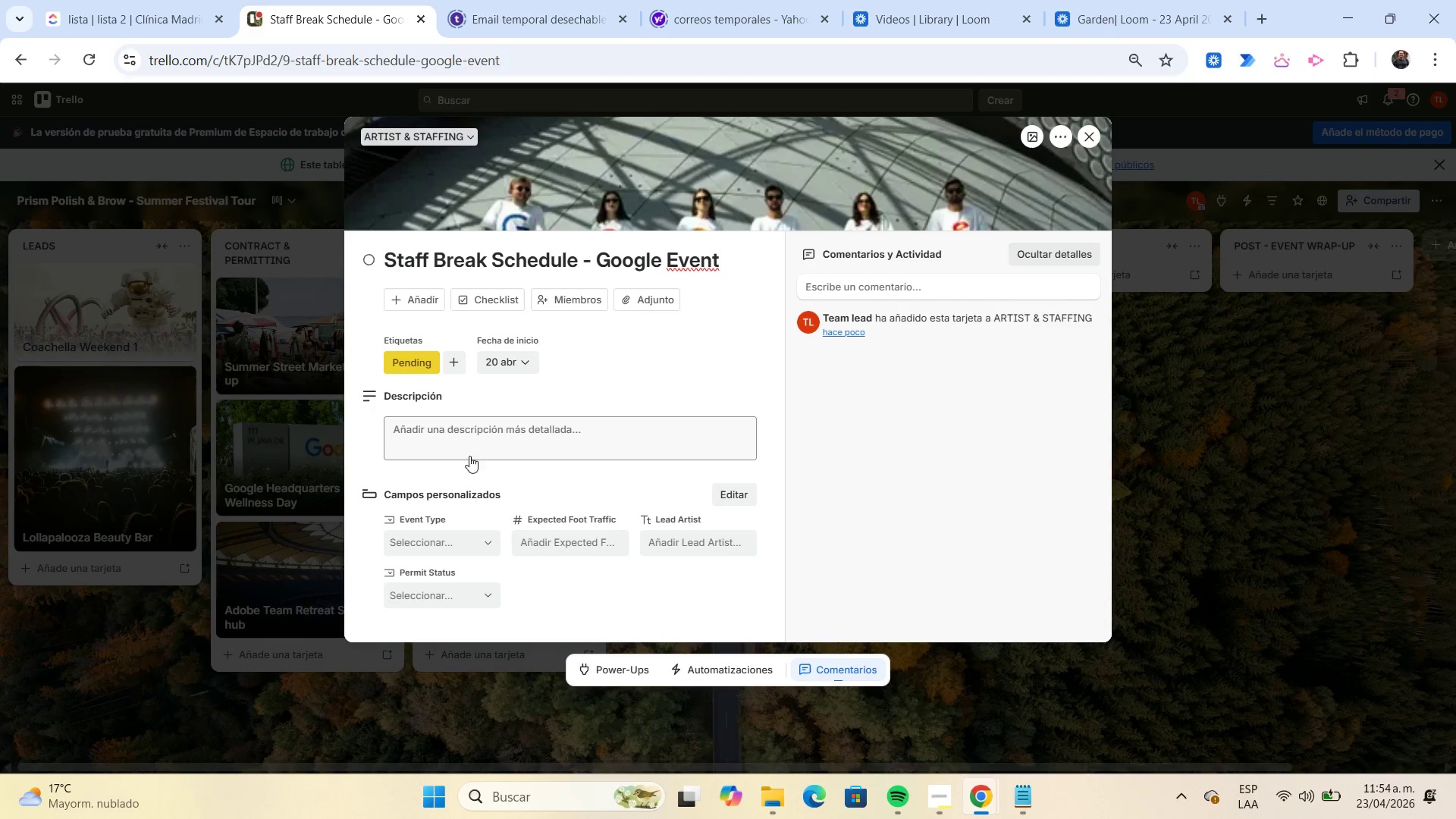 
left_click([461, 444])
 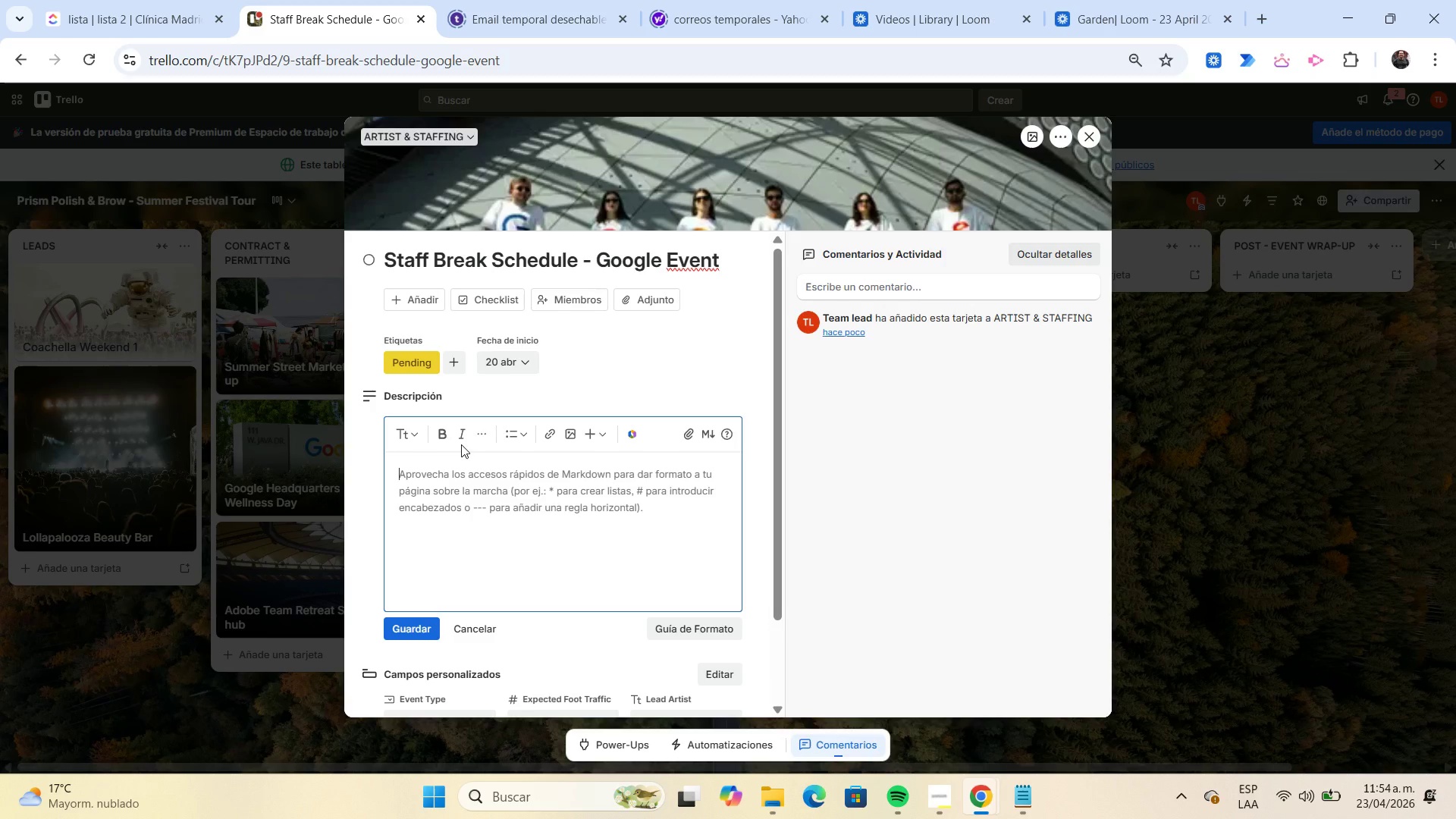 
type(Create staggered lunch schedule.)
 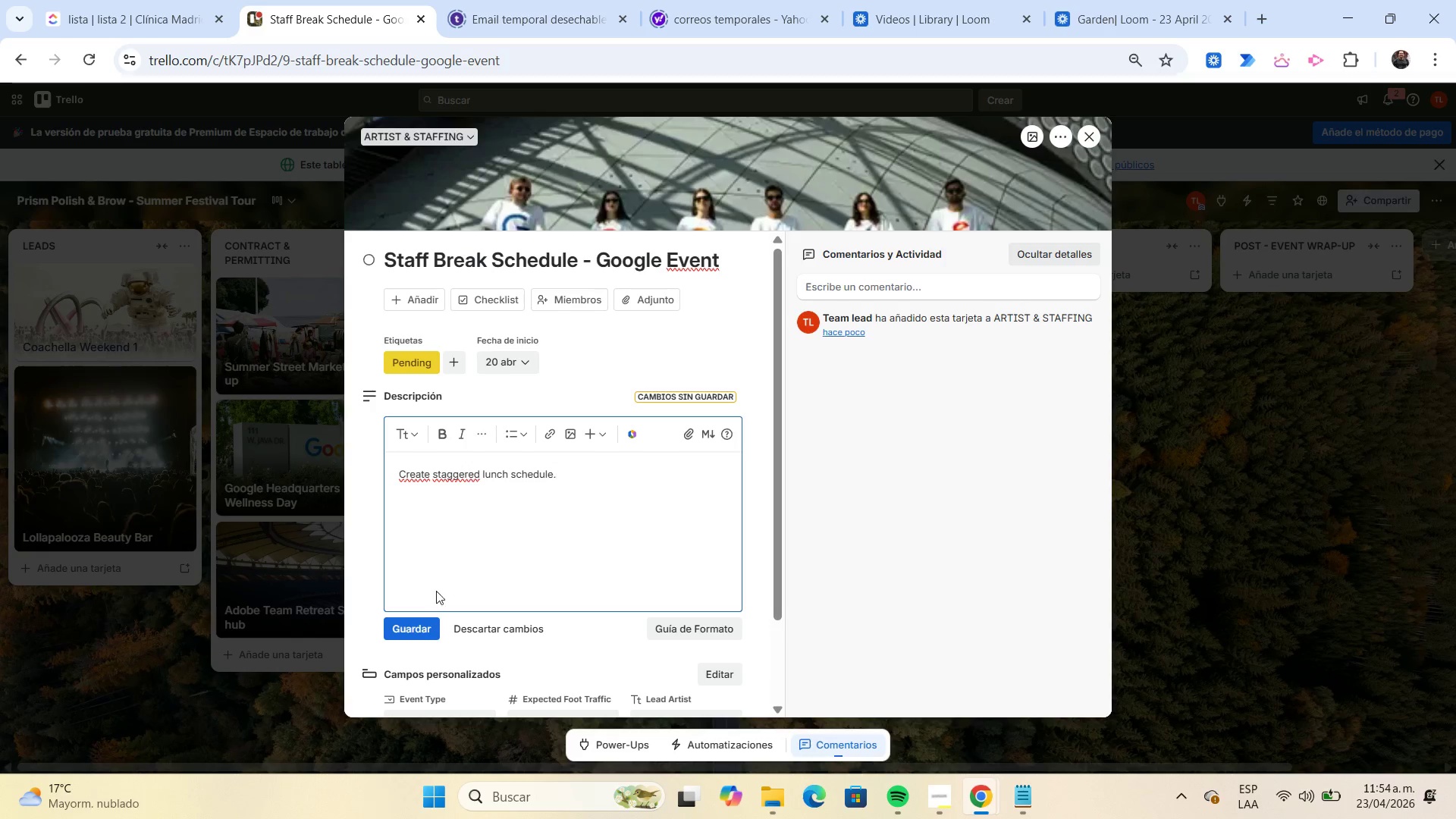 
left_click([418, 621])
 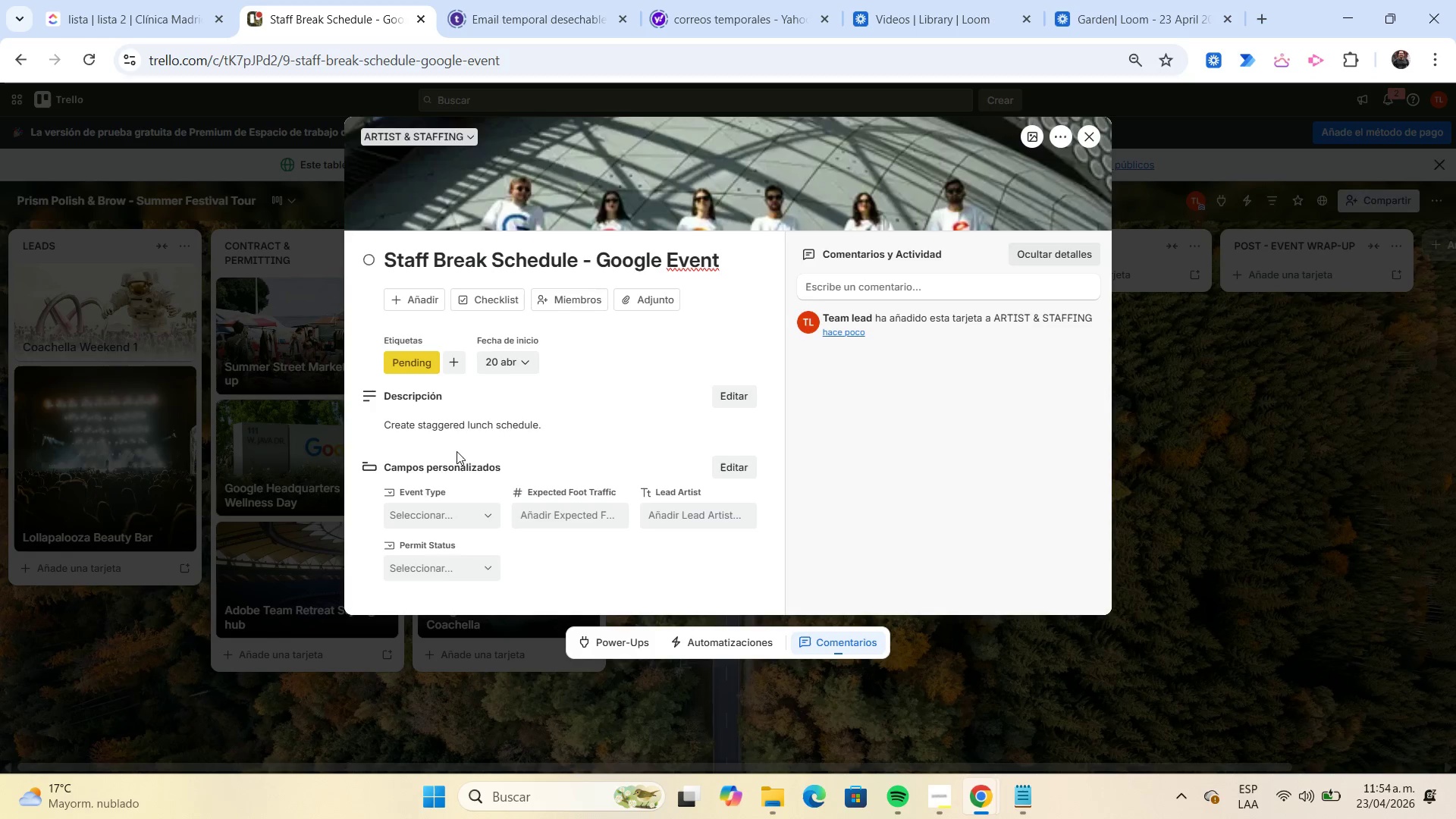 
left_click([449, 508])
 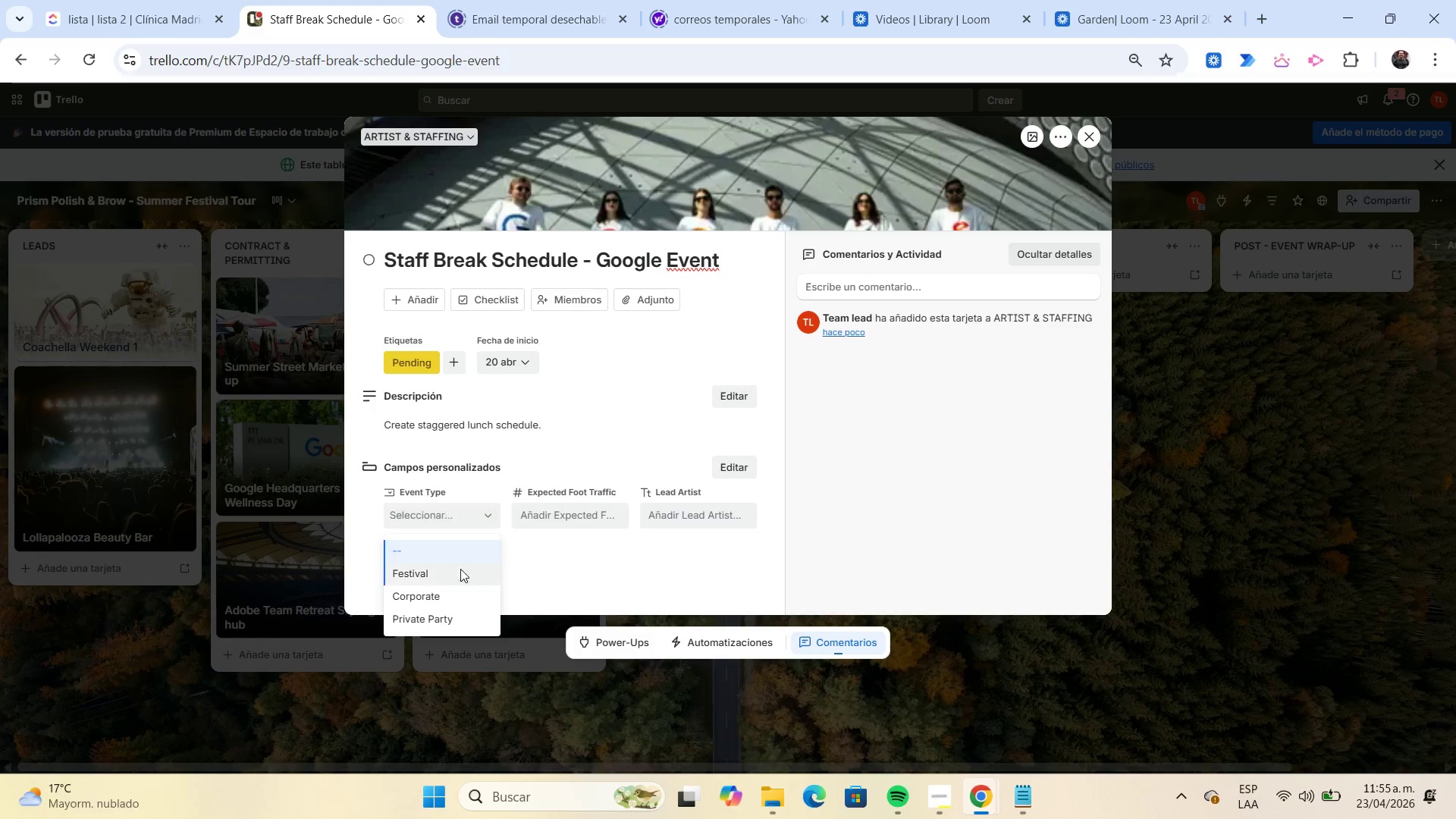 
left_click([457, 596])
 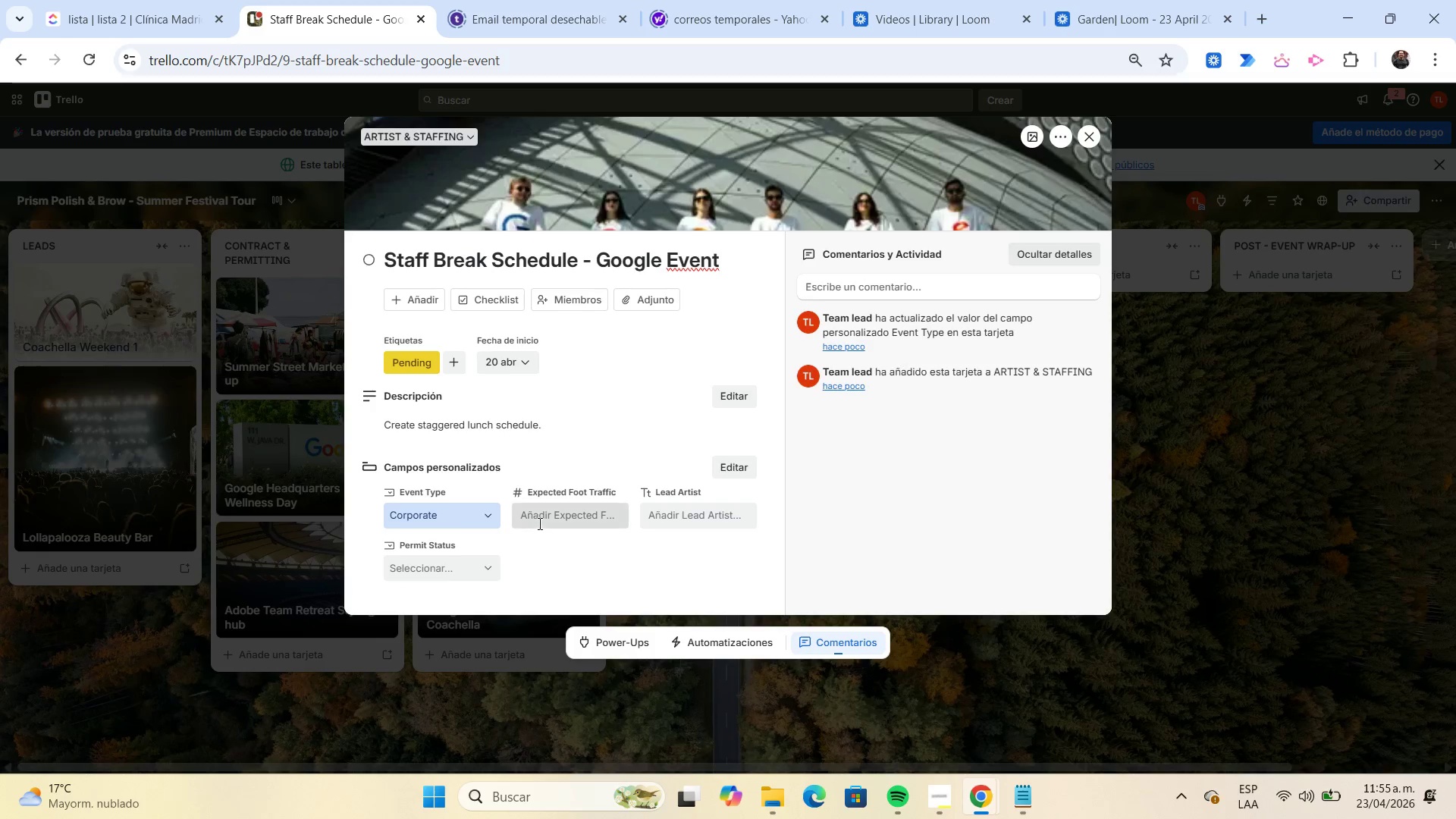 
left_click([538, 522])
 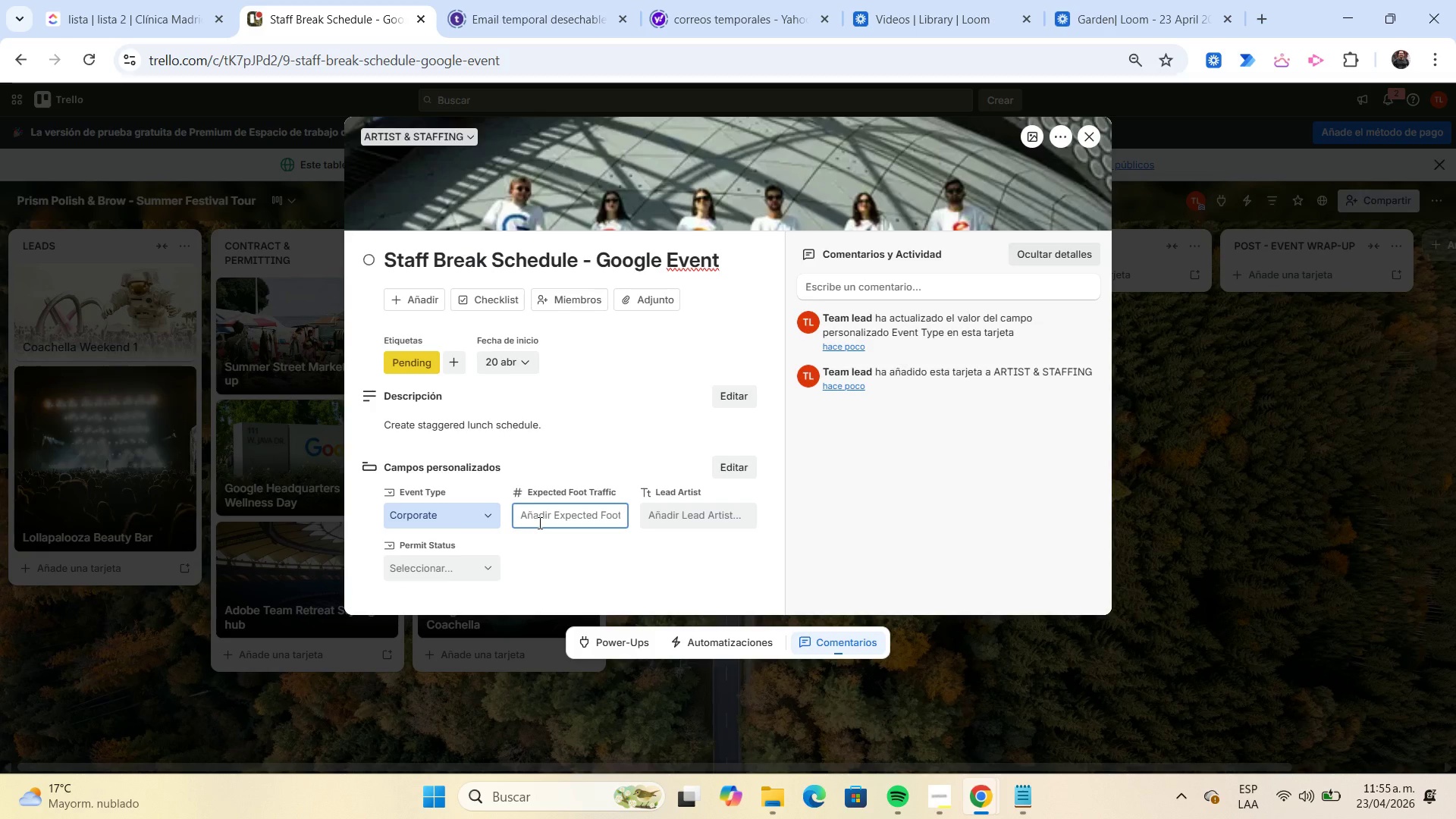 
key(Numpad5)
 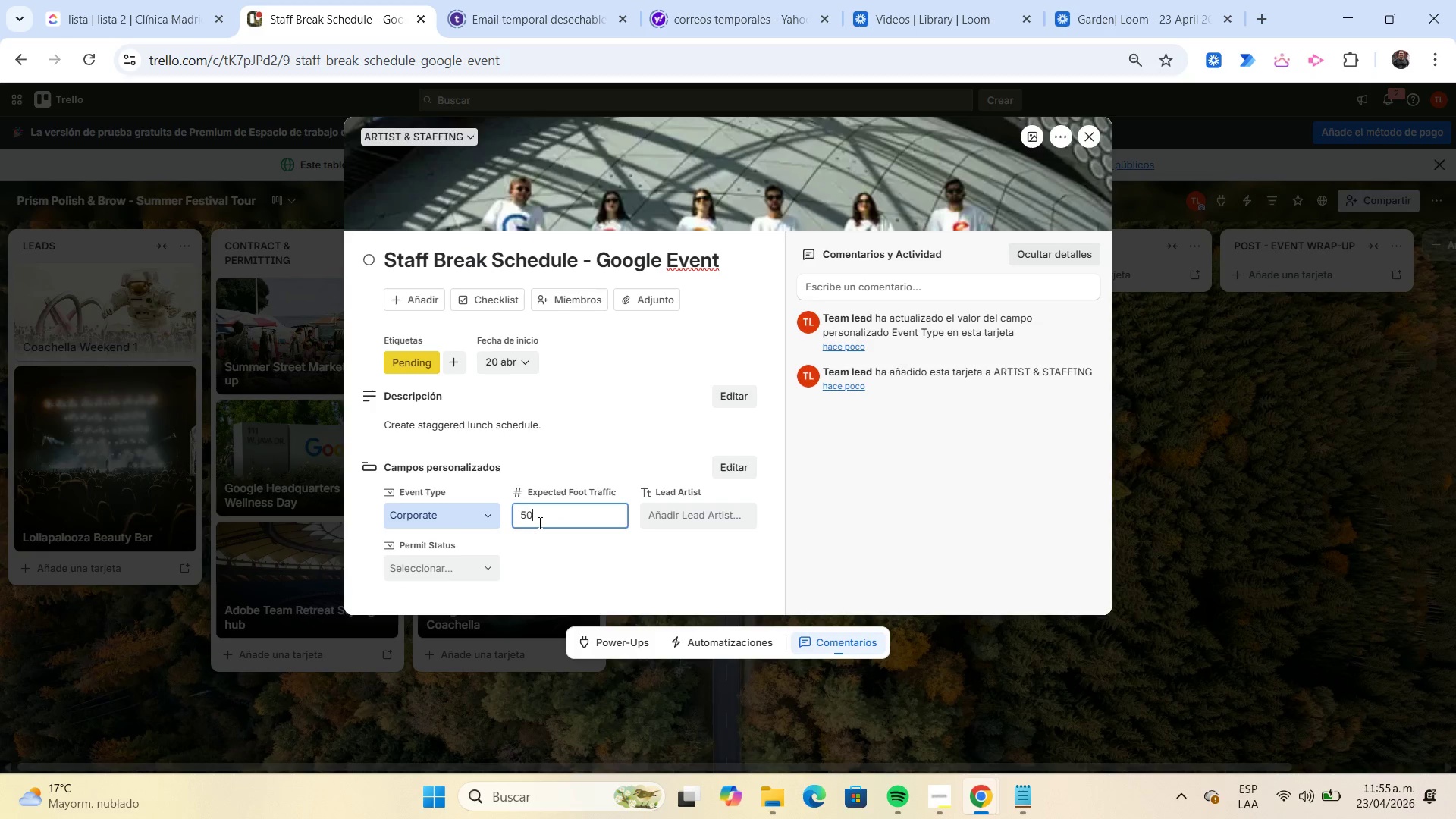 
key(Numpad0)
 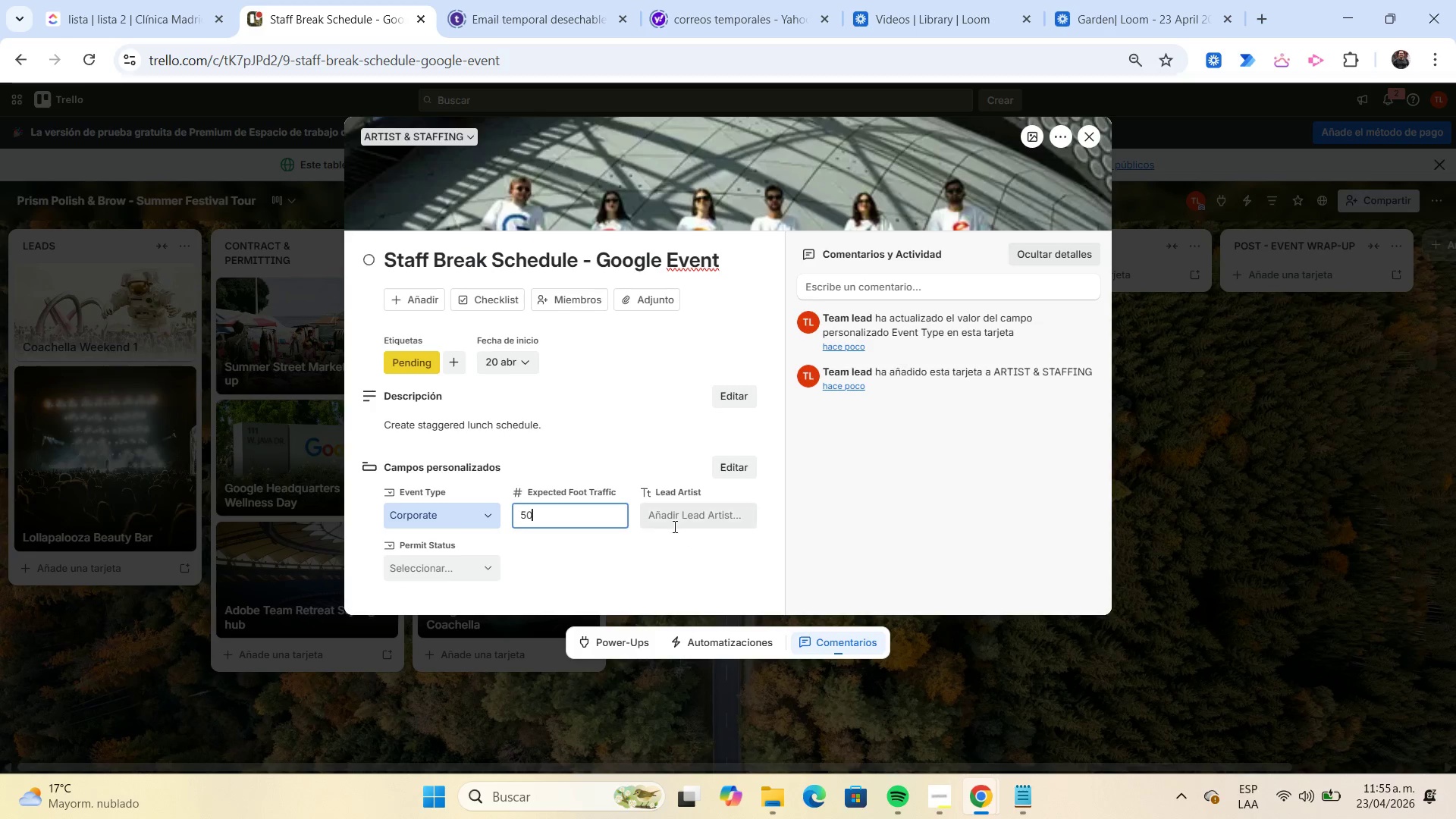 
left_click([670, 525])
 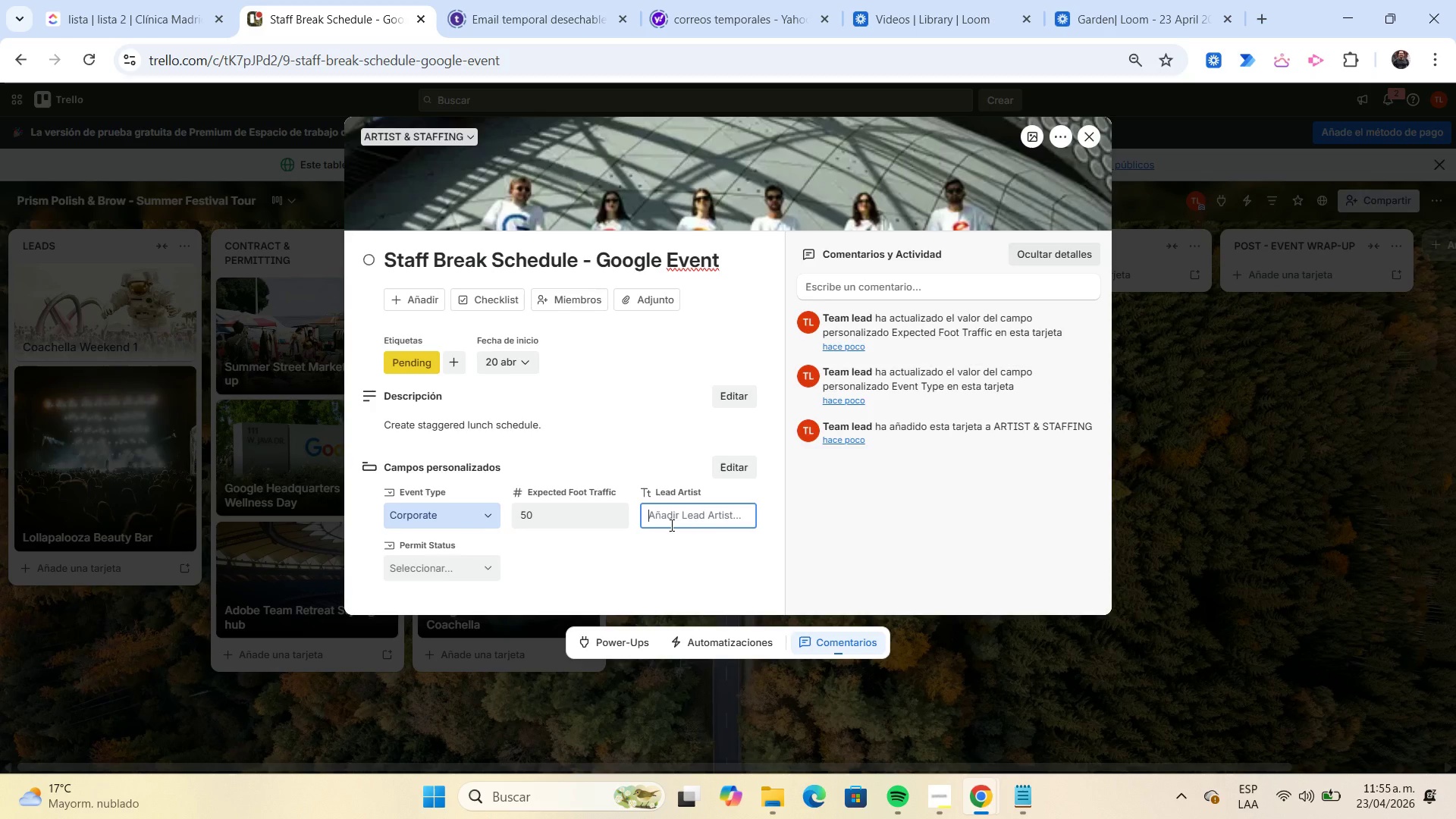 
type(Sarha )
 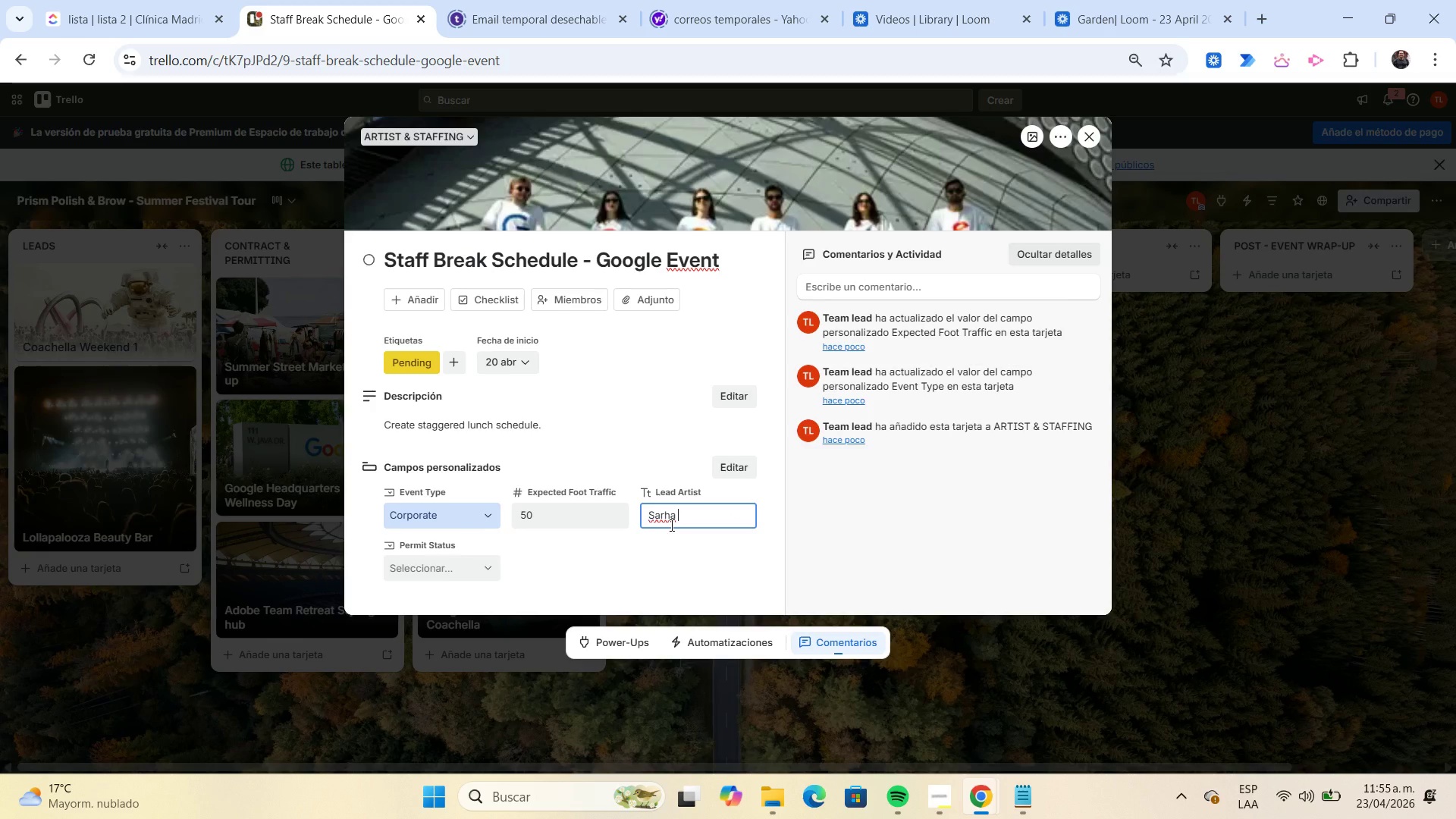 
type(Kein)
 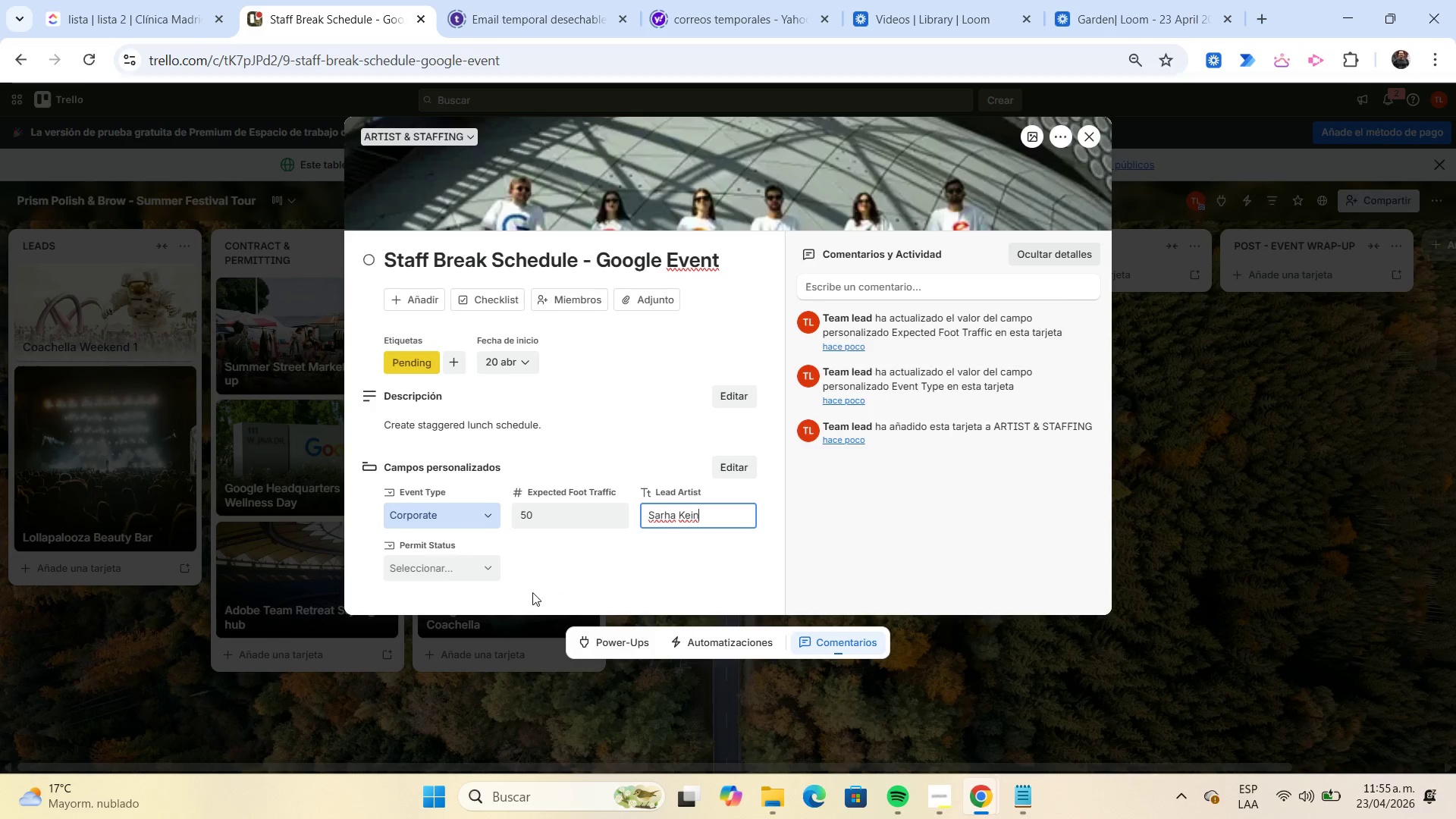 
mouse_move([457, 586])
 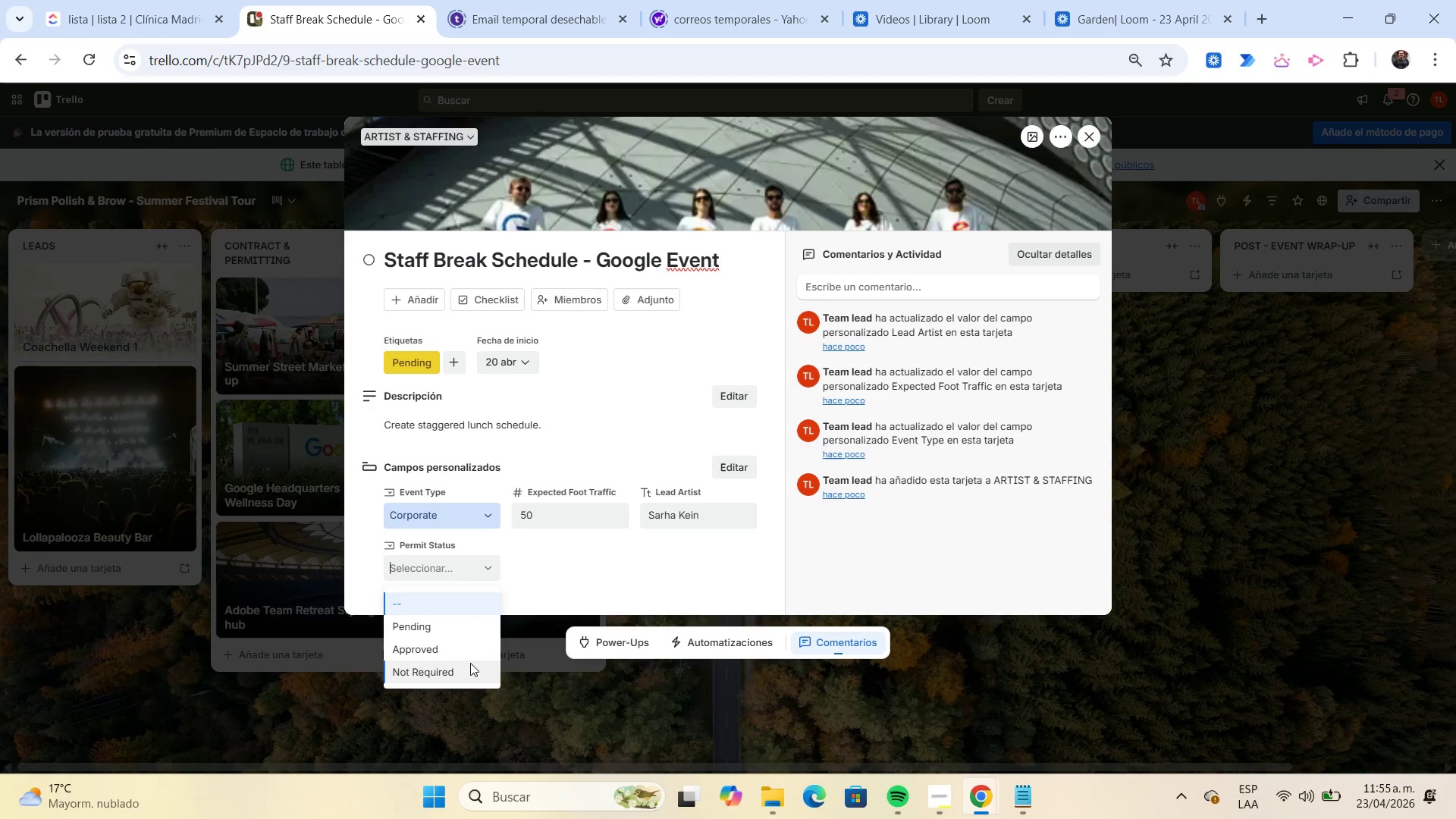 
left_click([470, 663])
 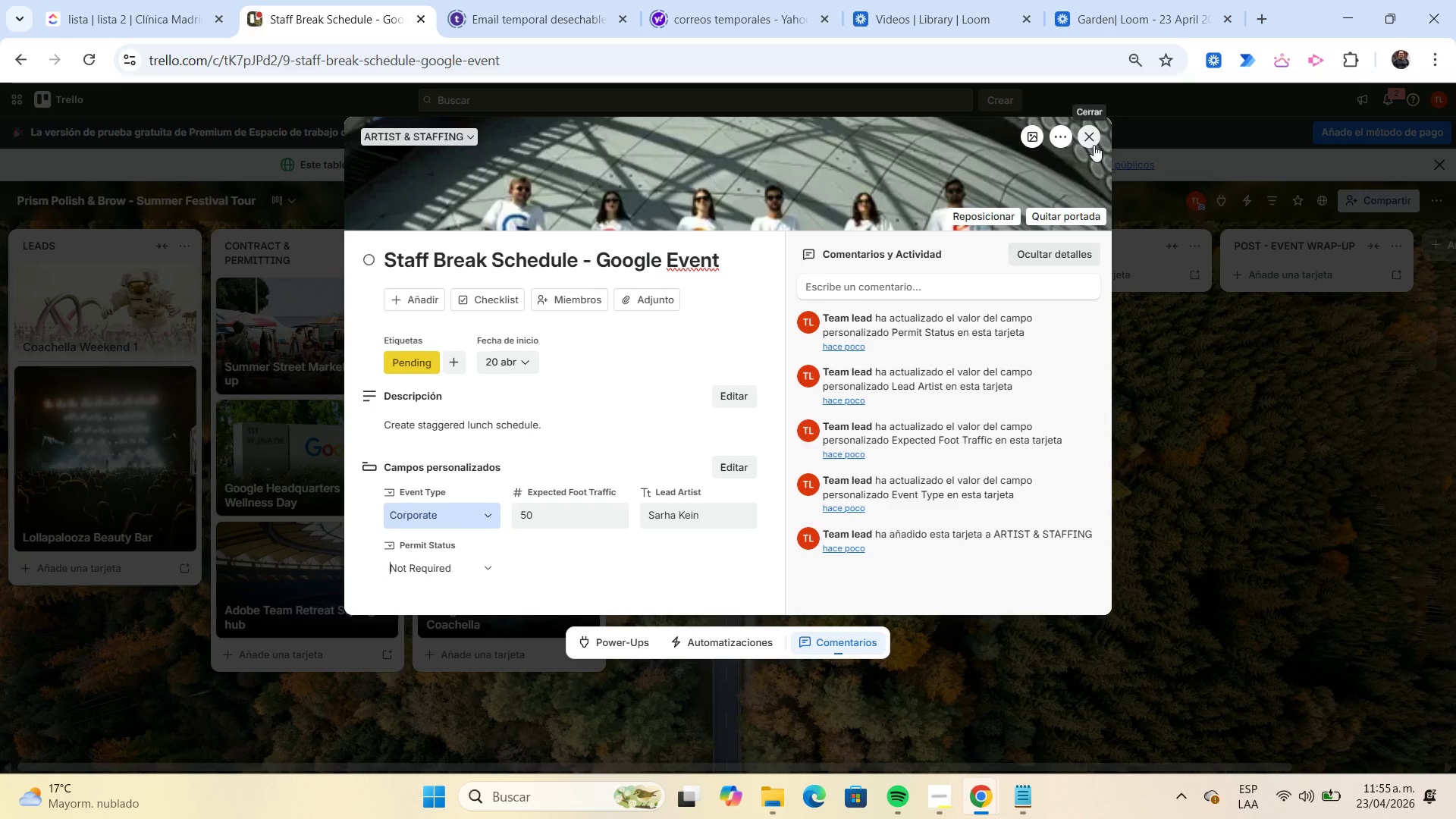 
left_click([1092, 145])
 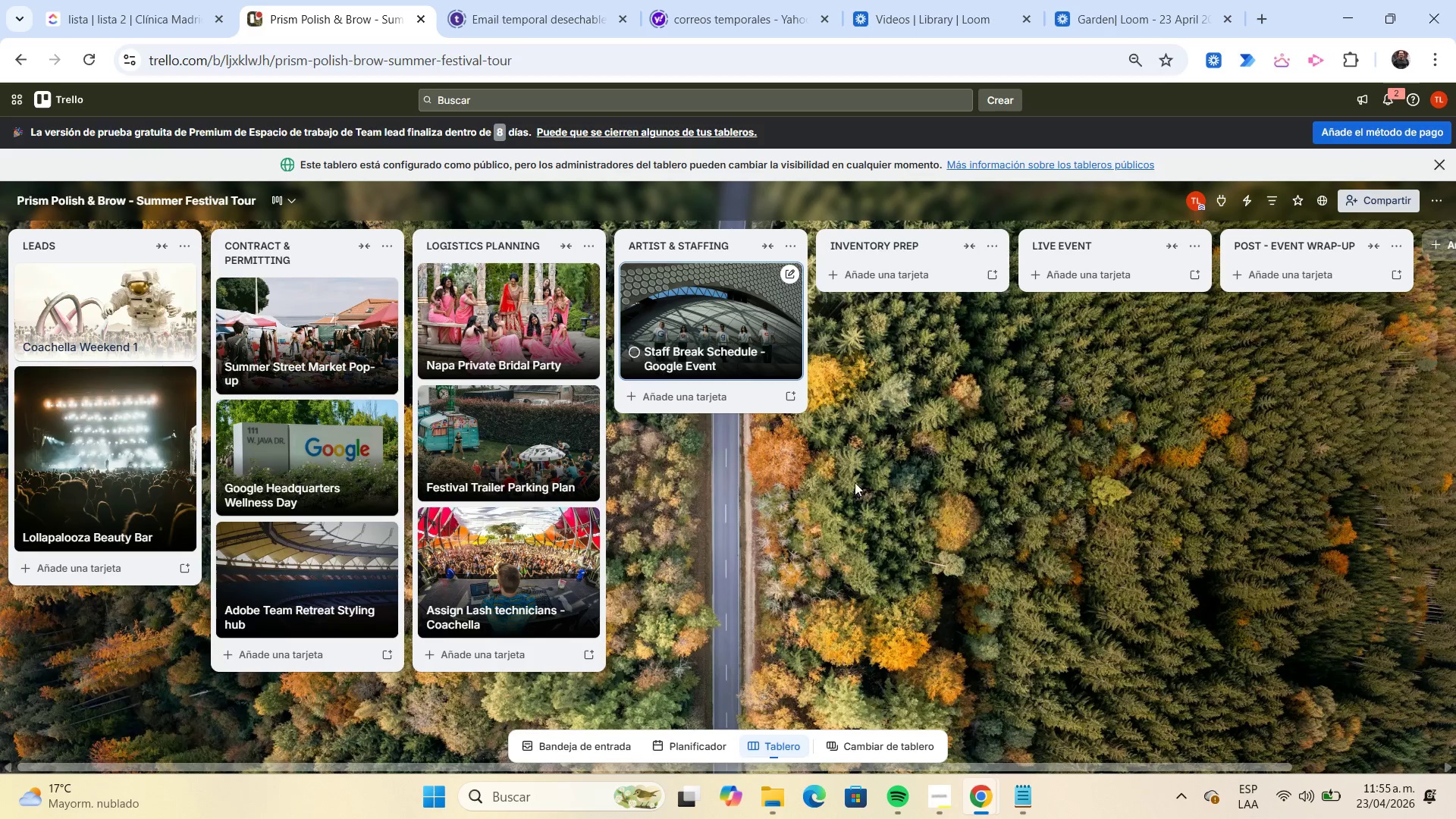 
wait(5.06)
 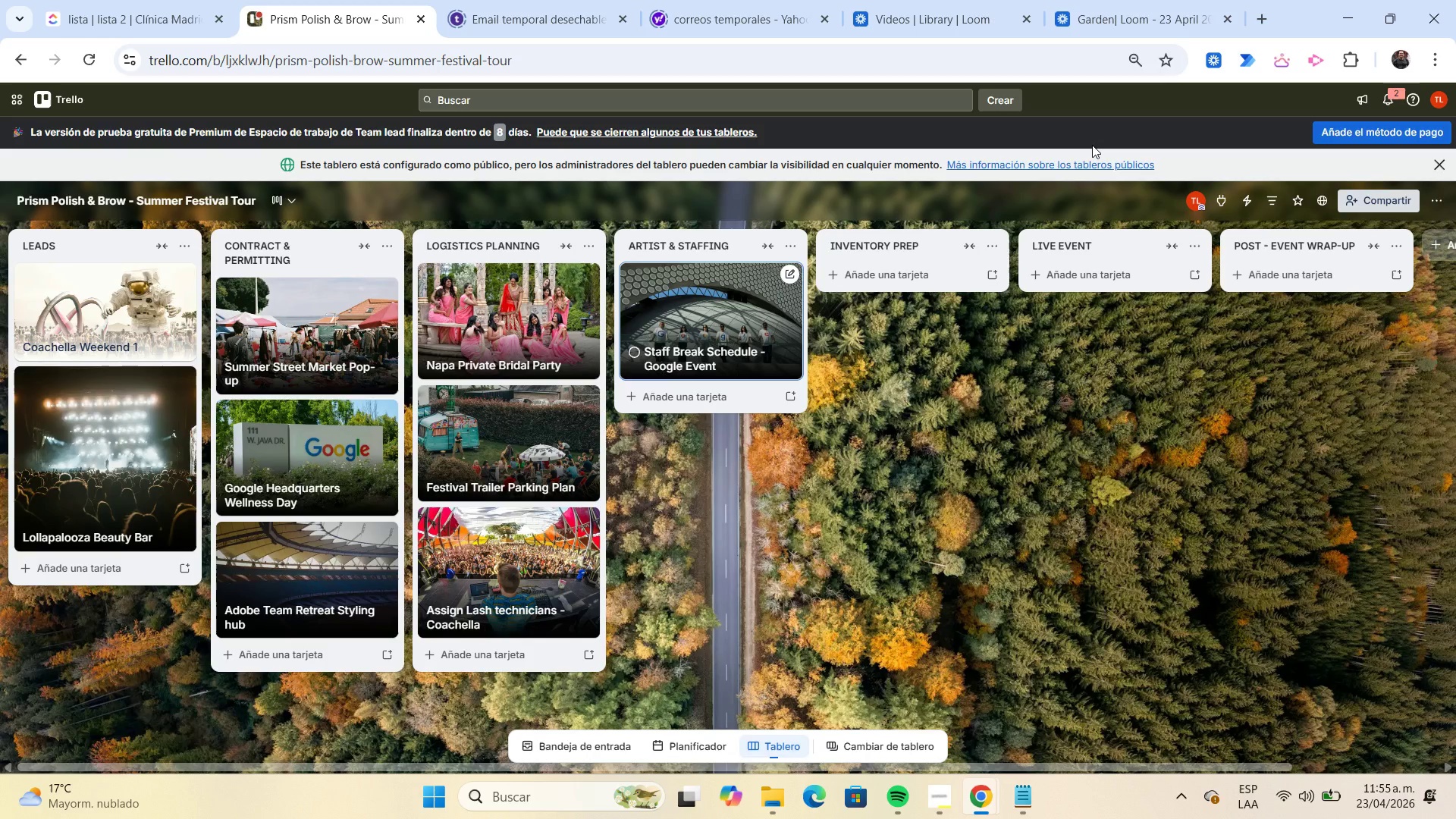 
left_click([711, 403])
 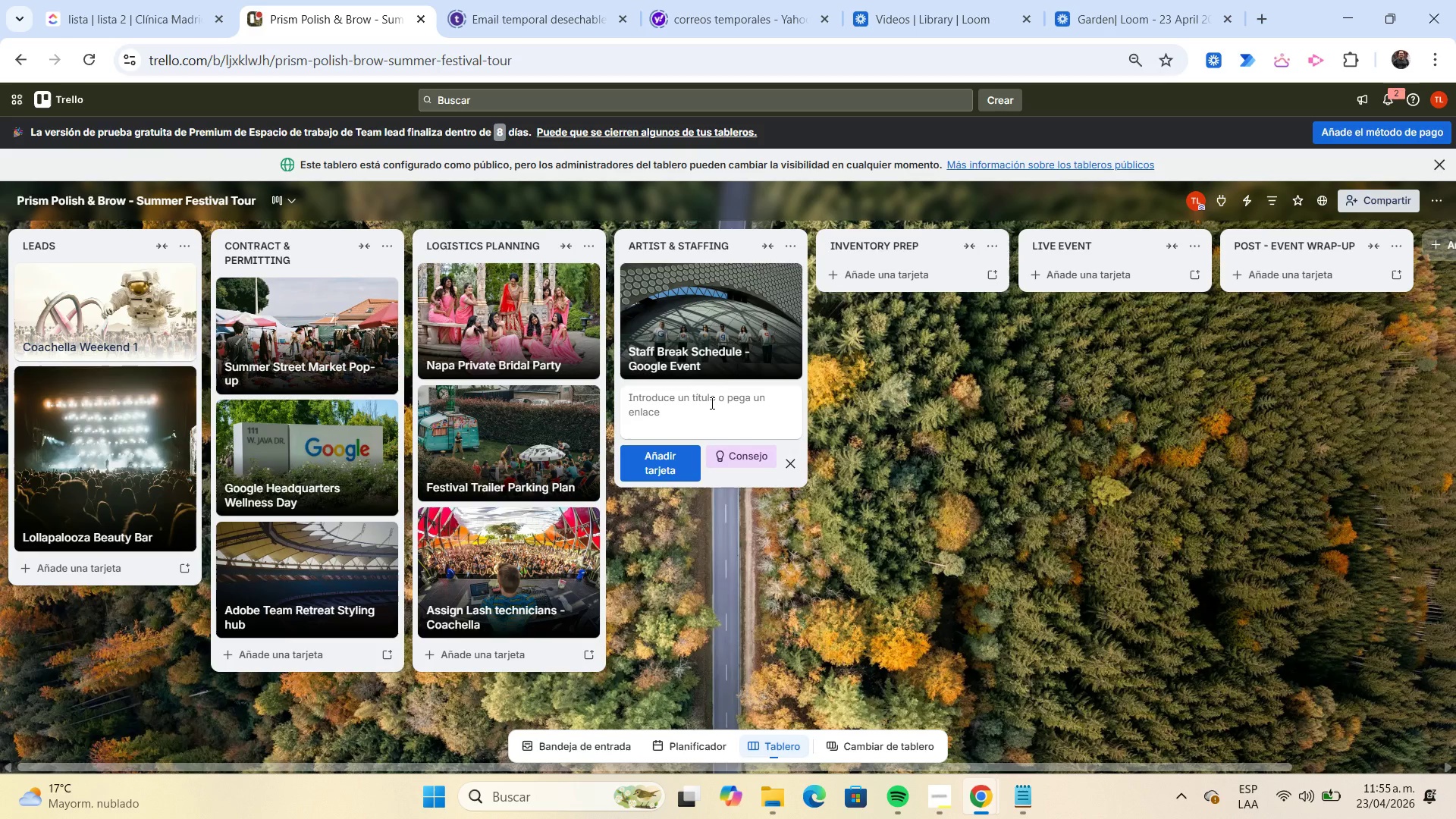 
wait(5.11)
 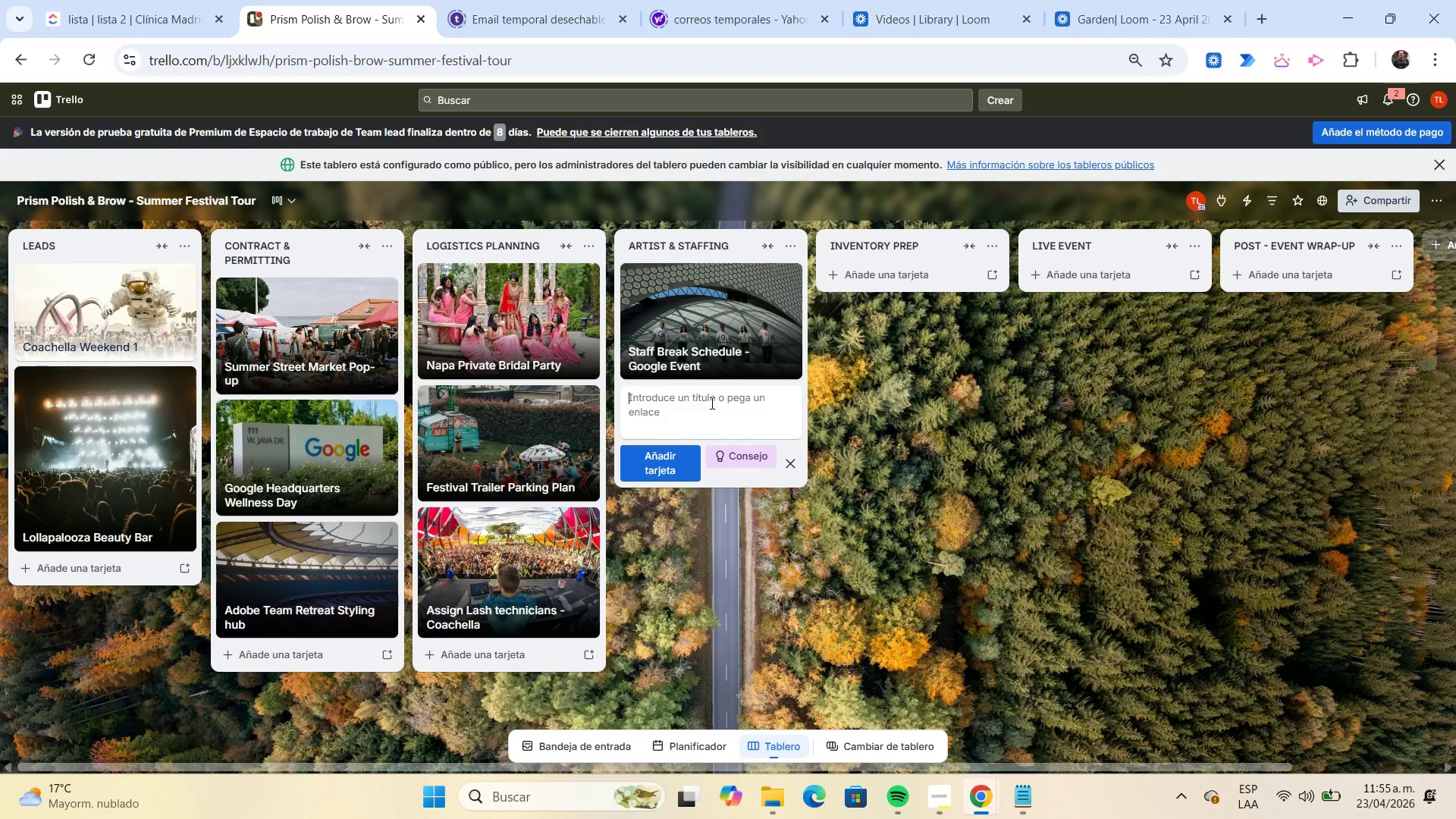 
type(restock Neon Acrylic H)
key(Backspace)
type(Kit)
 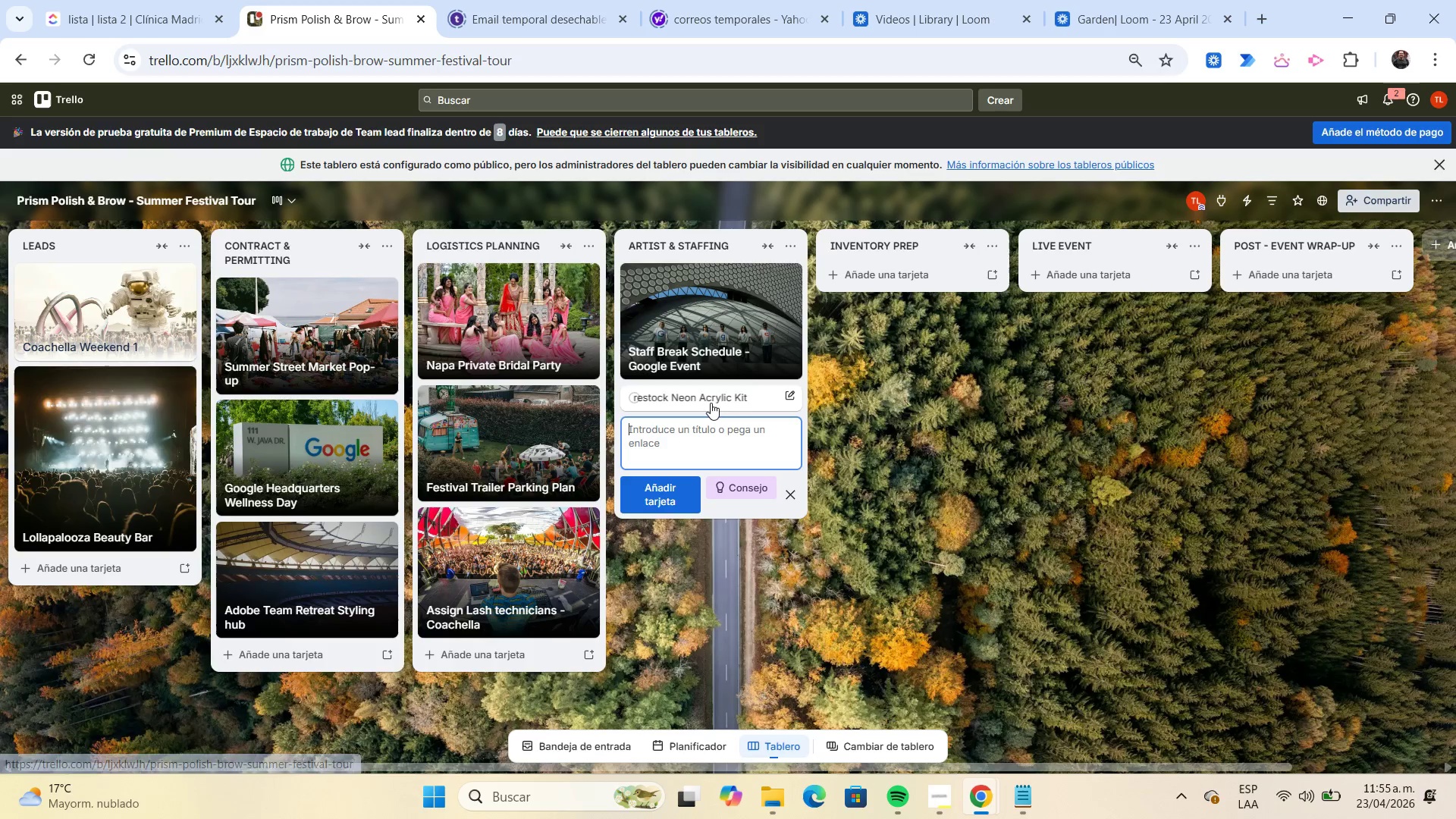 
 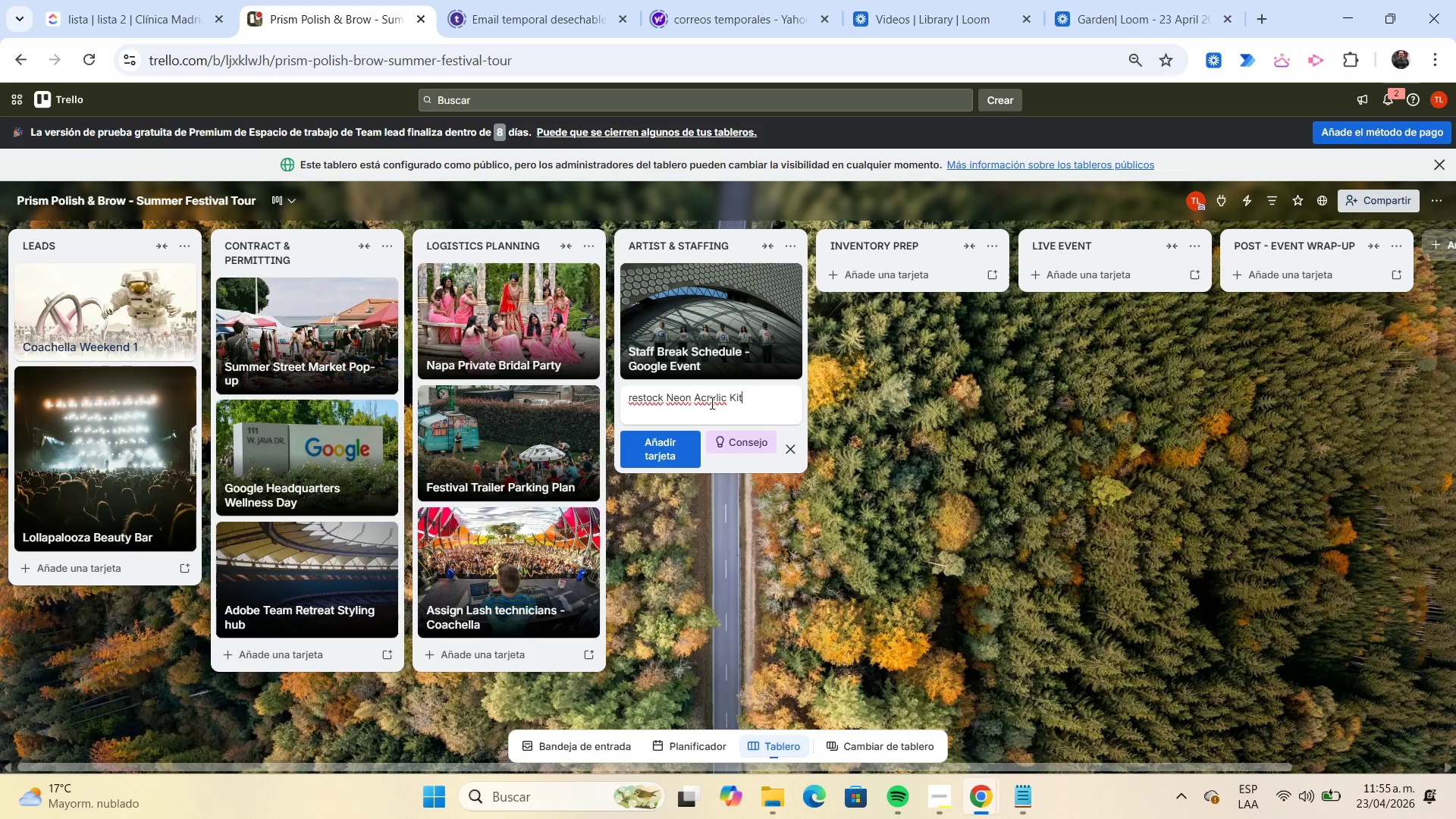 
key(Enter)
 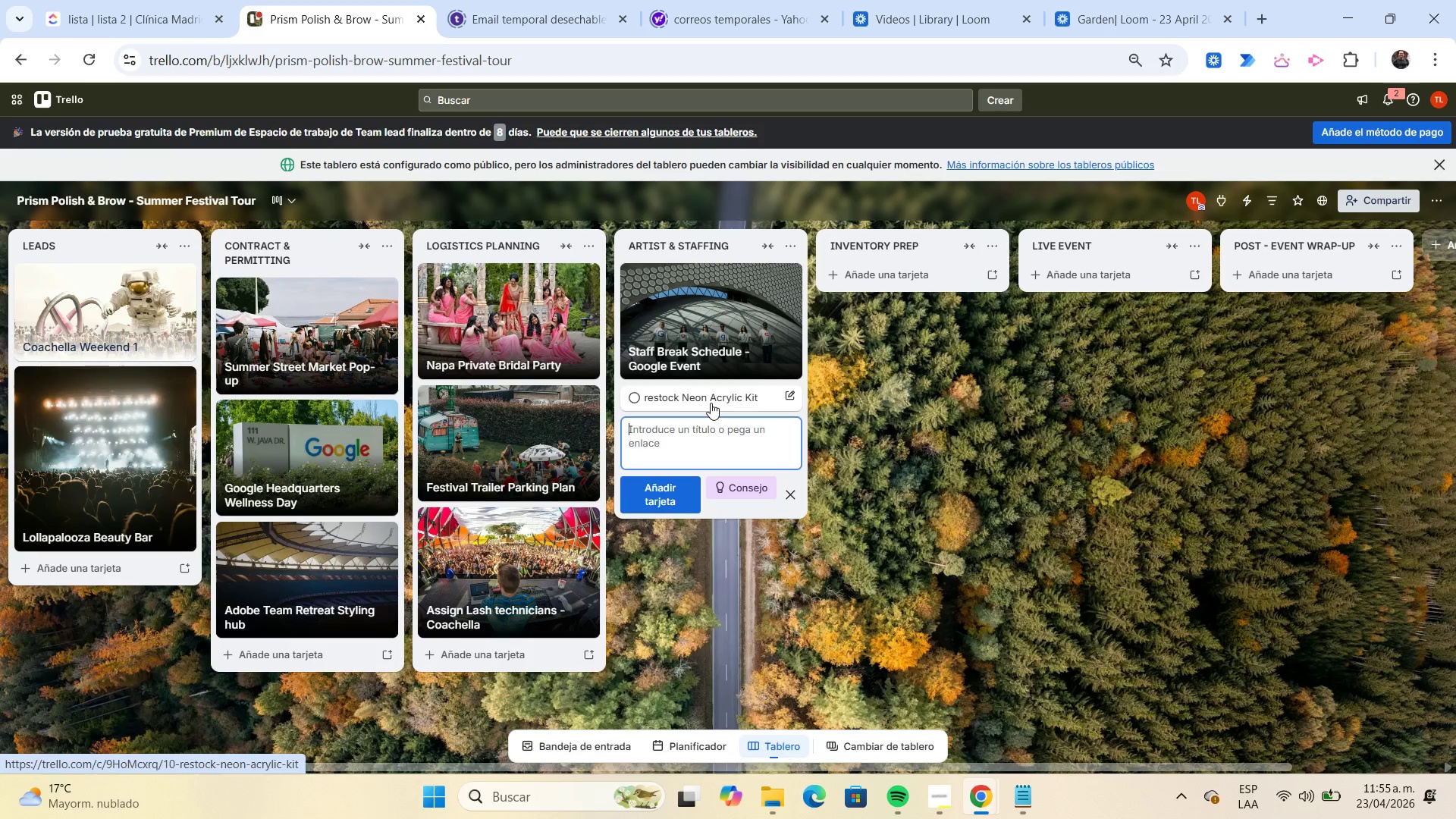 
left_click([711, 403])
 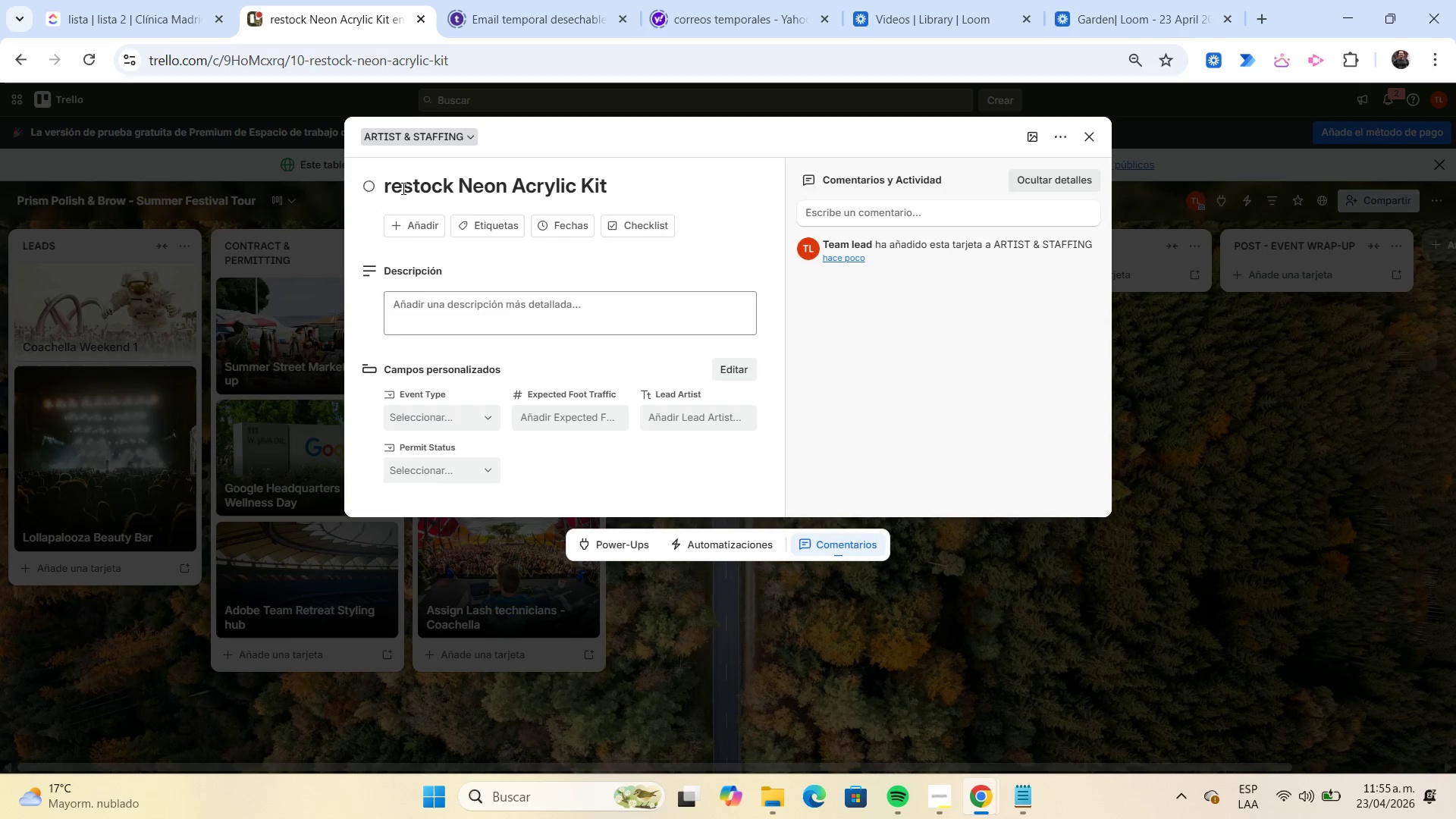 
left_click([394, 184])
 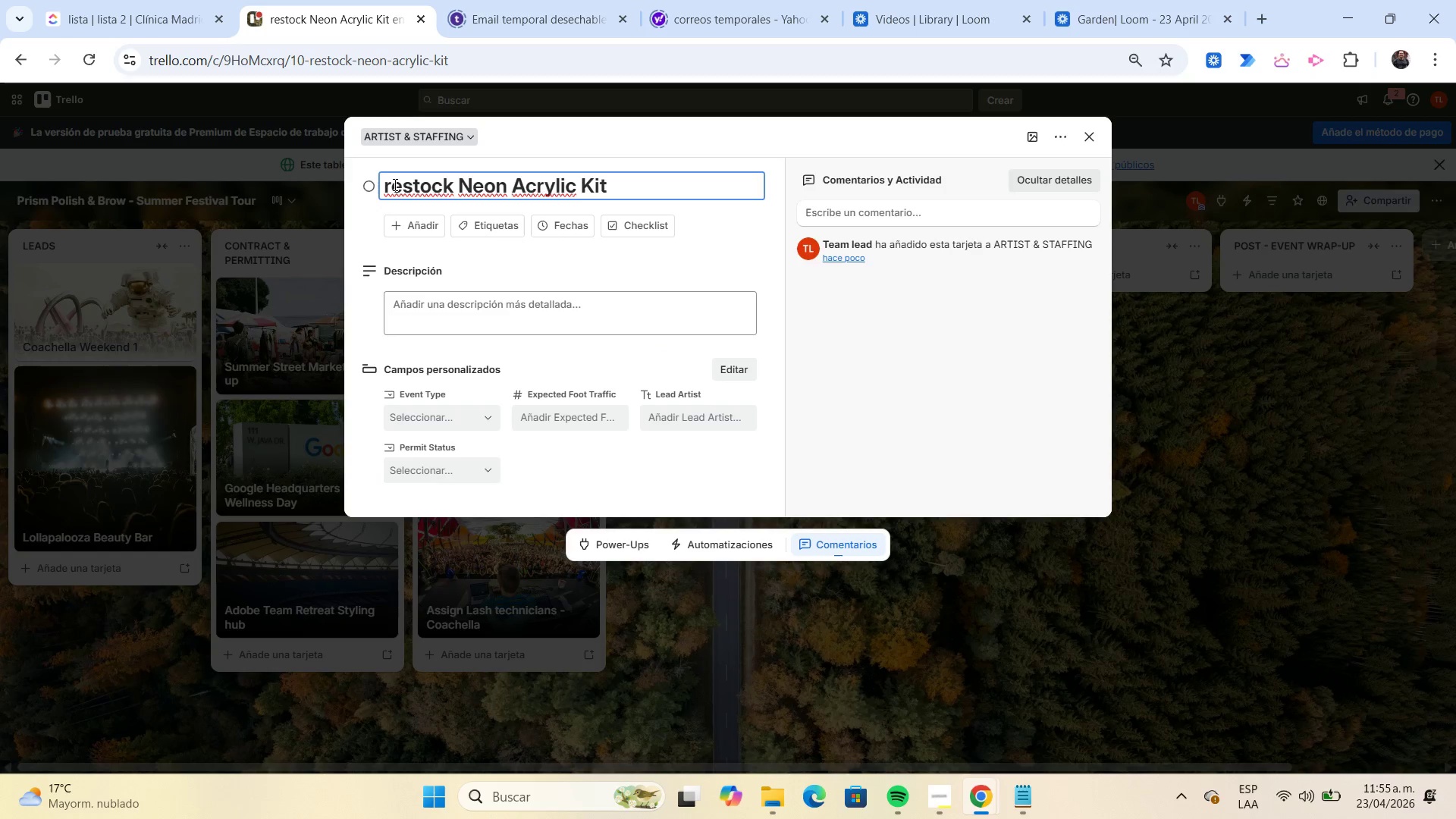 
key(Backspace)
 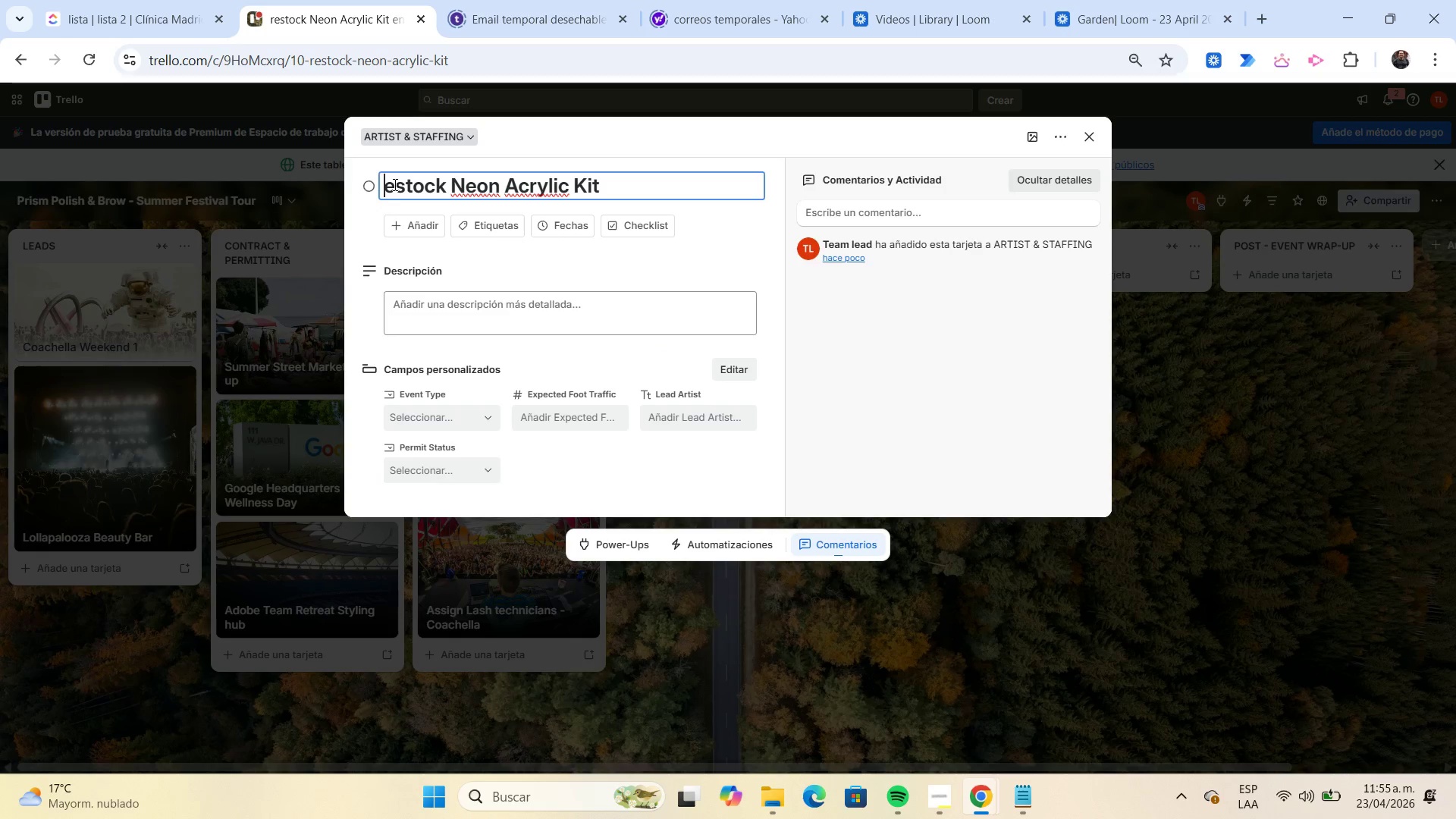 
key(Shift+ShiftLeft)
 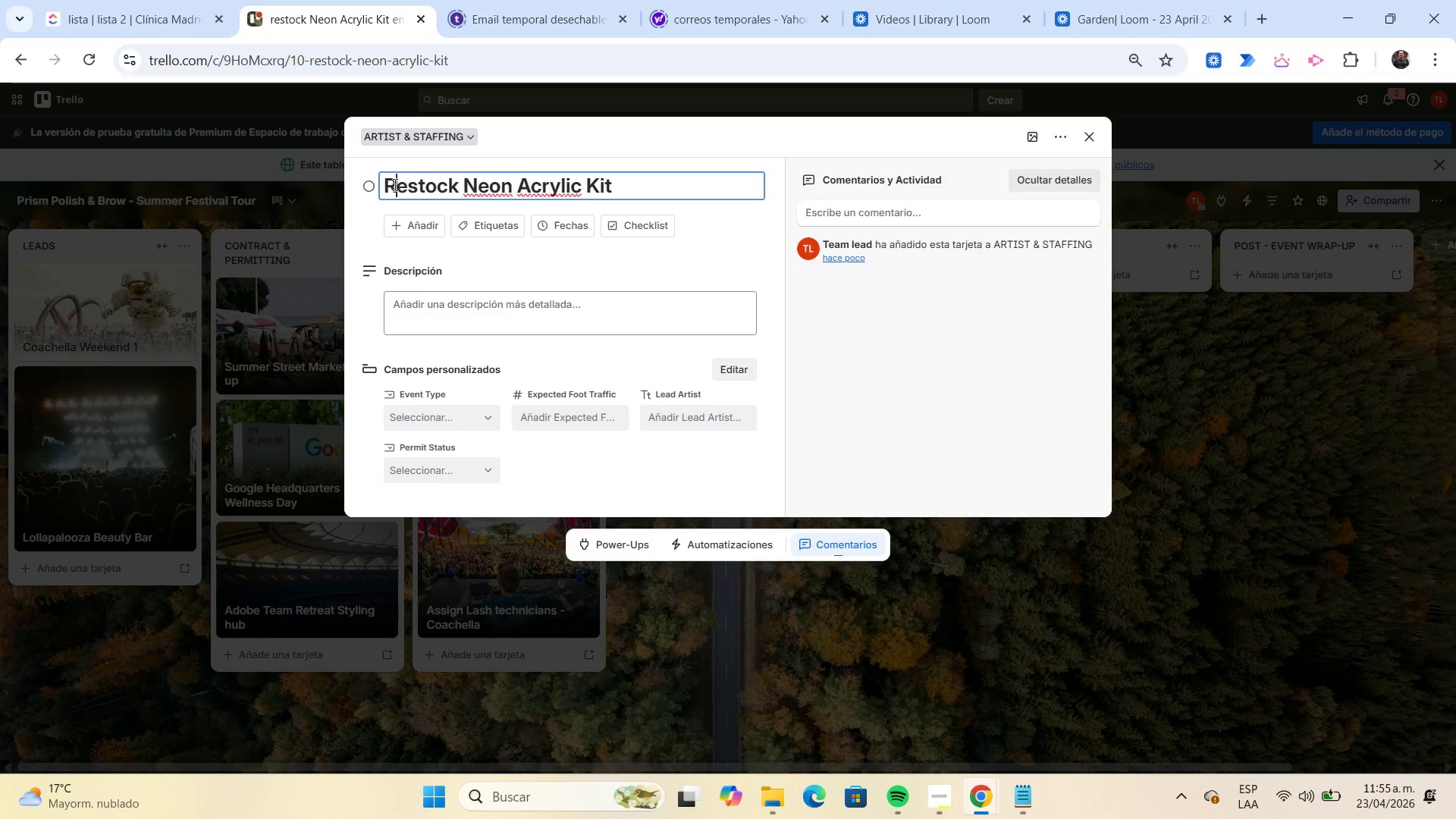 
key(Shift+R)
 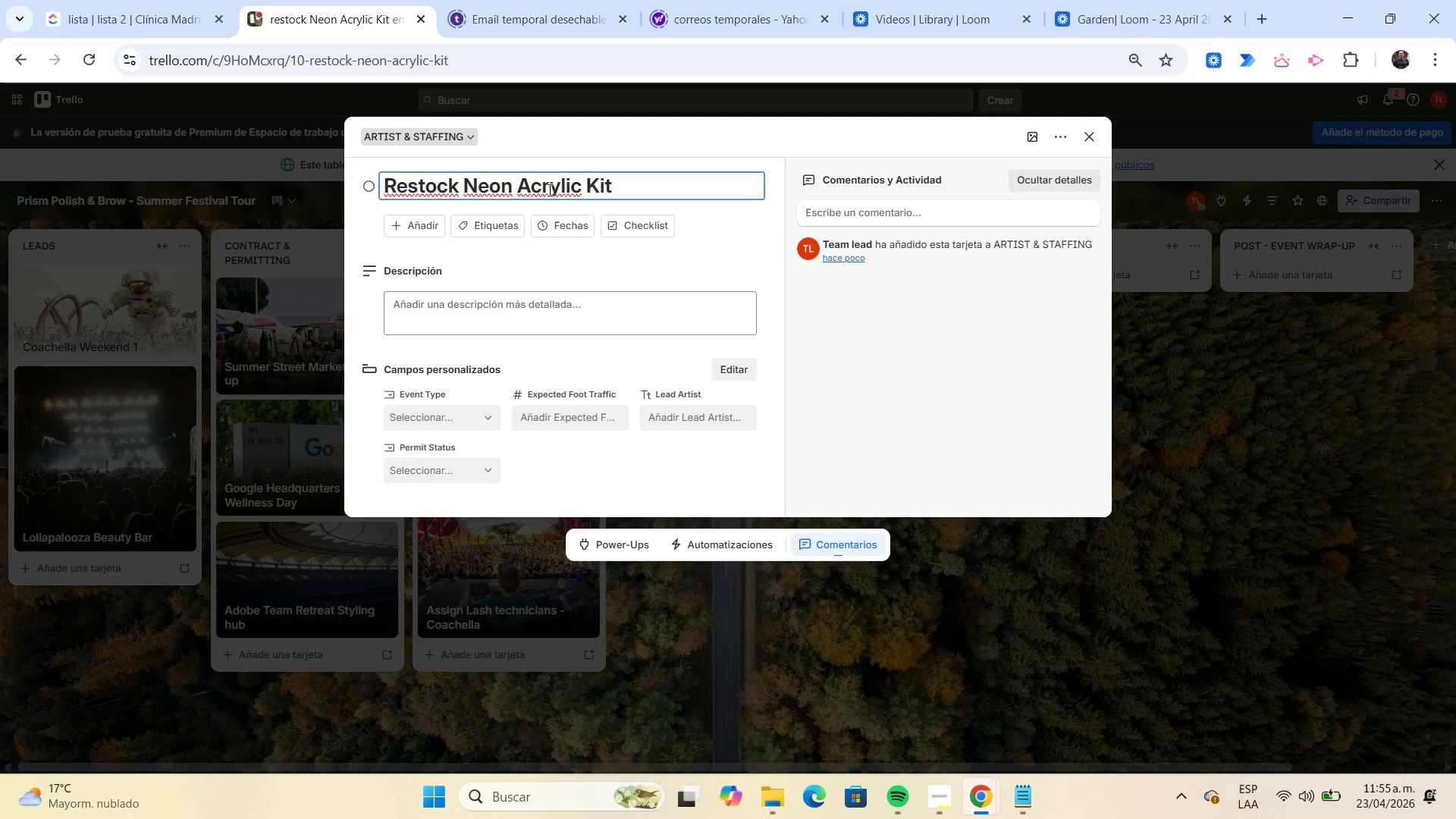 
left_click_drag(start_coordinate=[619, 187], to_coordinate=[386, 192])
 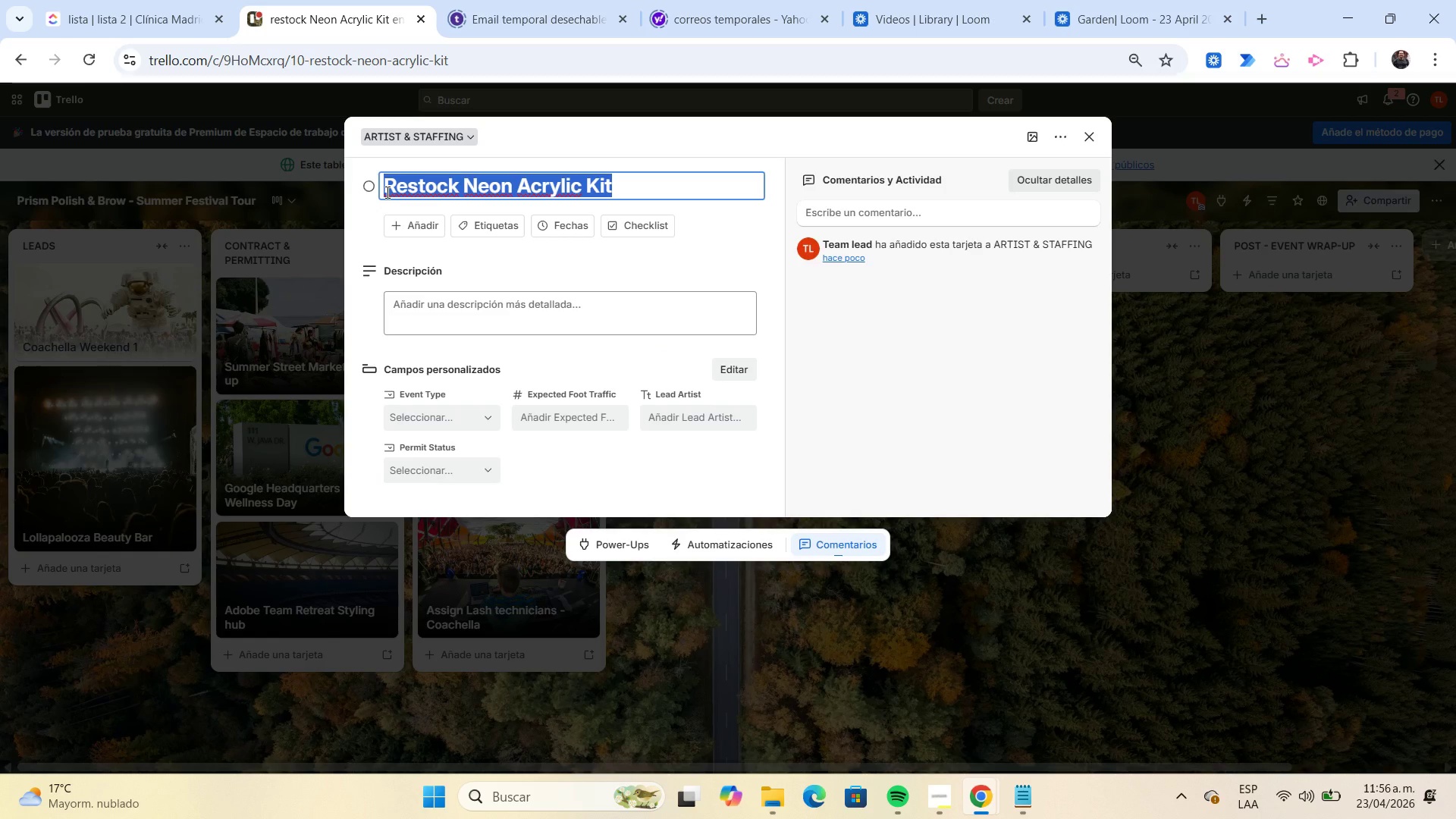 
key(Control+C)
 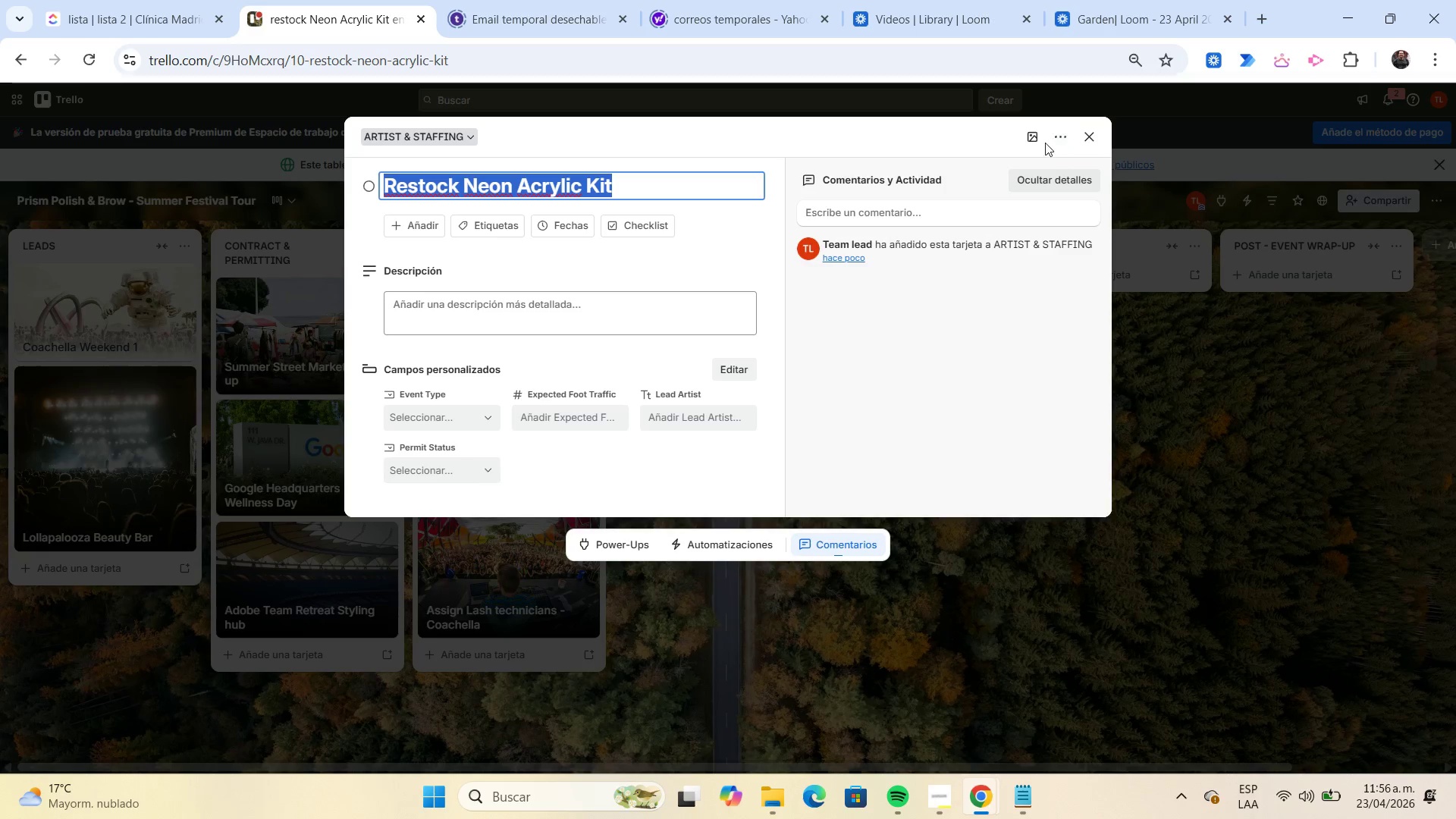 
left_click([1037, 140])
 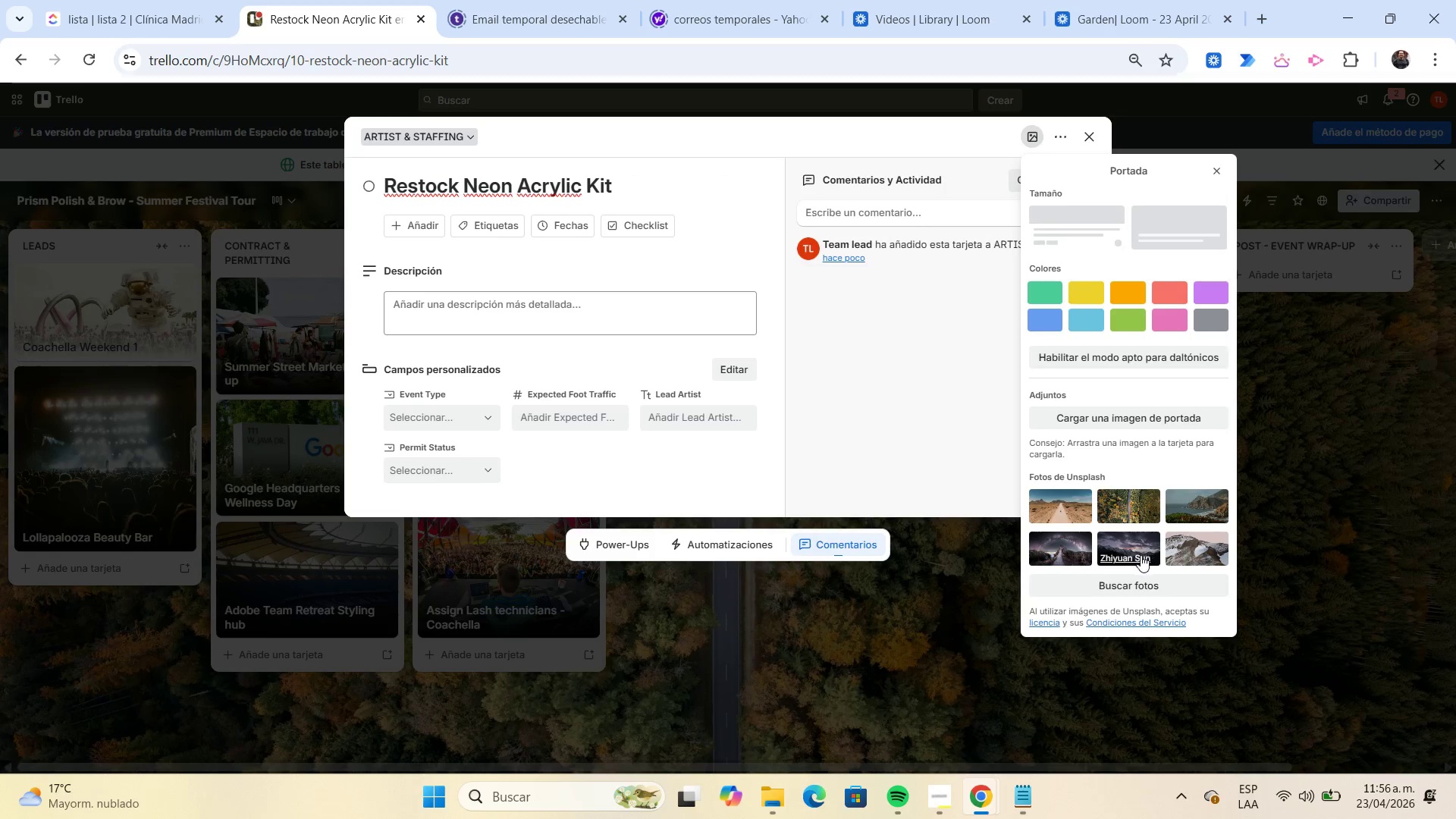 
left_click([1142, 578])
 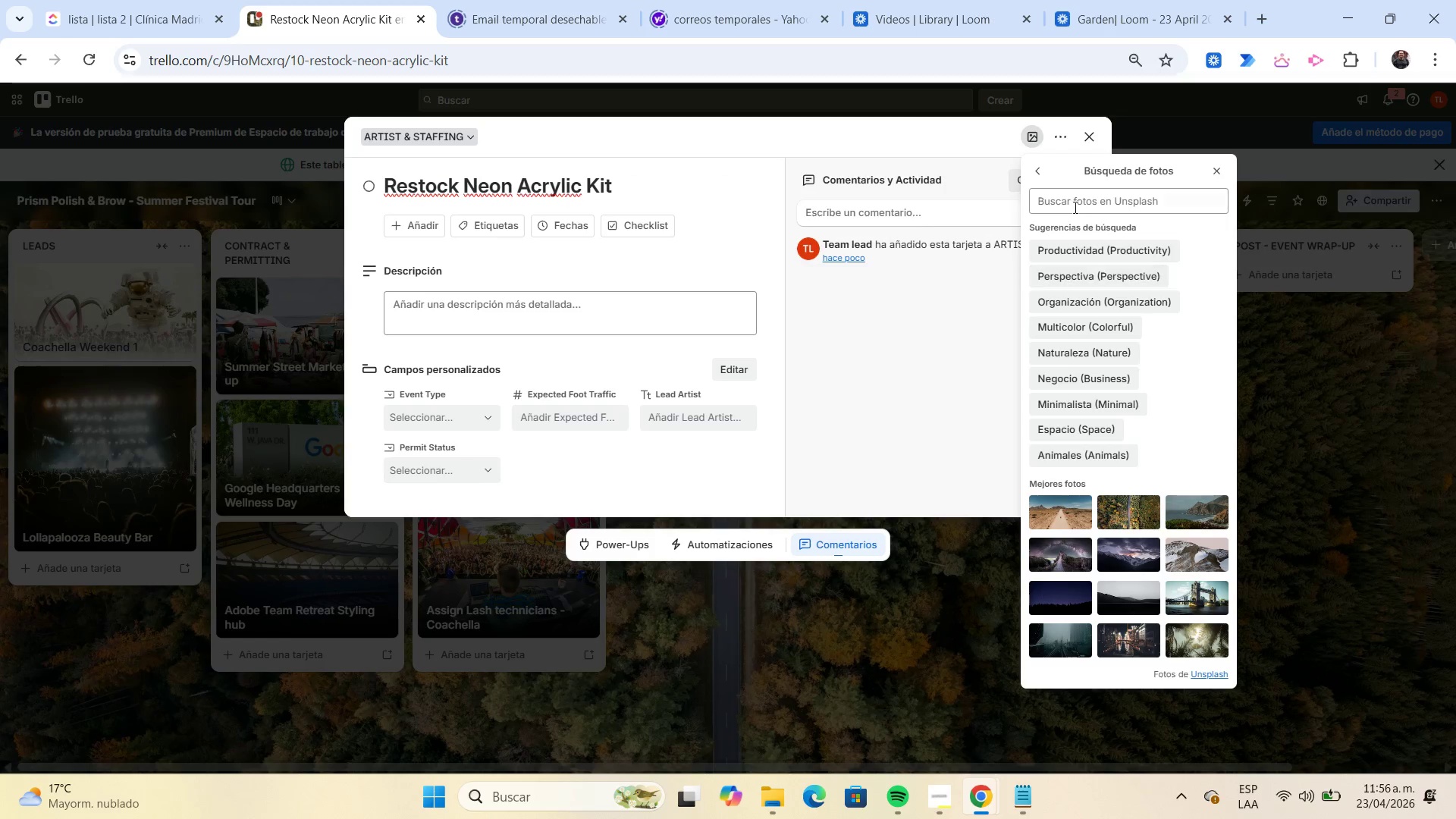 
left_click([1073, 204])
 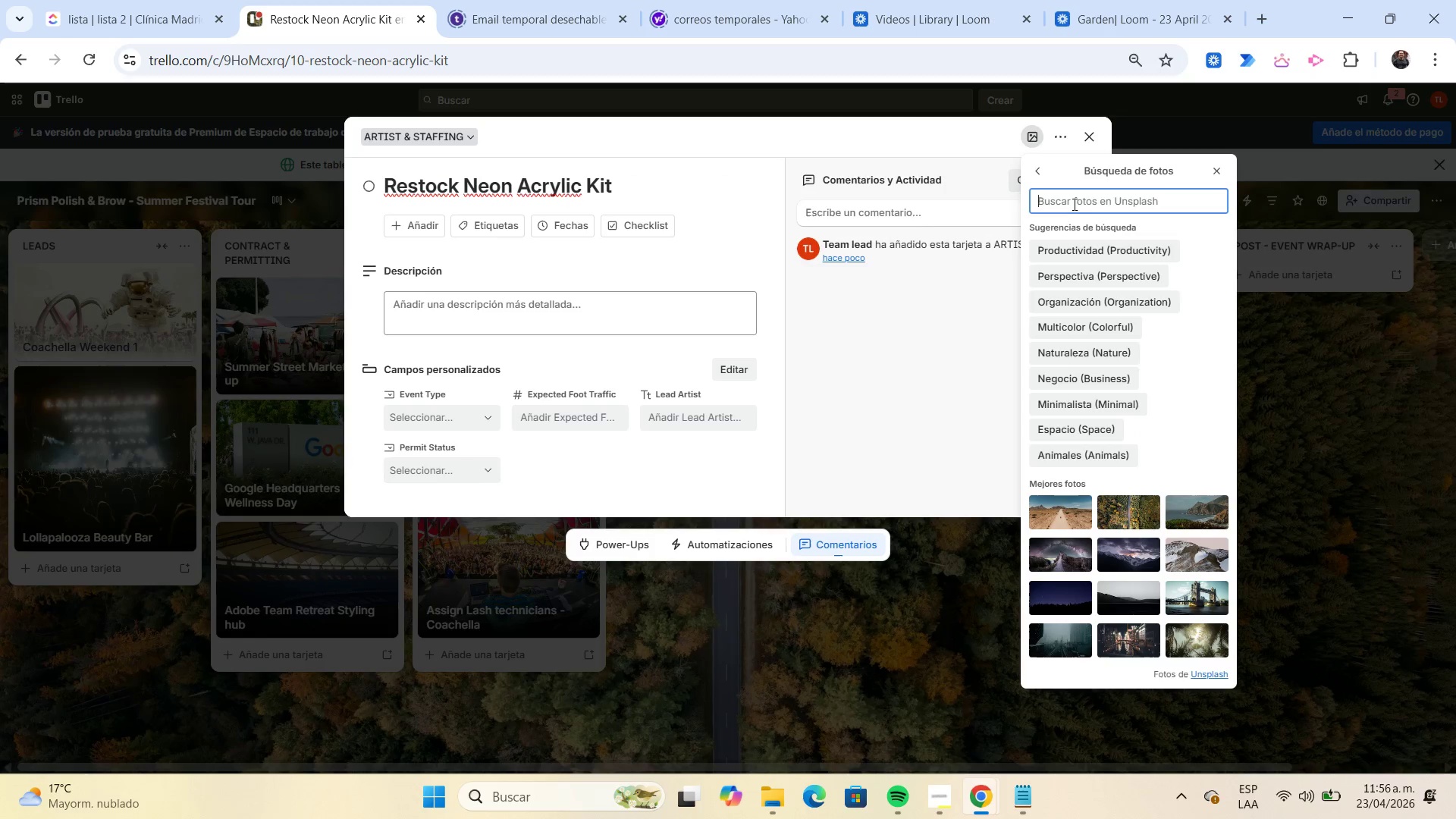 
key(Control+V)
 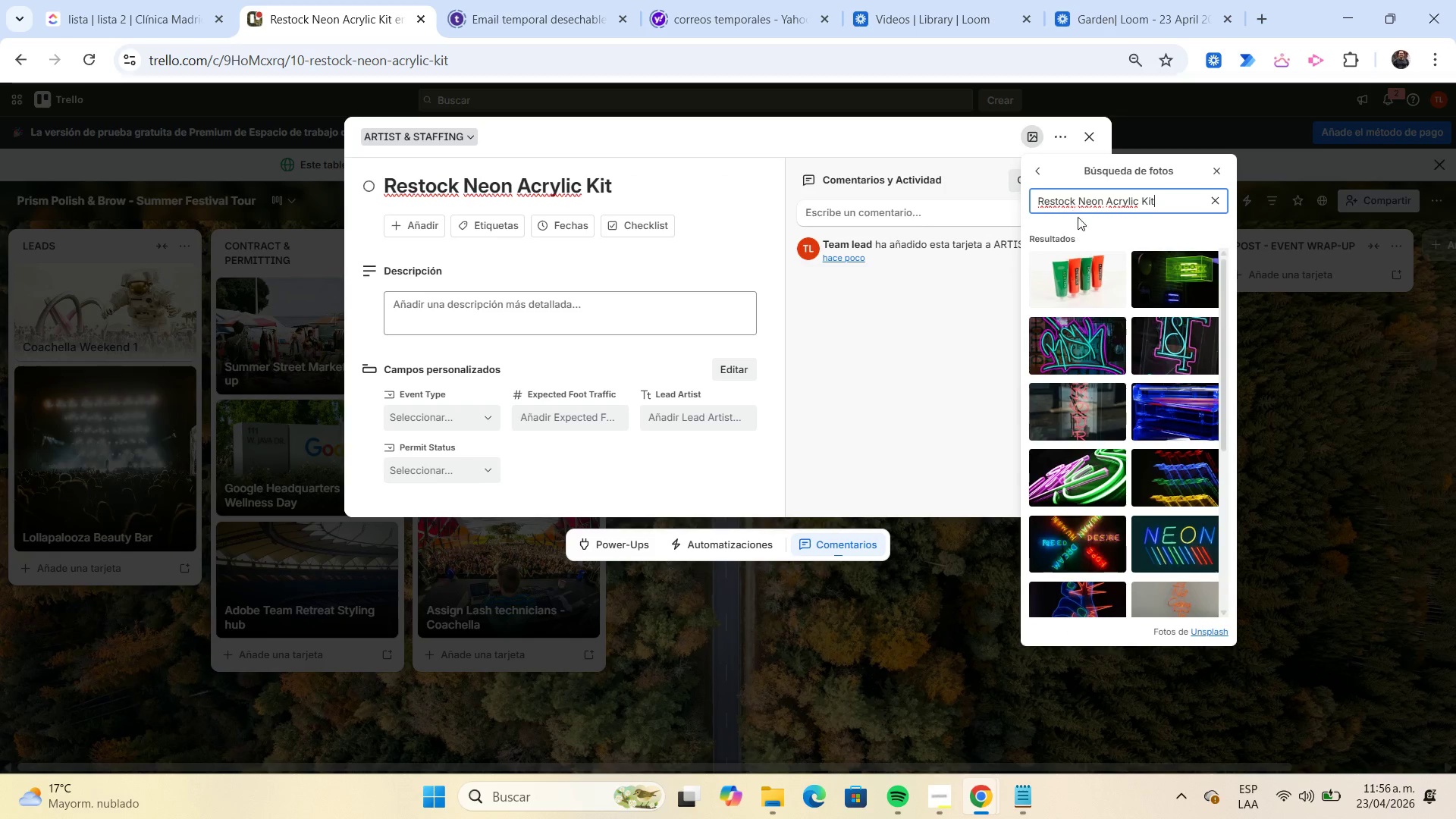 
wait(8.58)
 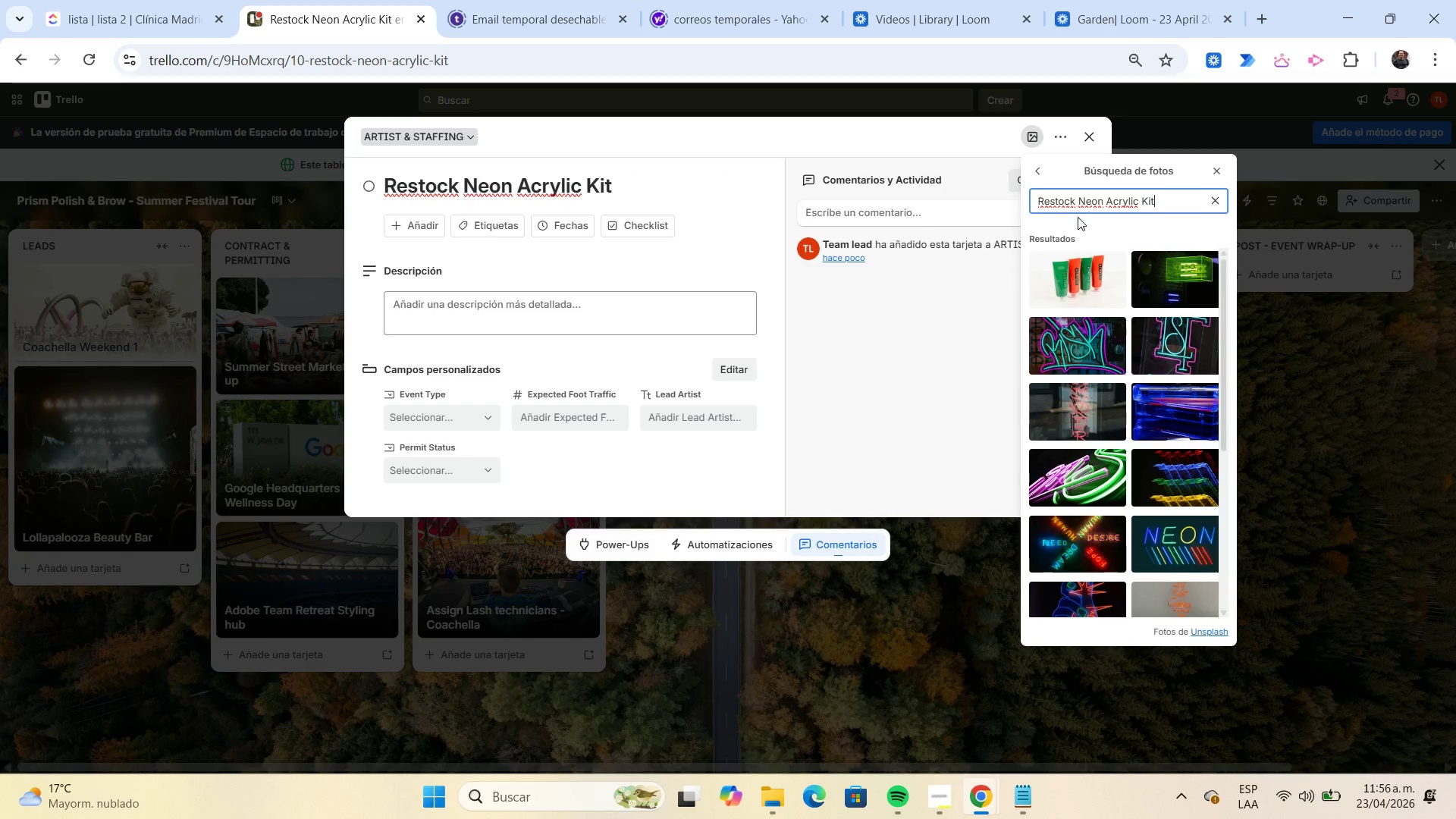 
left_click([1105, 471])
 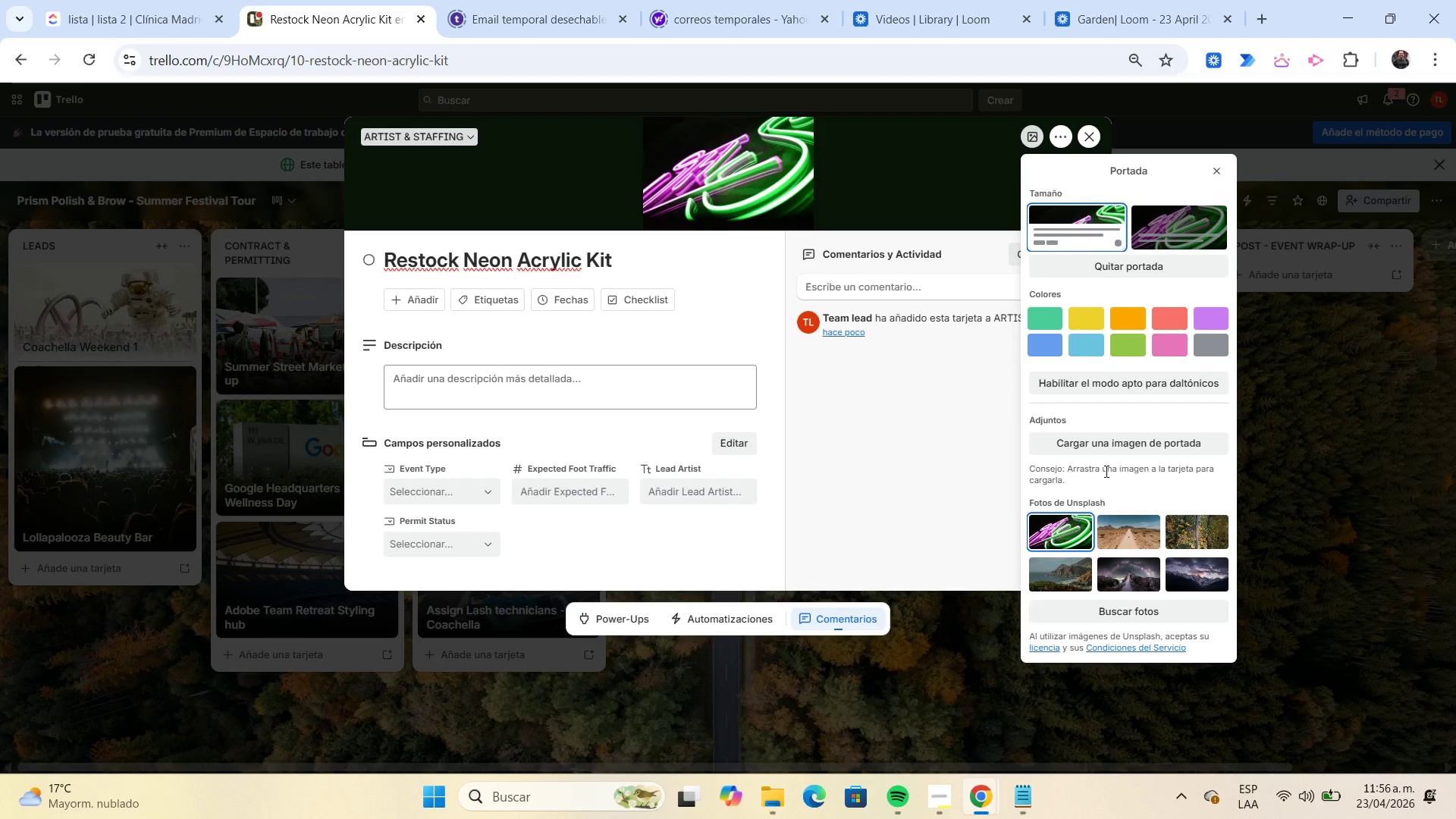 
wait(7.47)
 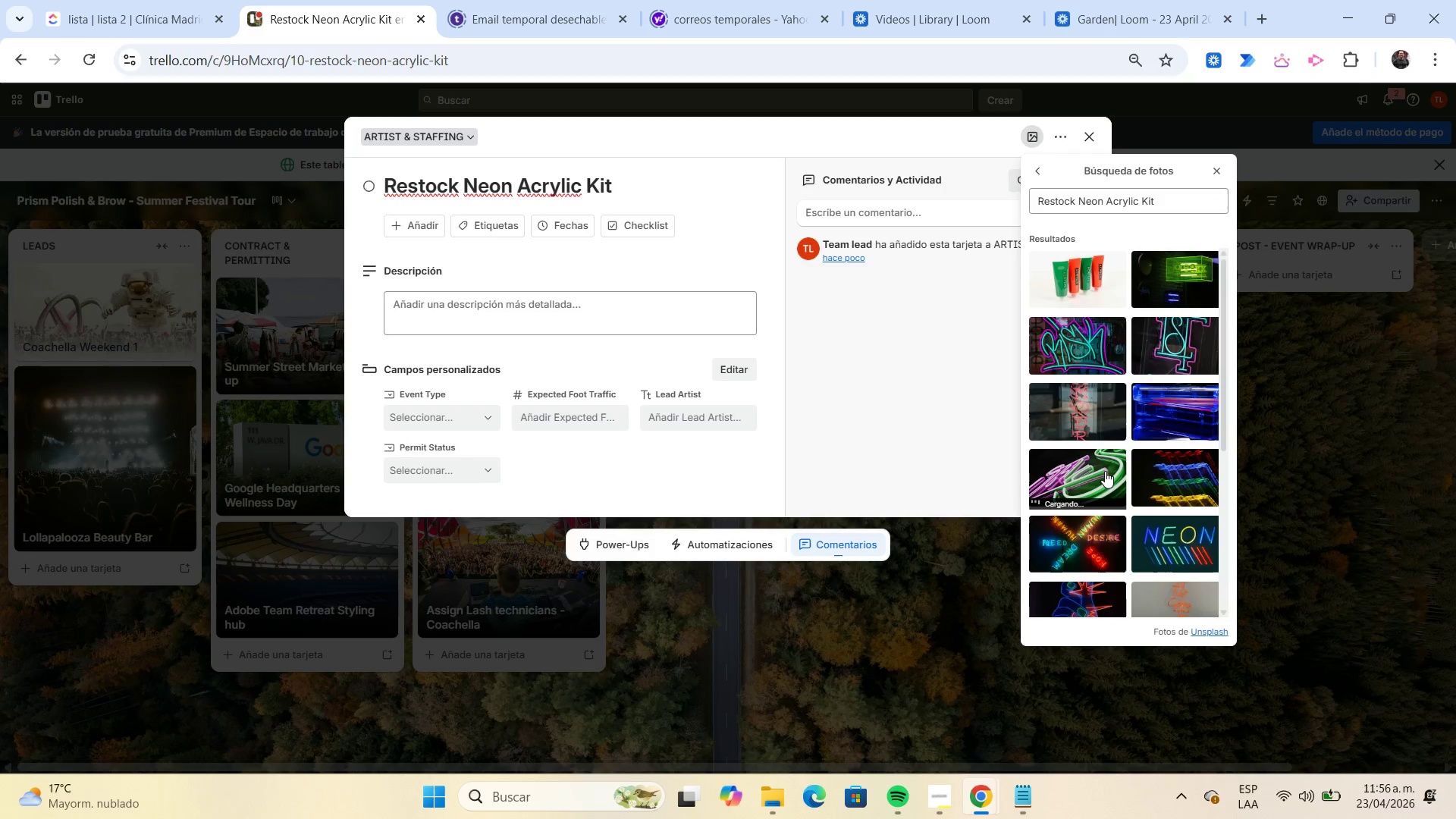 
left_click([1153, 603])
 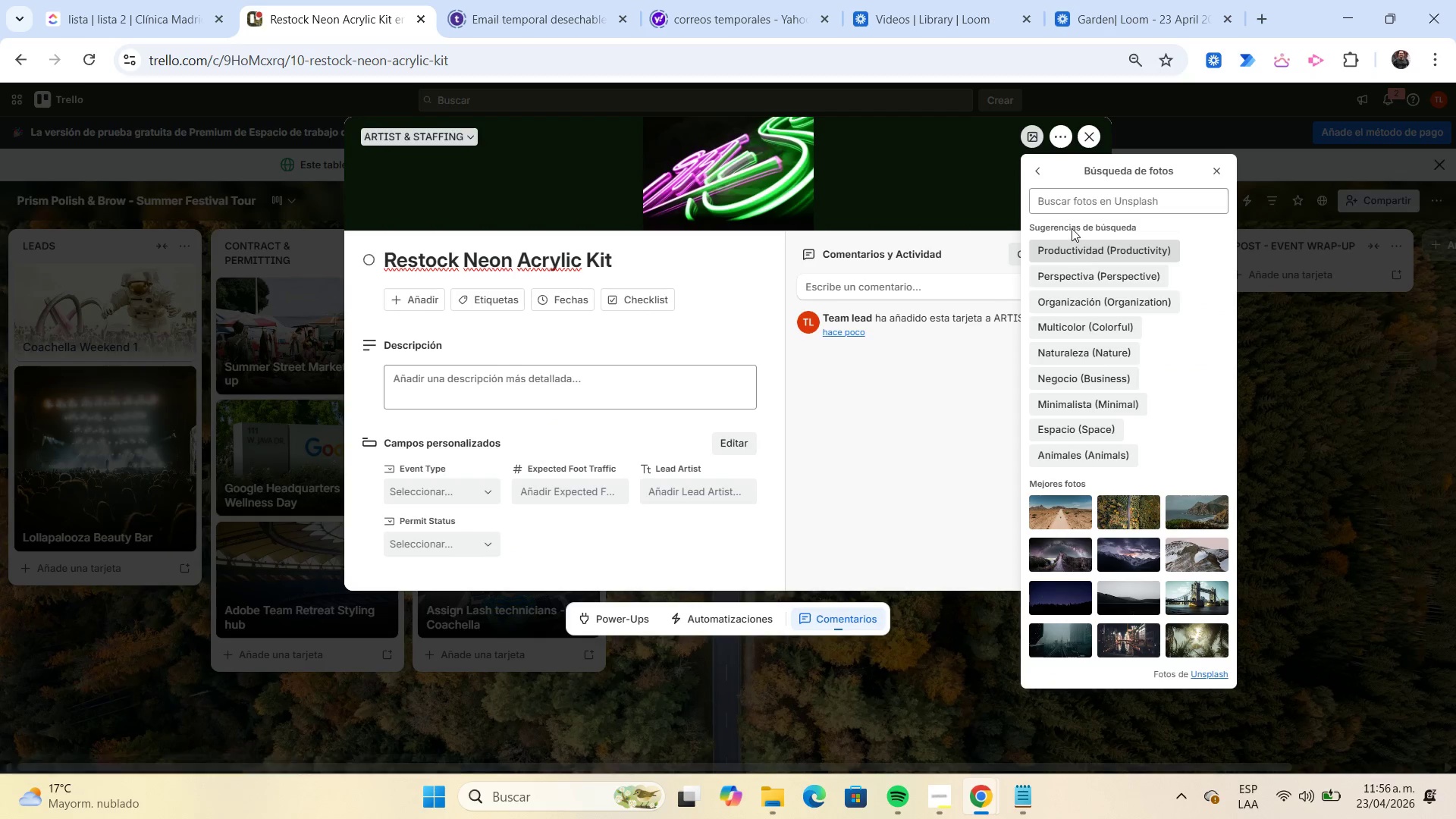 
left_click([1056, 196])
 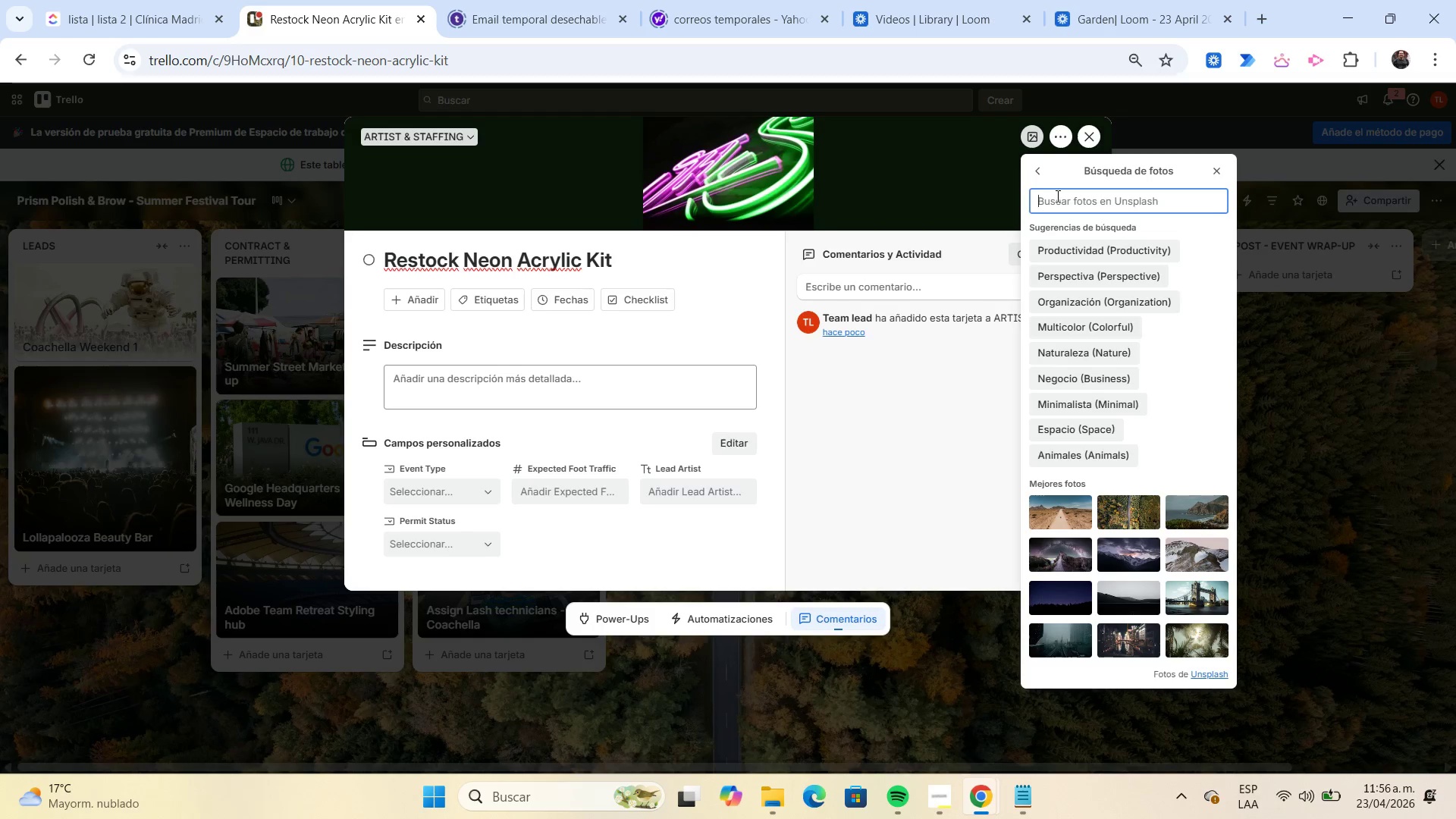 
type(Neon festival)
 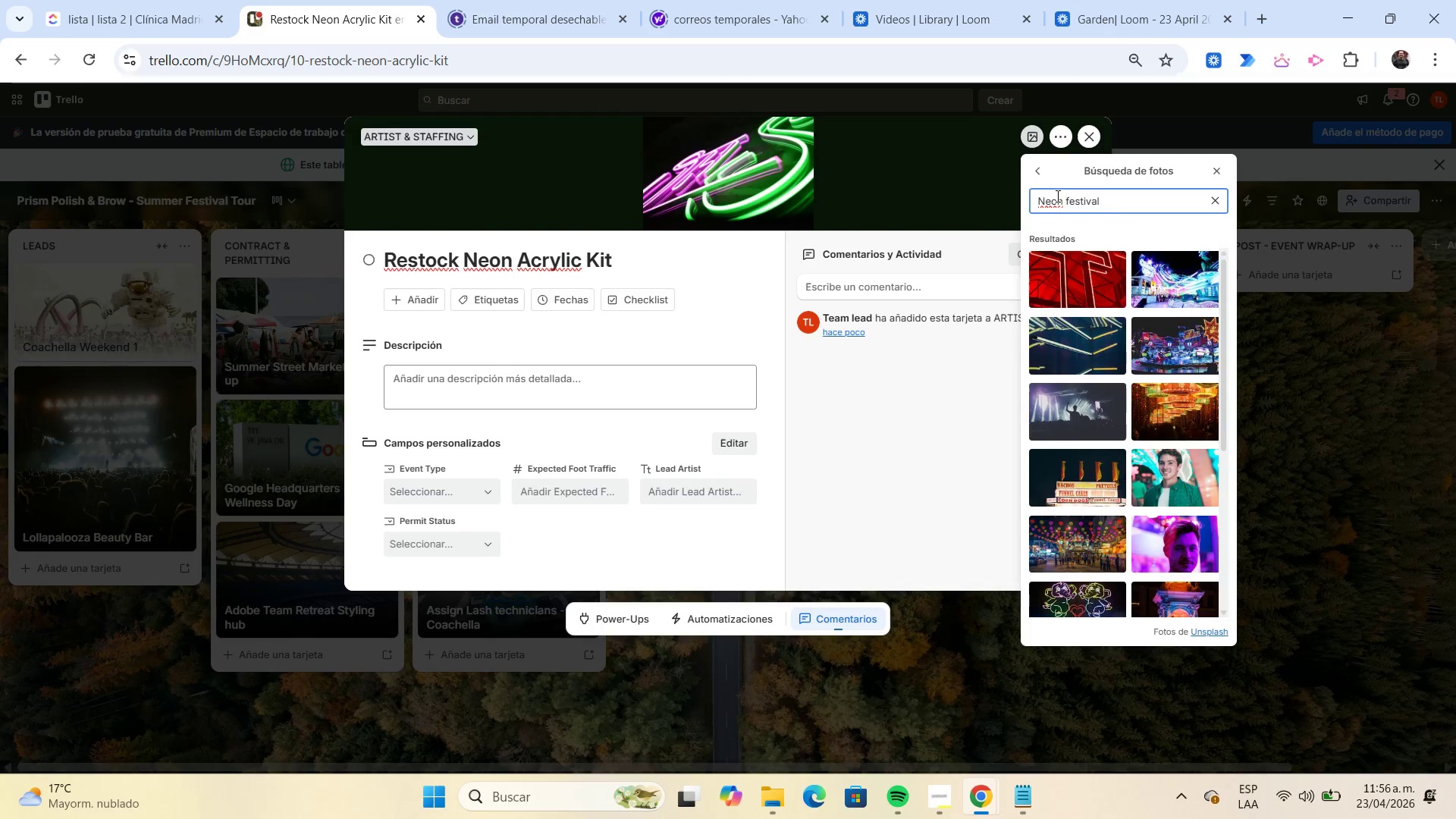 
wait(8.73)
 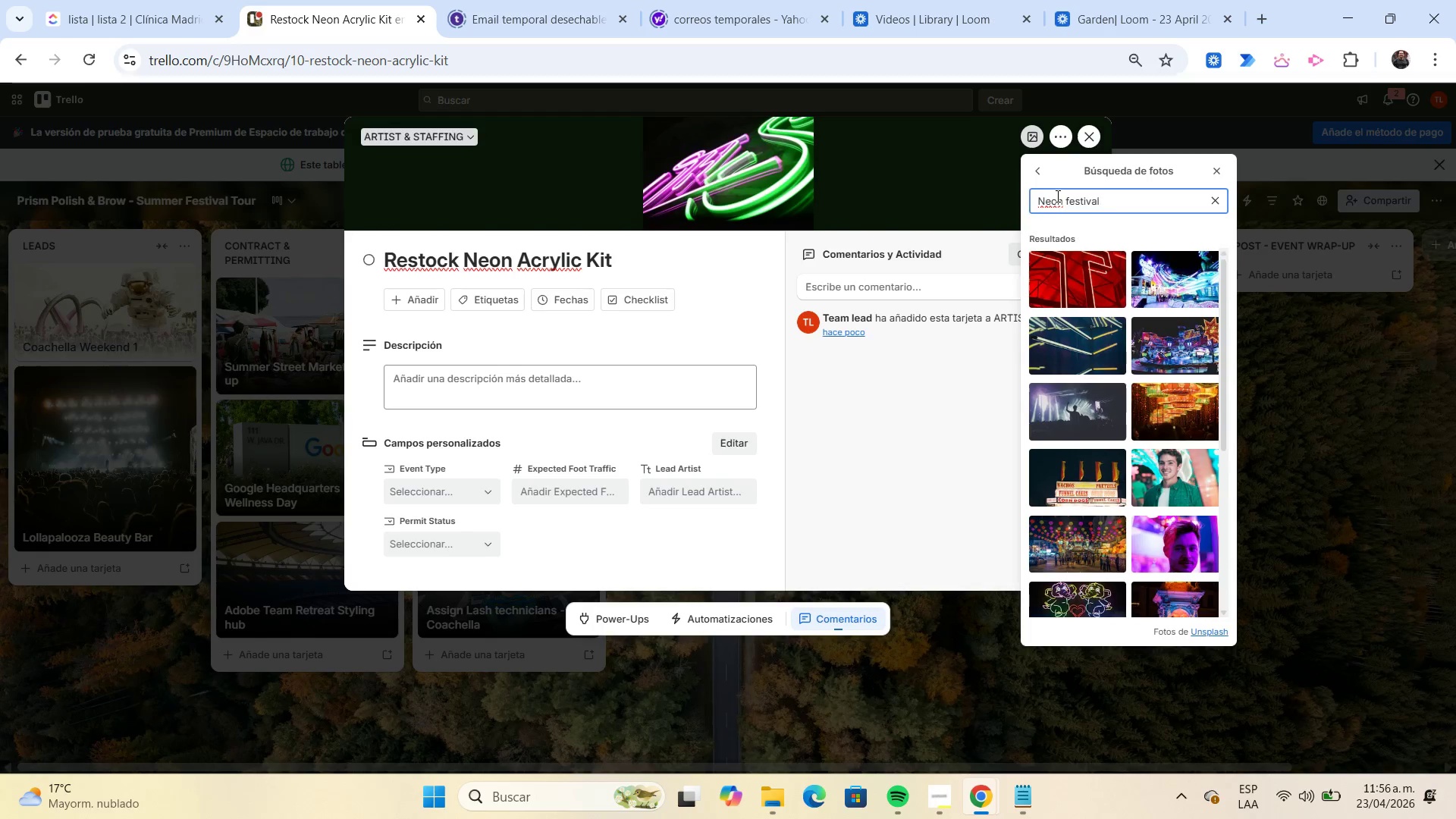 
left_click([1193, 339])
 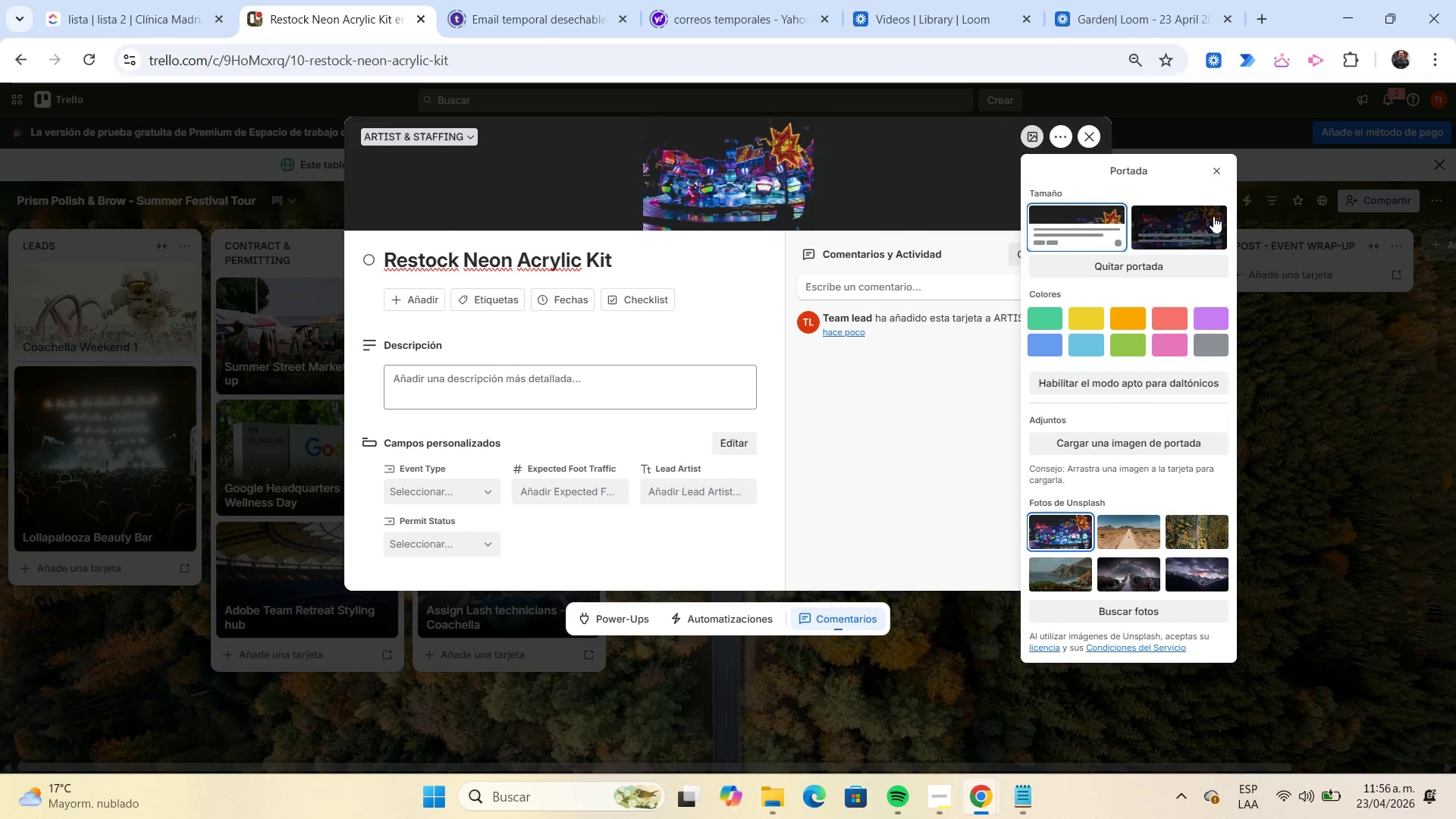 
wait(7.36)
 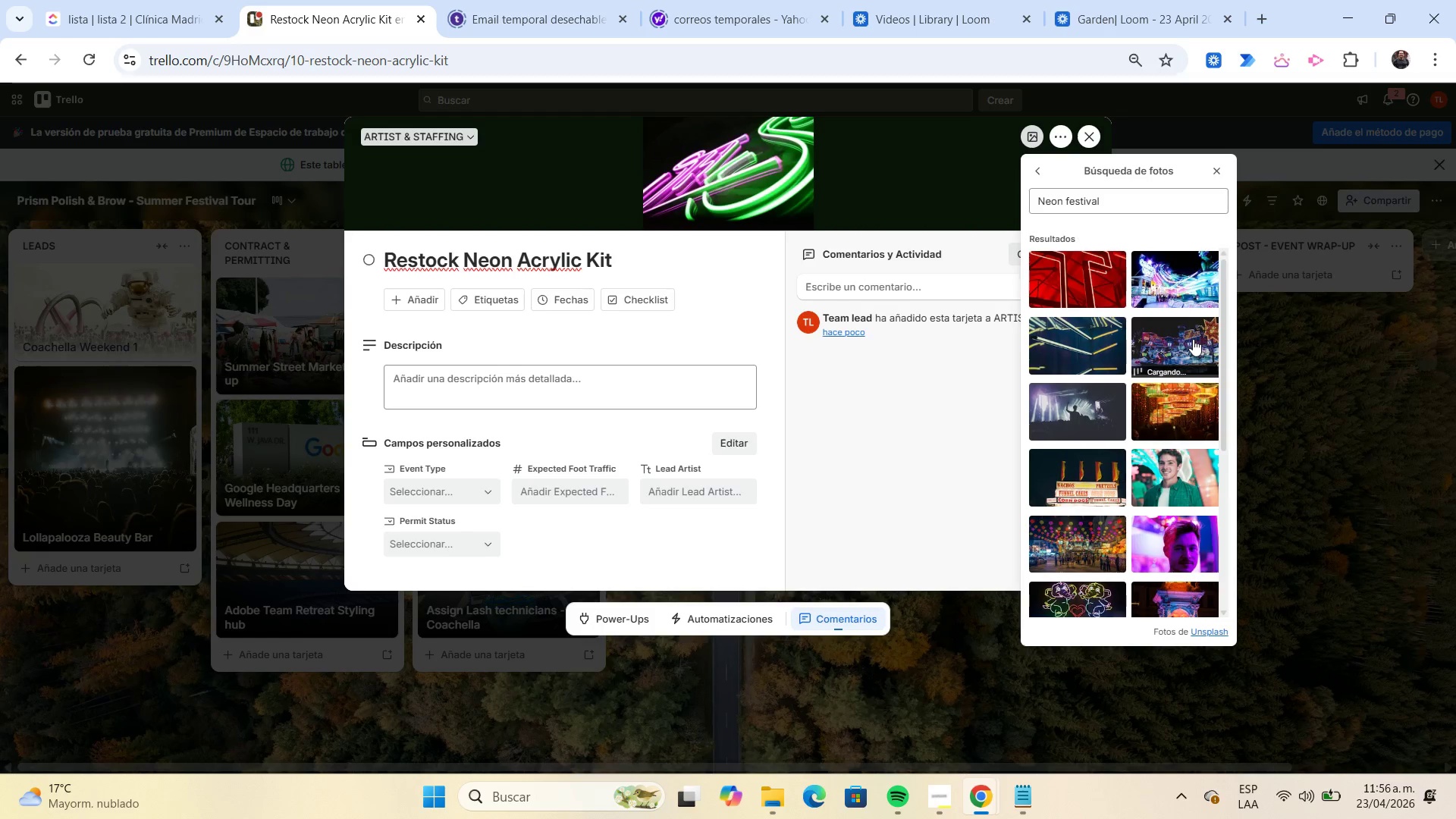 
left_click([1222, 162])
 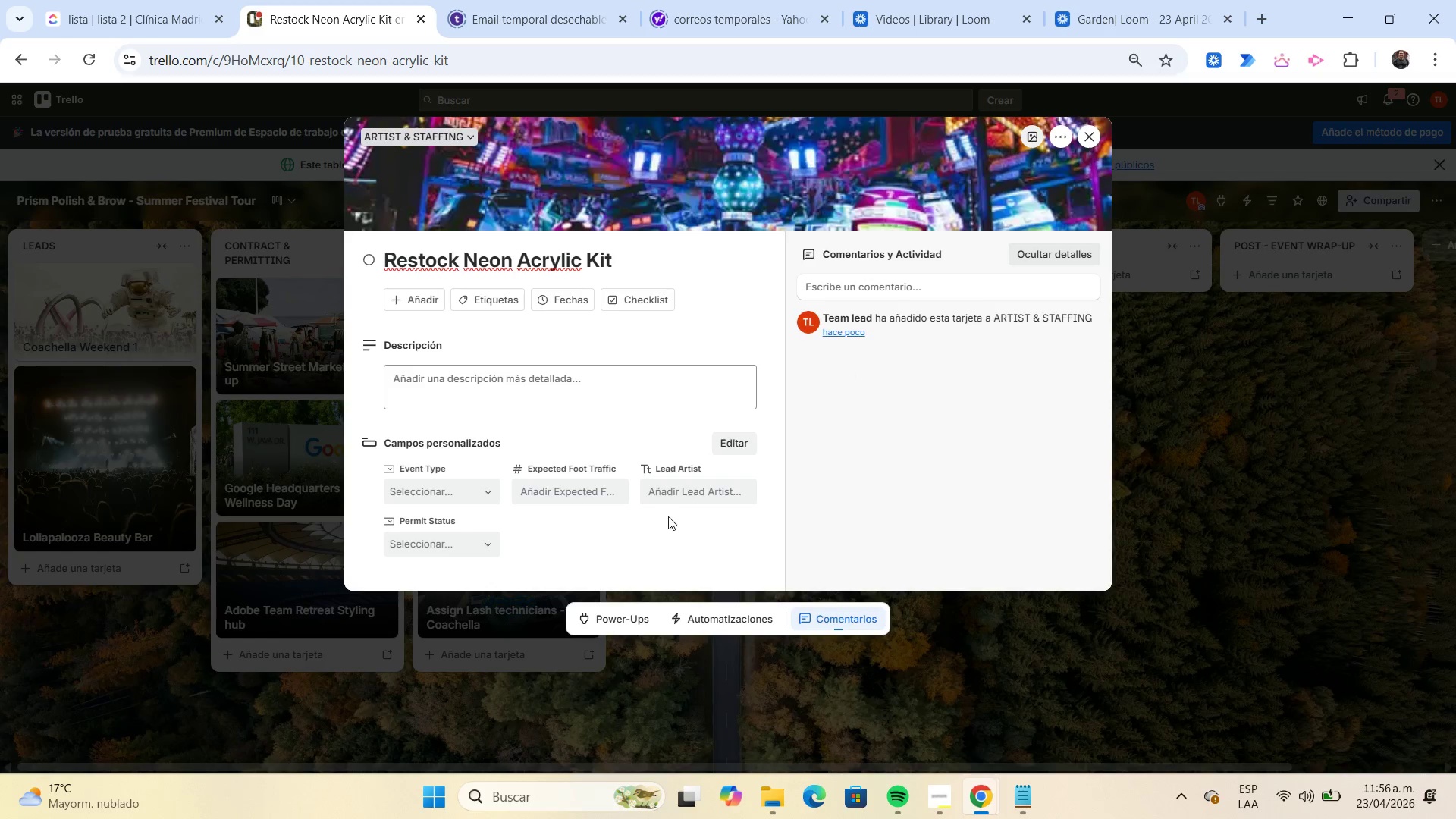 
left_click([676, 493])
 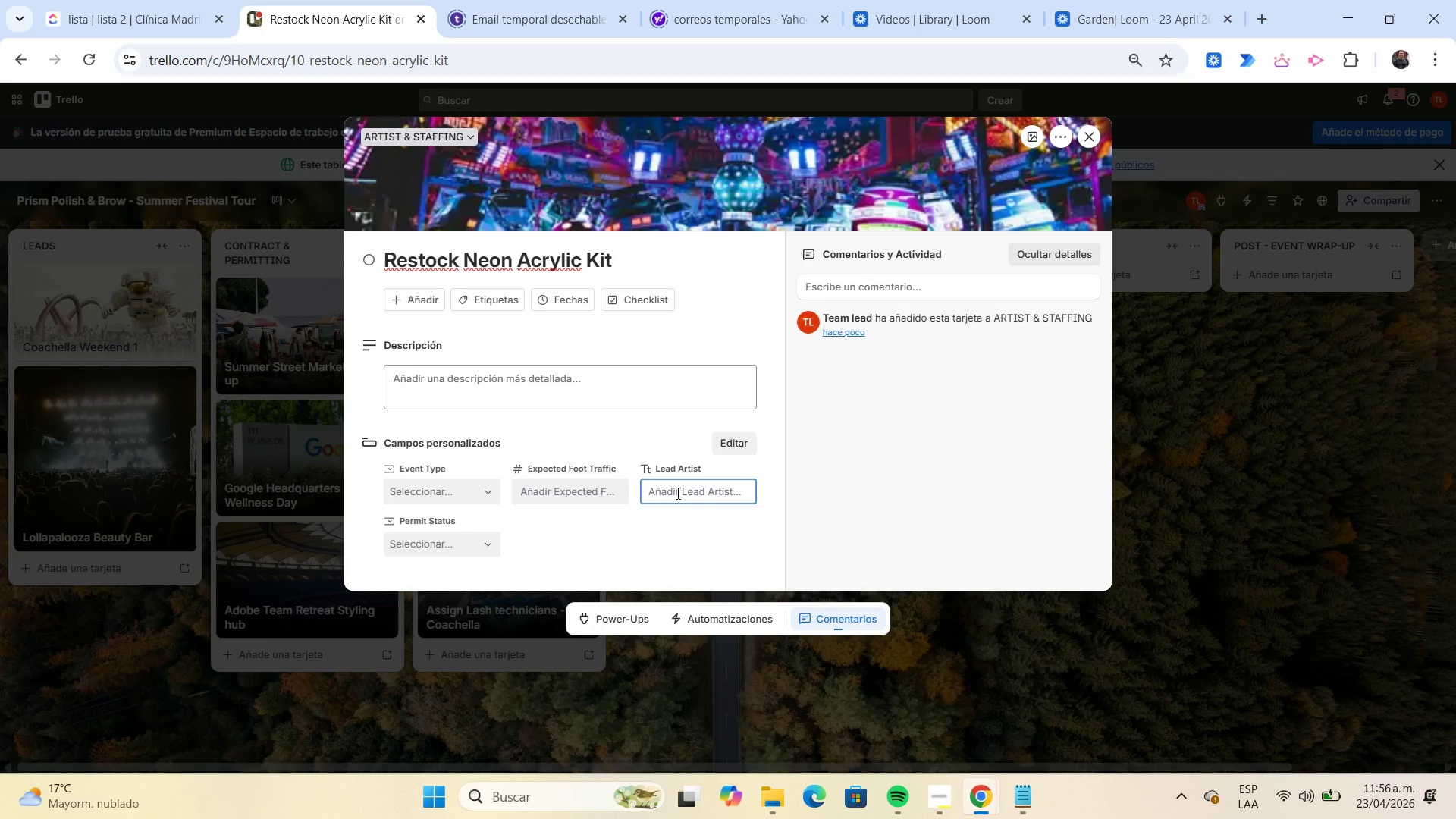 
type(Gabru)
key(Backspace)
type(ielle Sollman)
 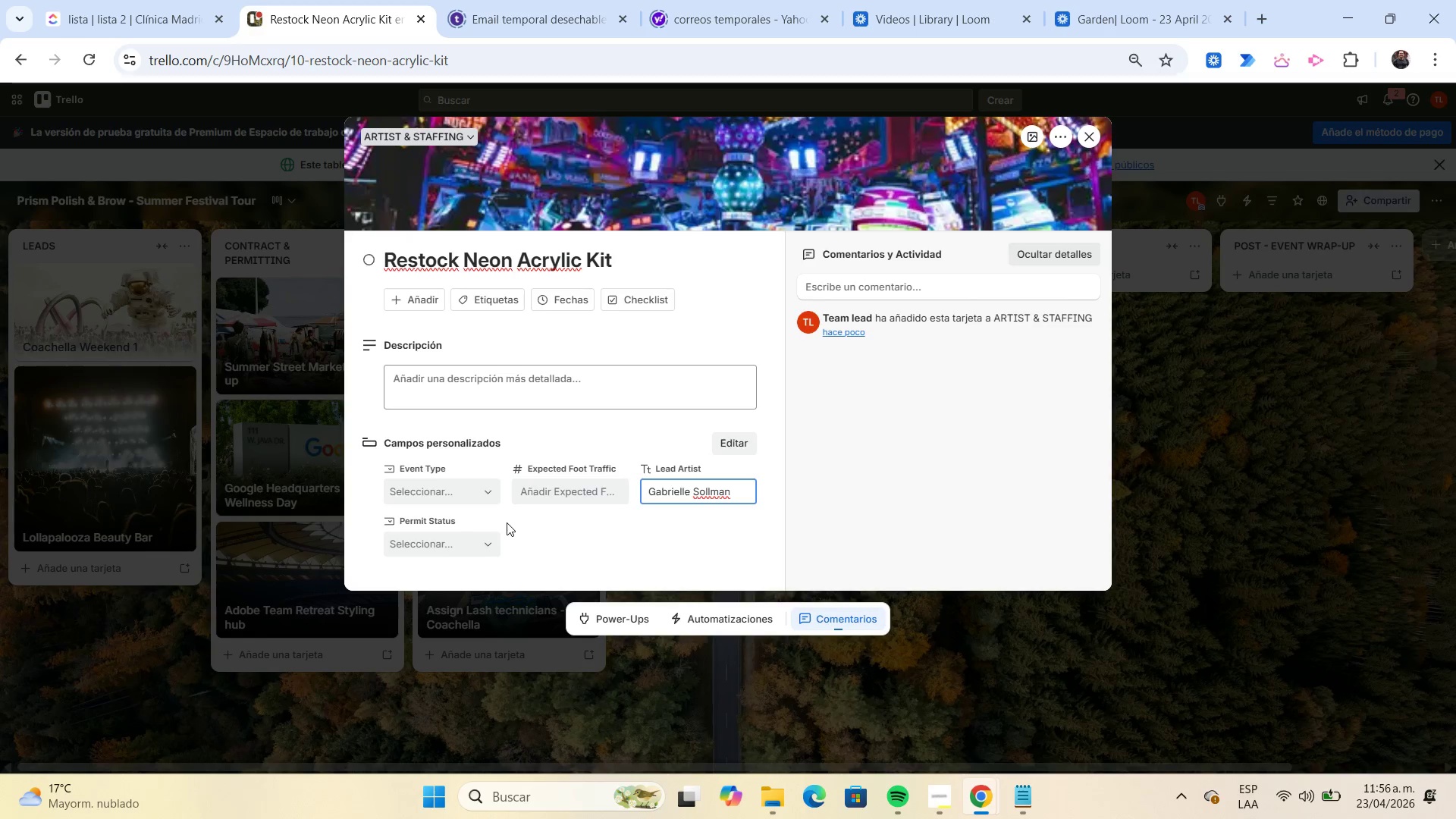 
left_click([547, 488])
 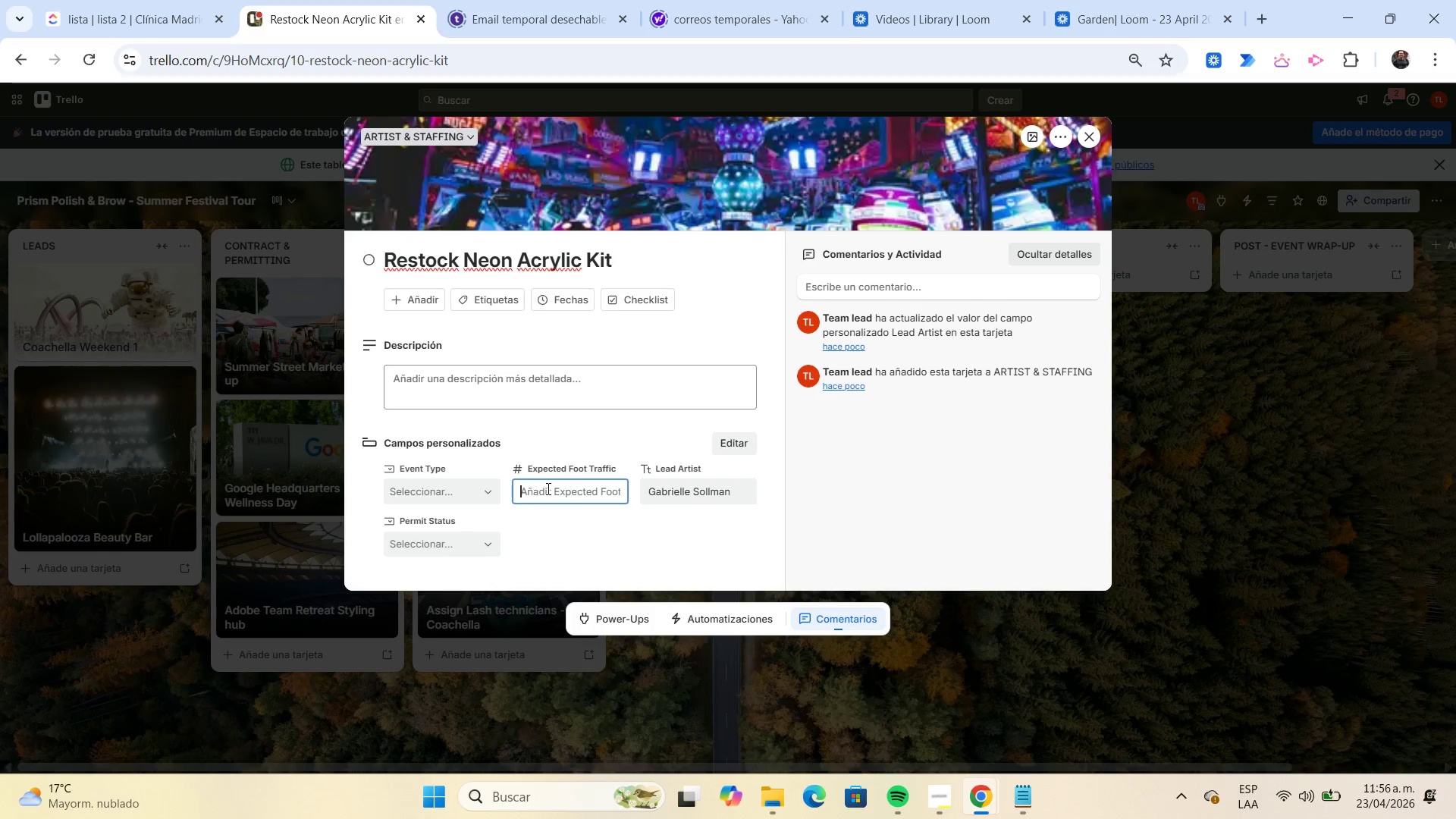 
key(Numpad3)
 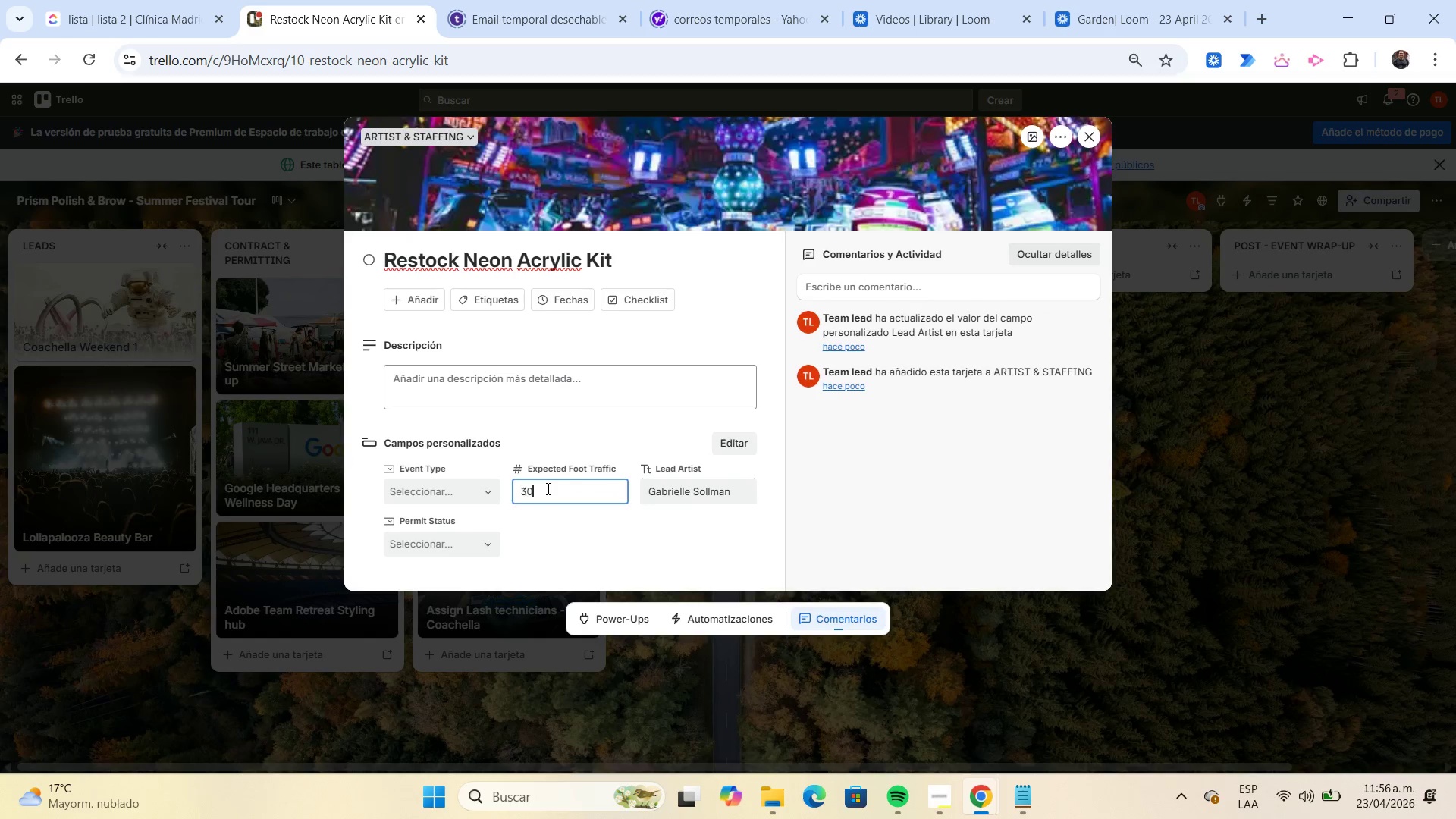 
key(Numpad0)
 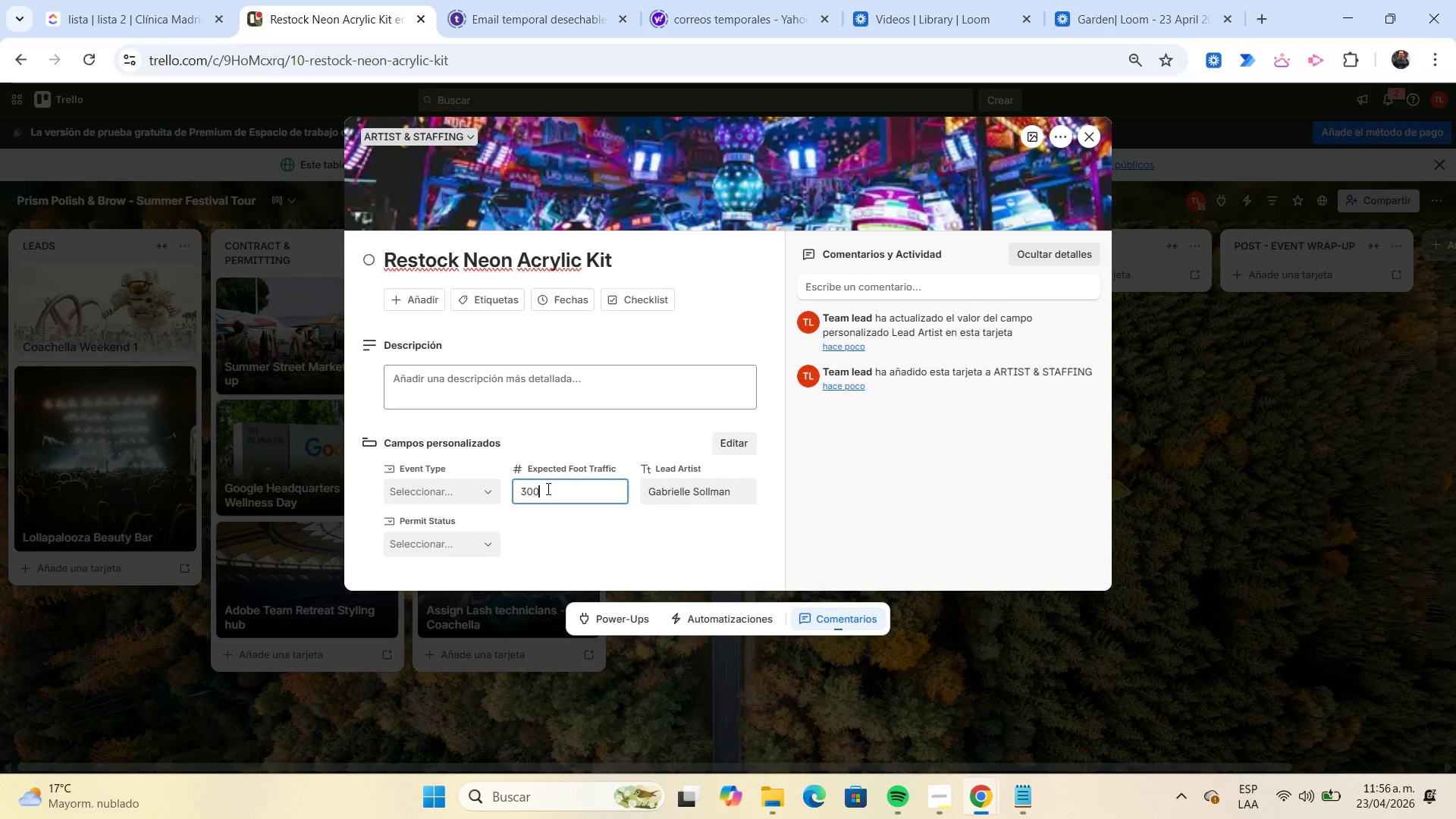 
key(Numpad0)
 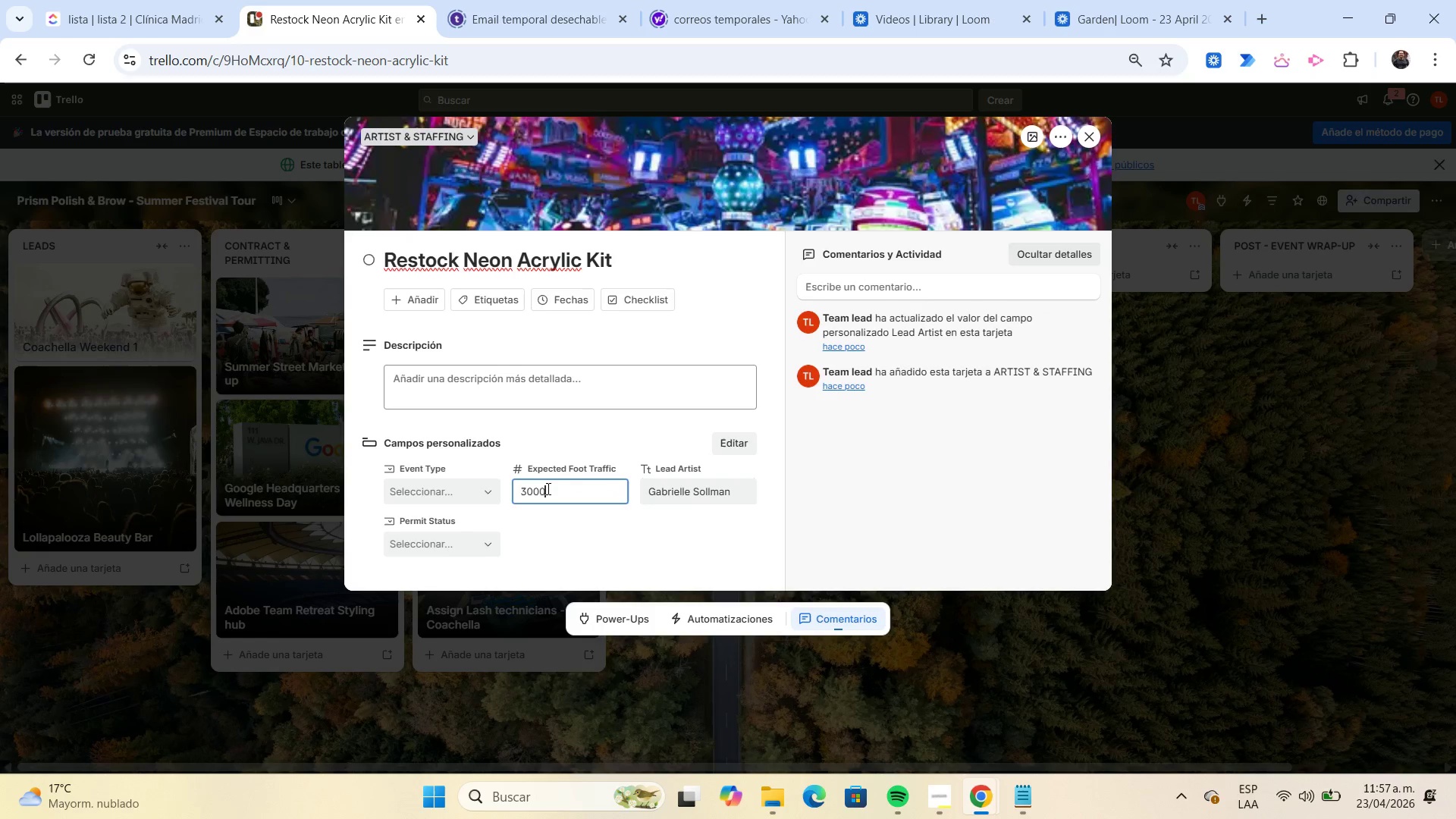 
key(Numpad0)
 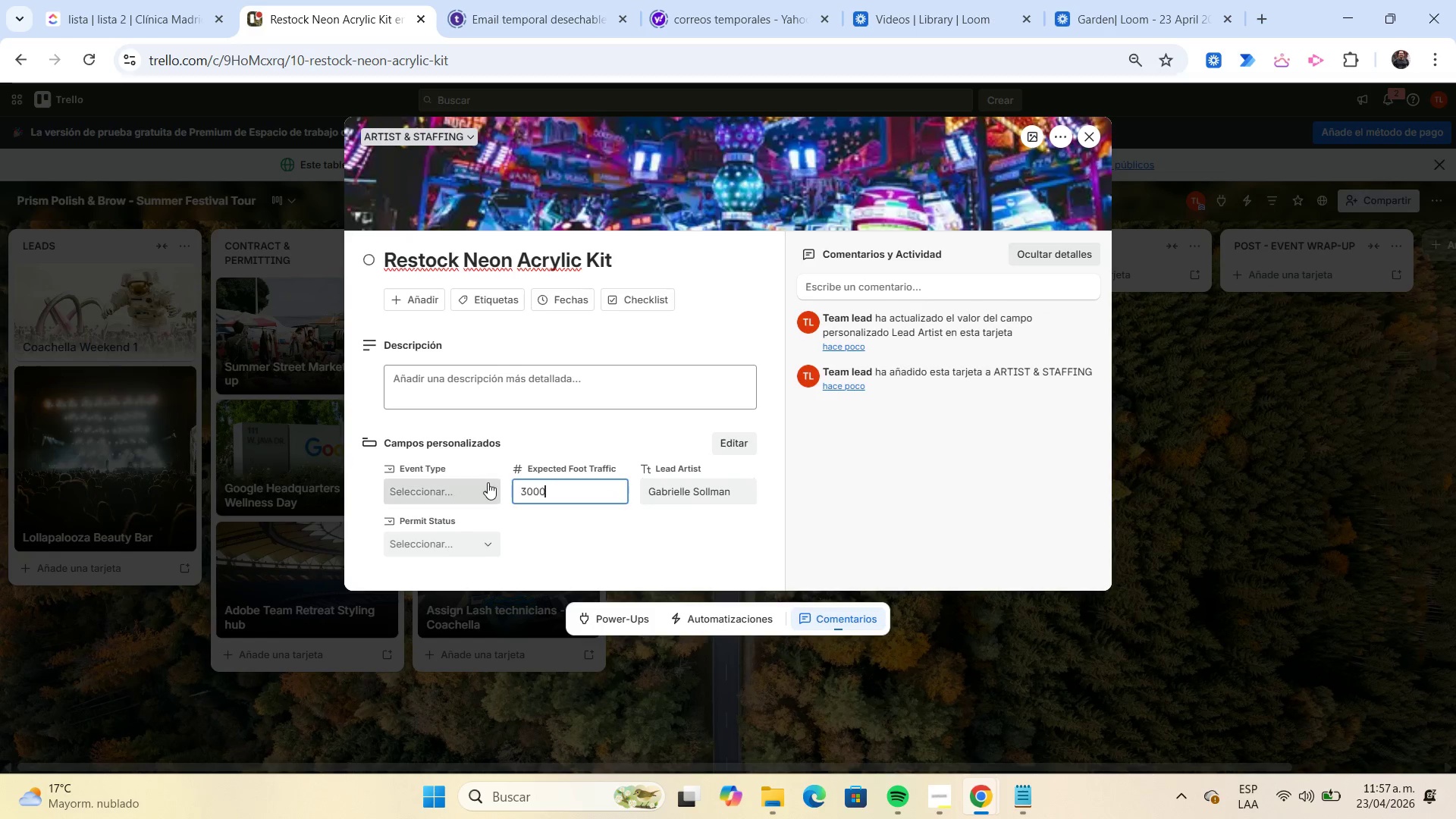 
left_click([488, 483])
 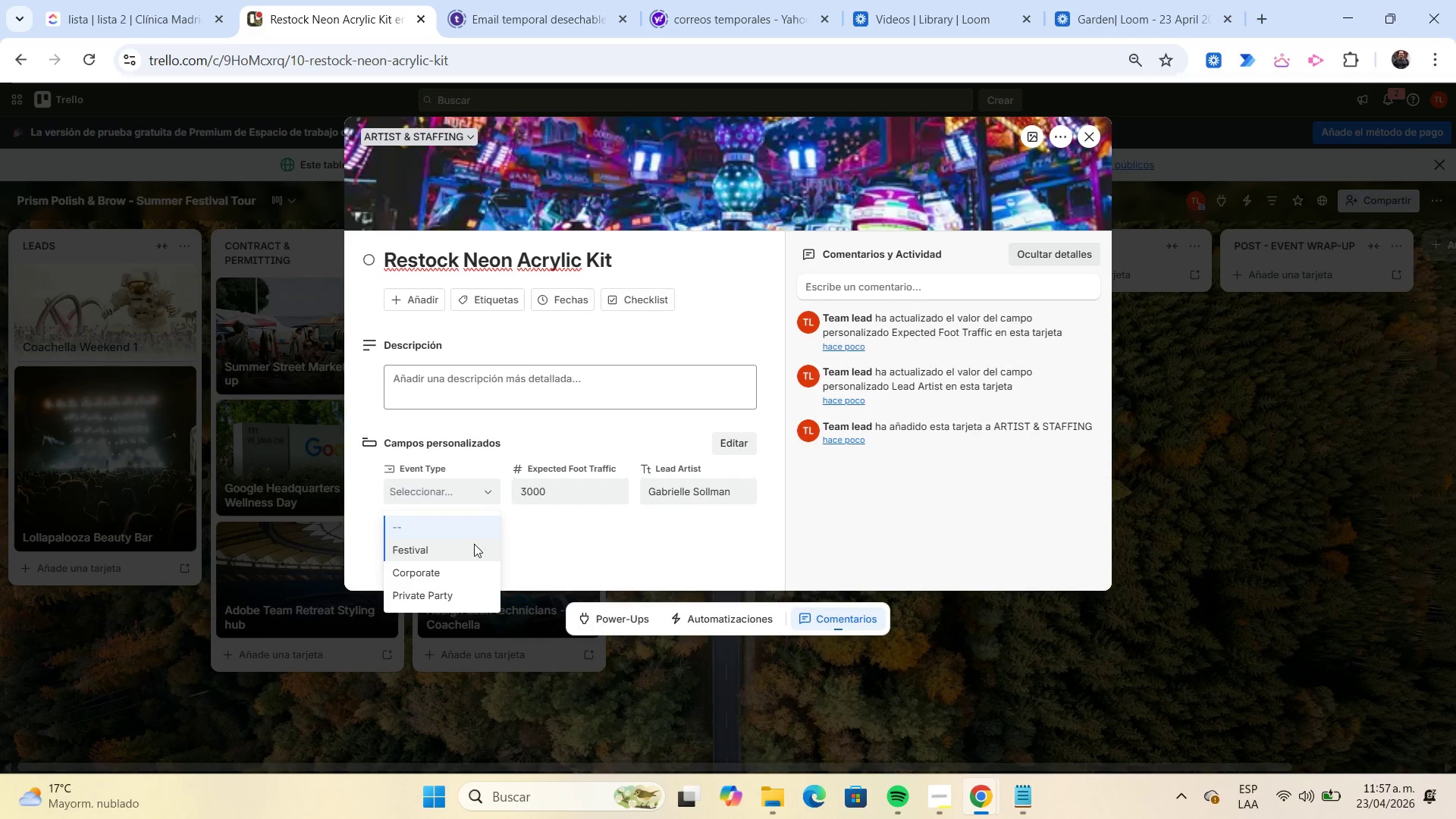 
left_click([474, 544])
 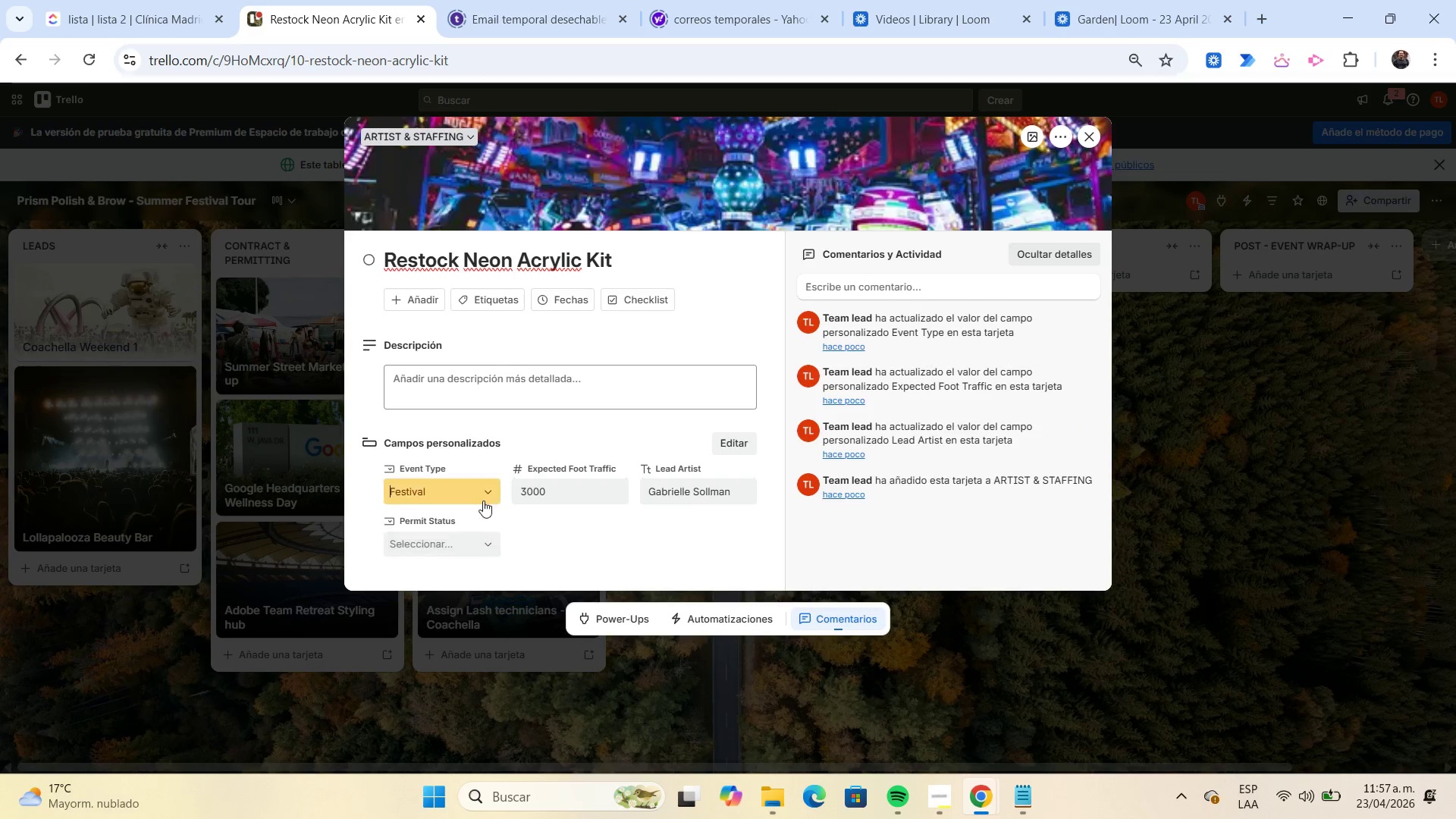 
left_click([483, 492])
 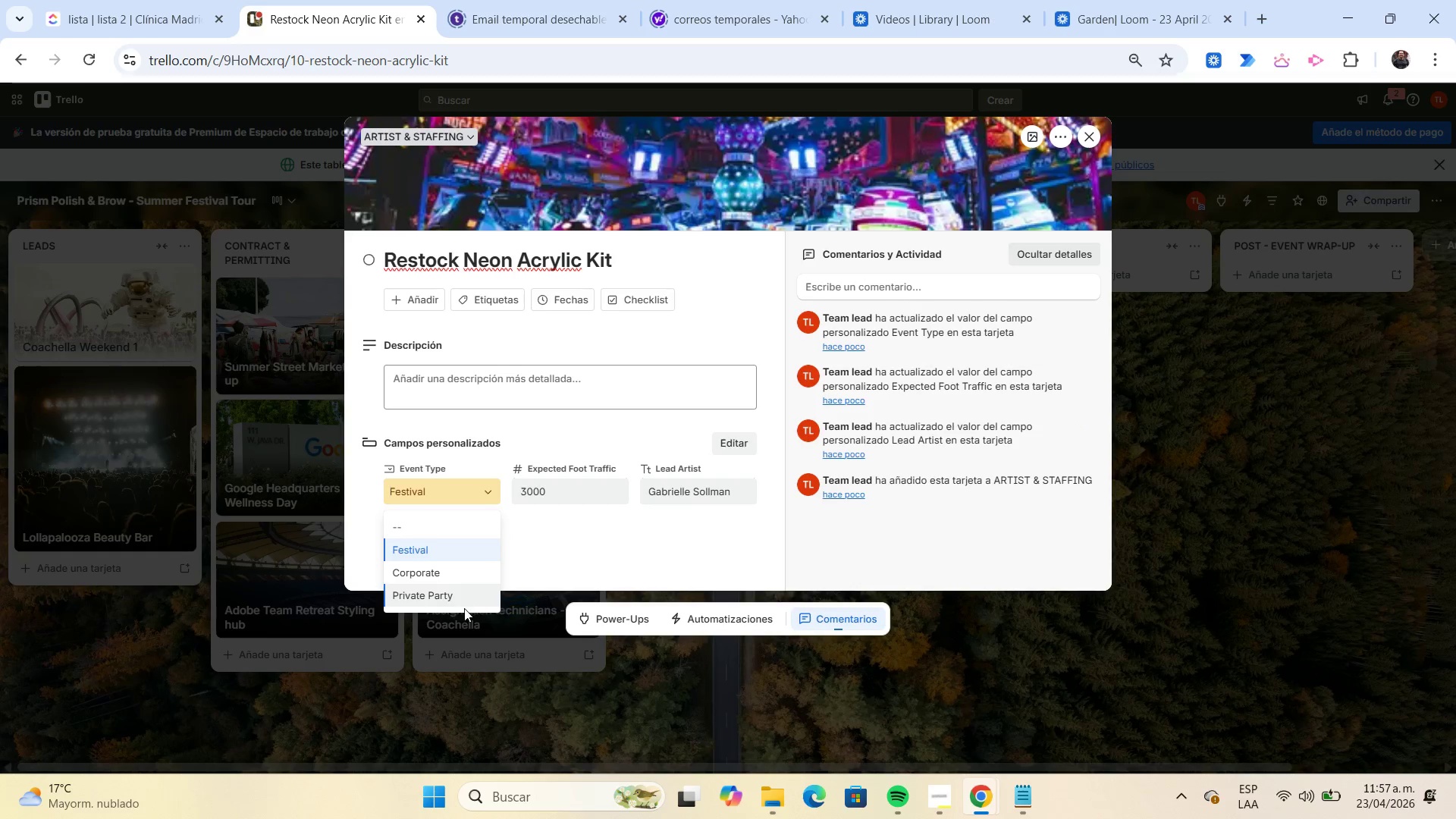 
left_click([464, 608])
 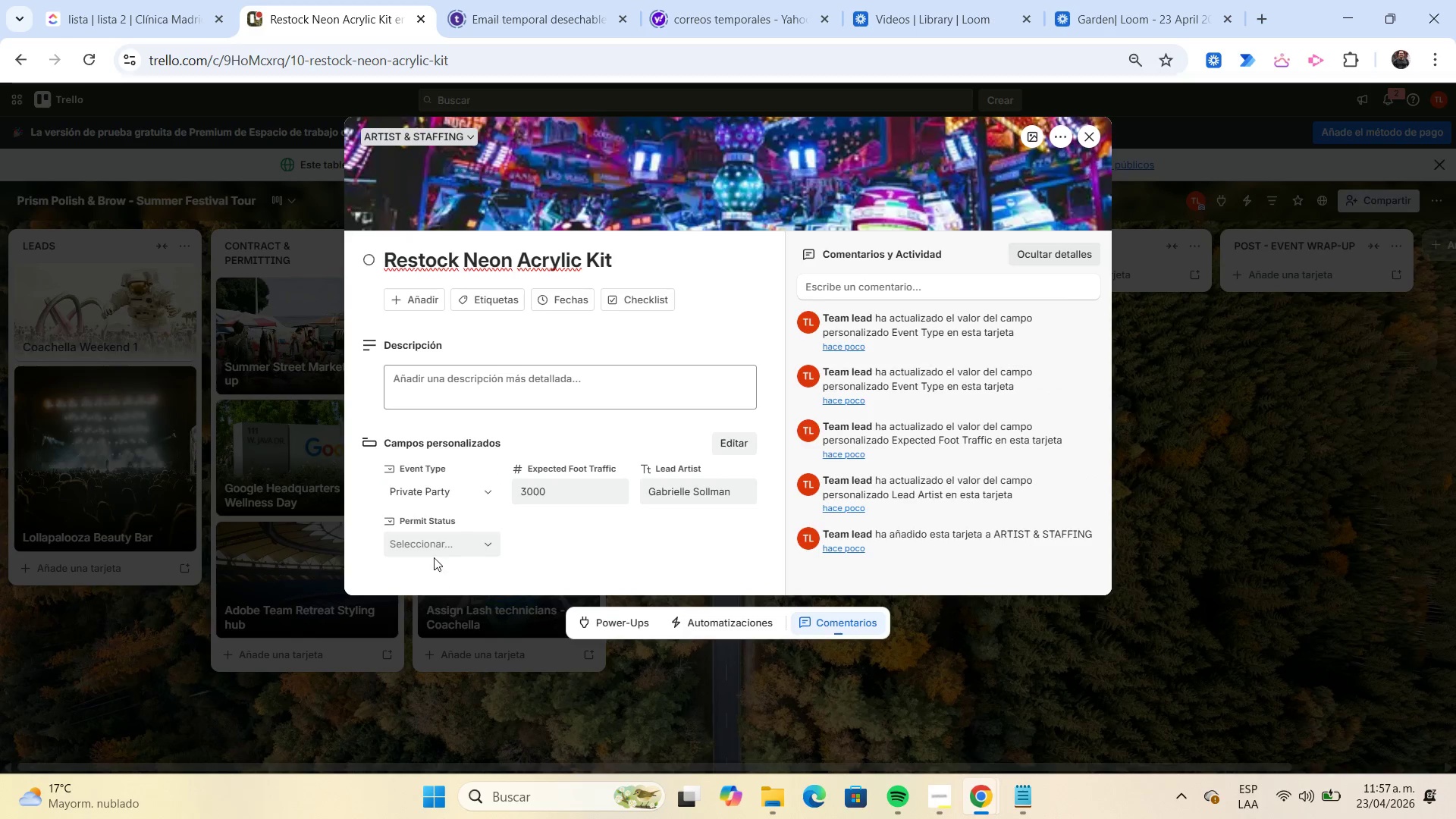 
left_click([431, 550])
 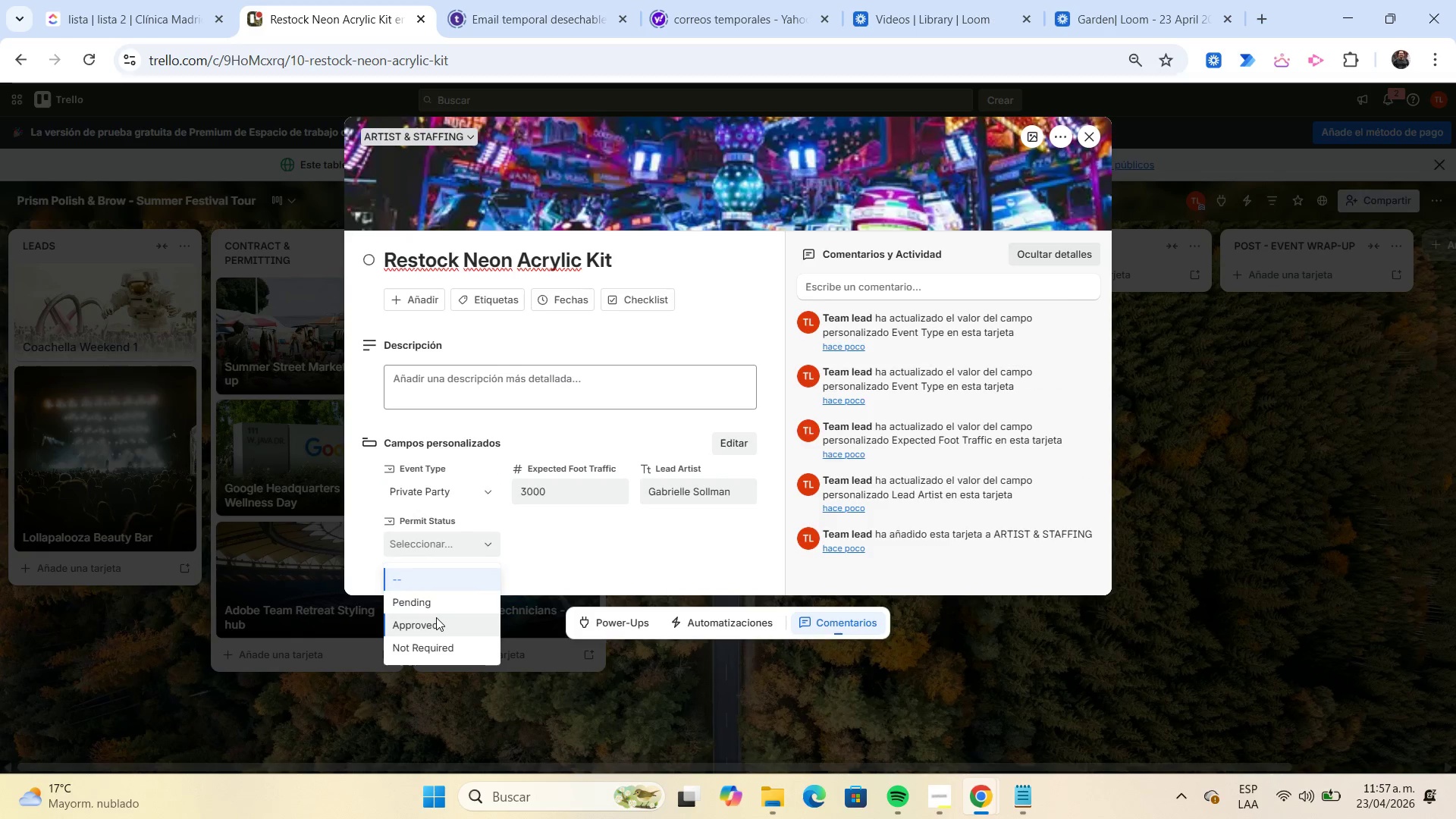 
left_click([436, 617])
 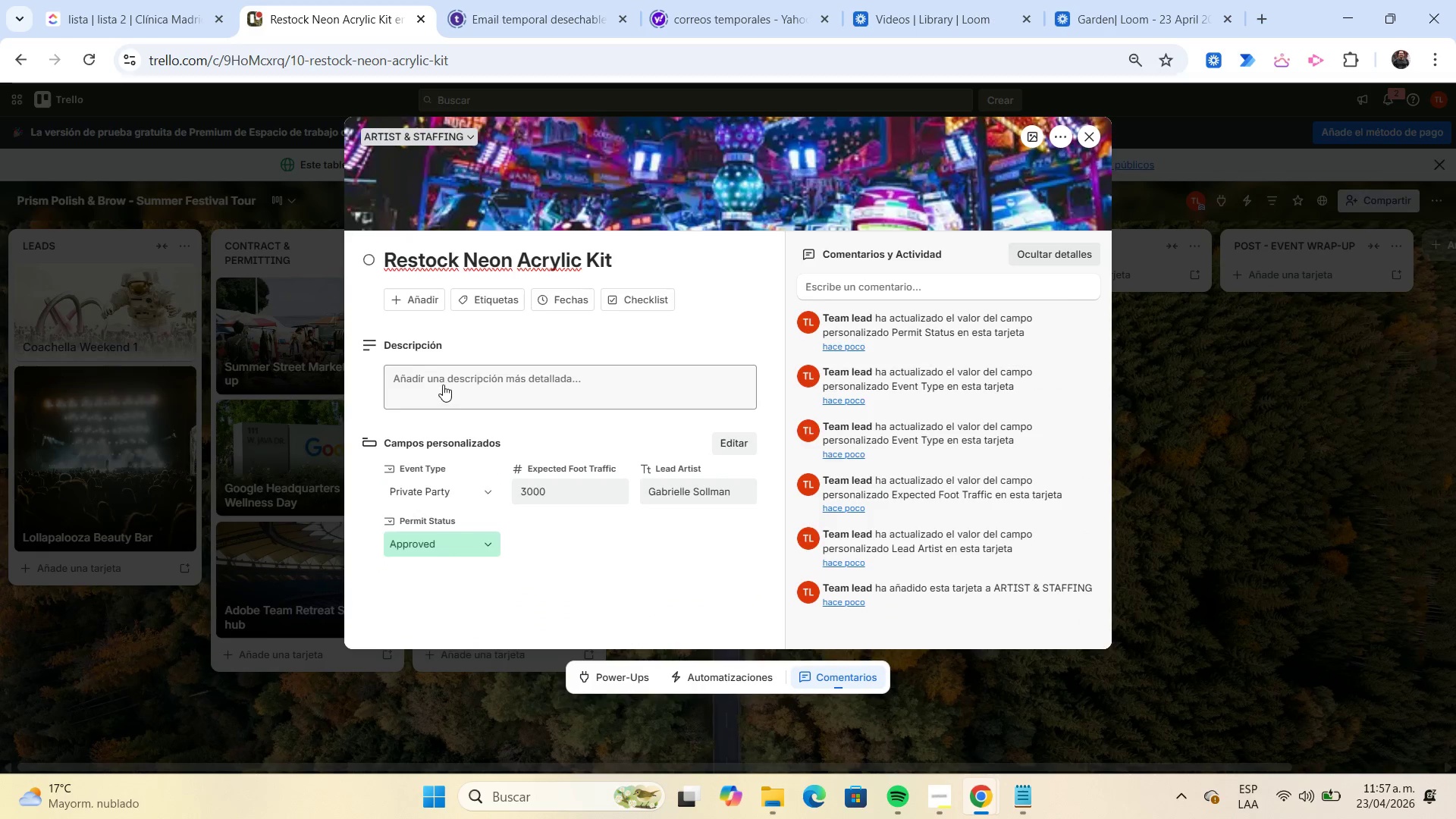 
left_click([475, 303])
 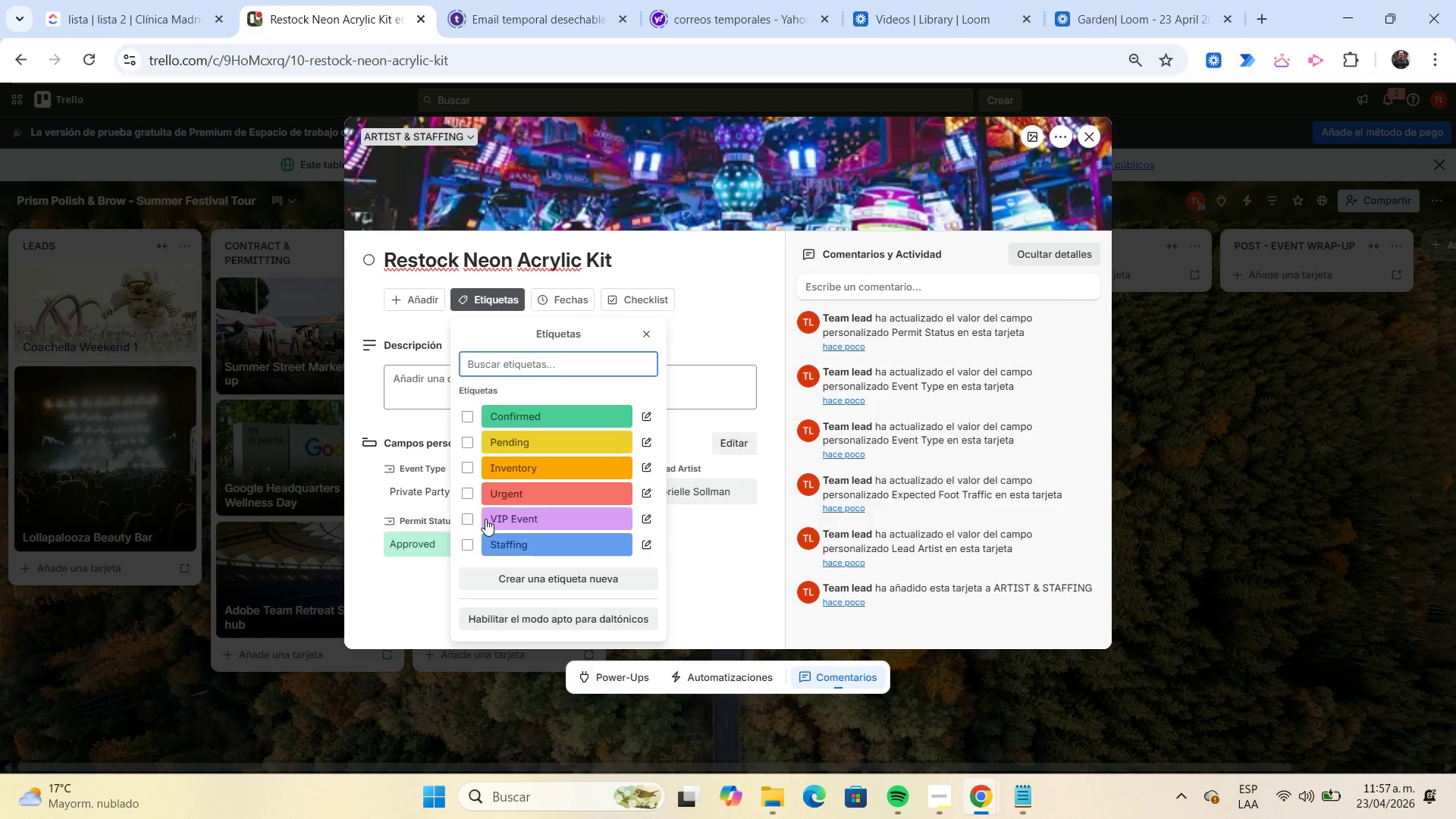 
left_click([485, 518])
 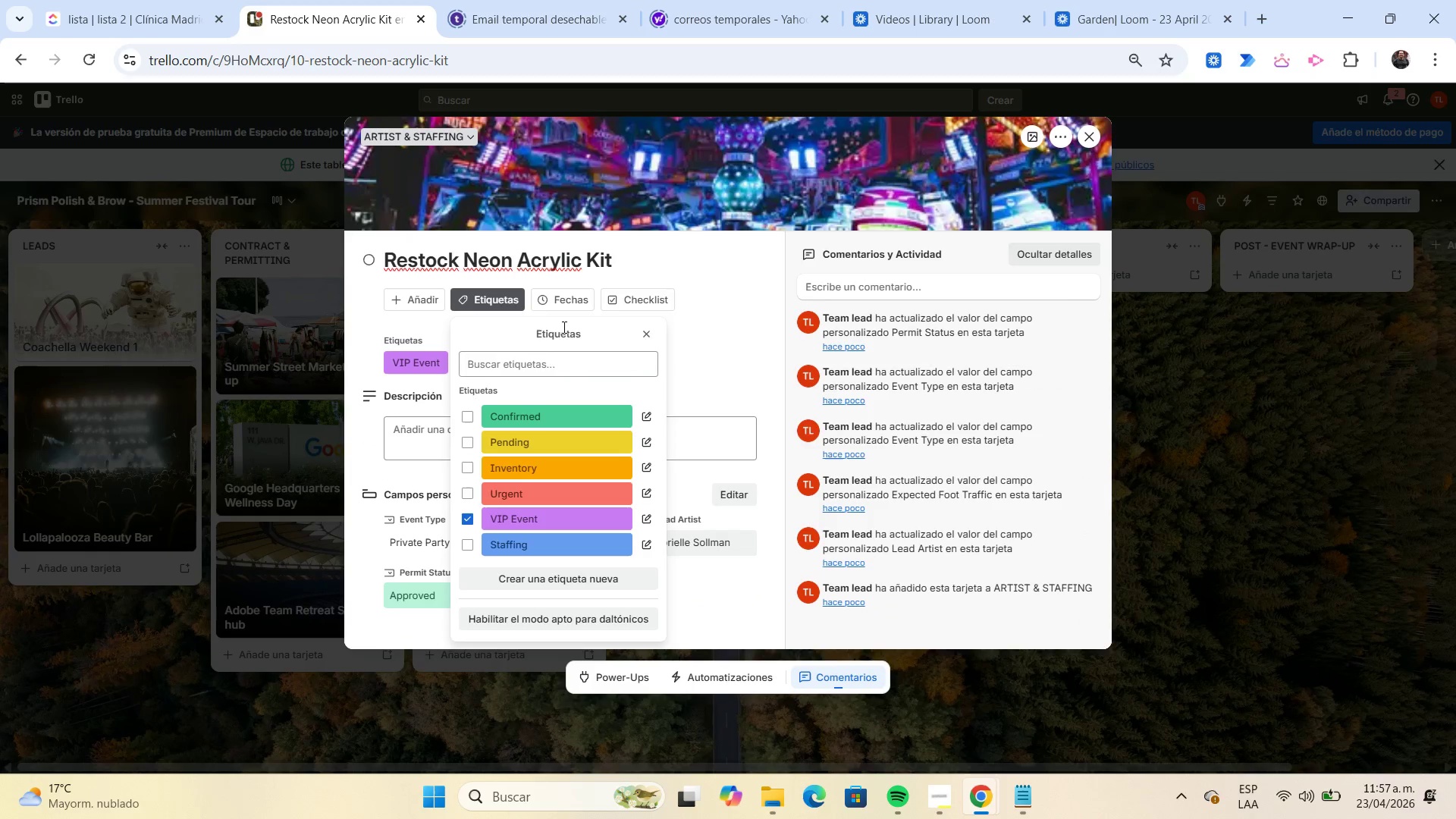 
left_click([558, 306])
 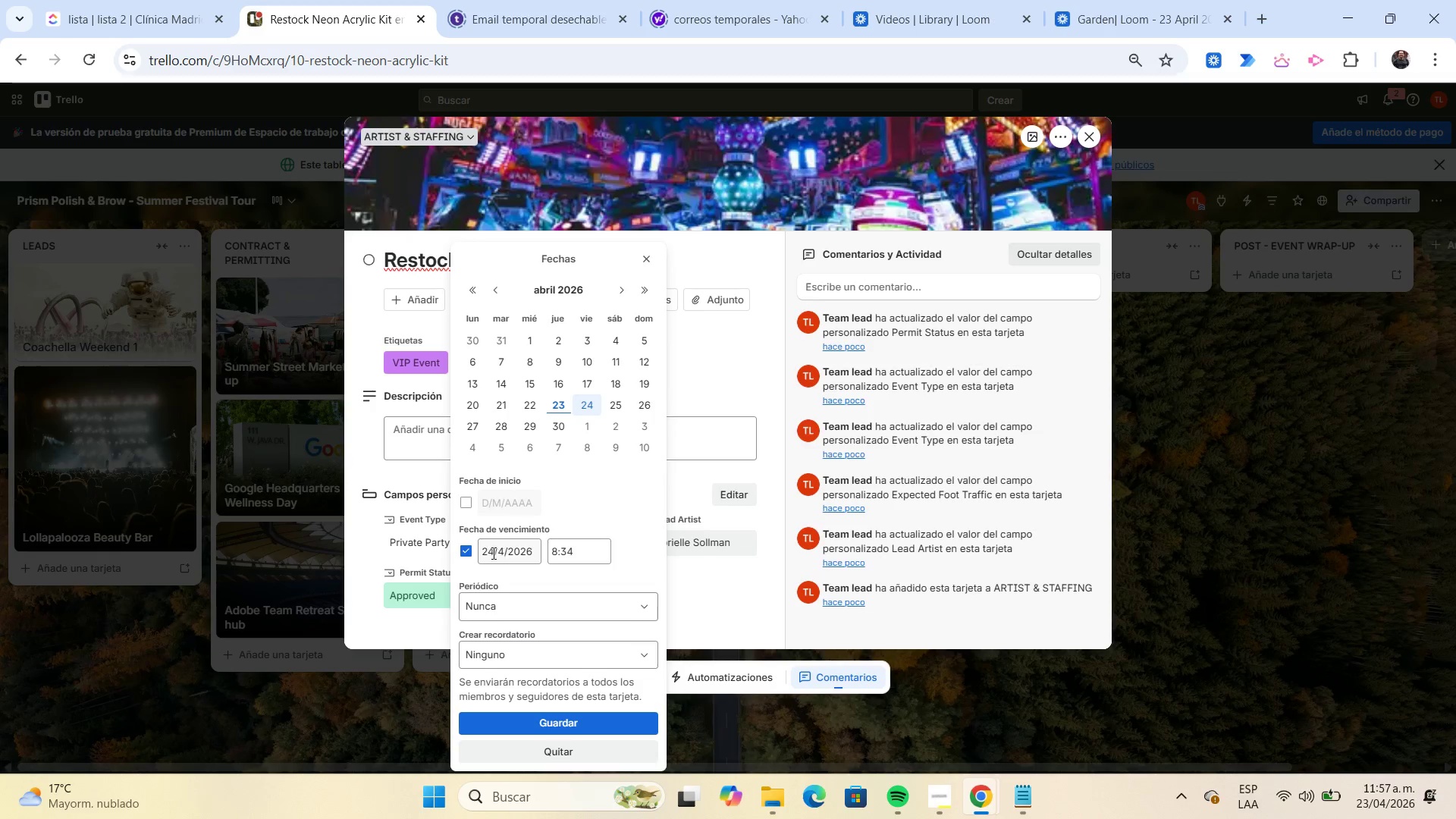 
left_click([468, 550])
 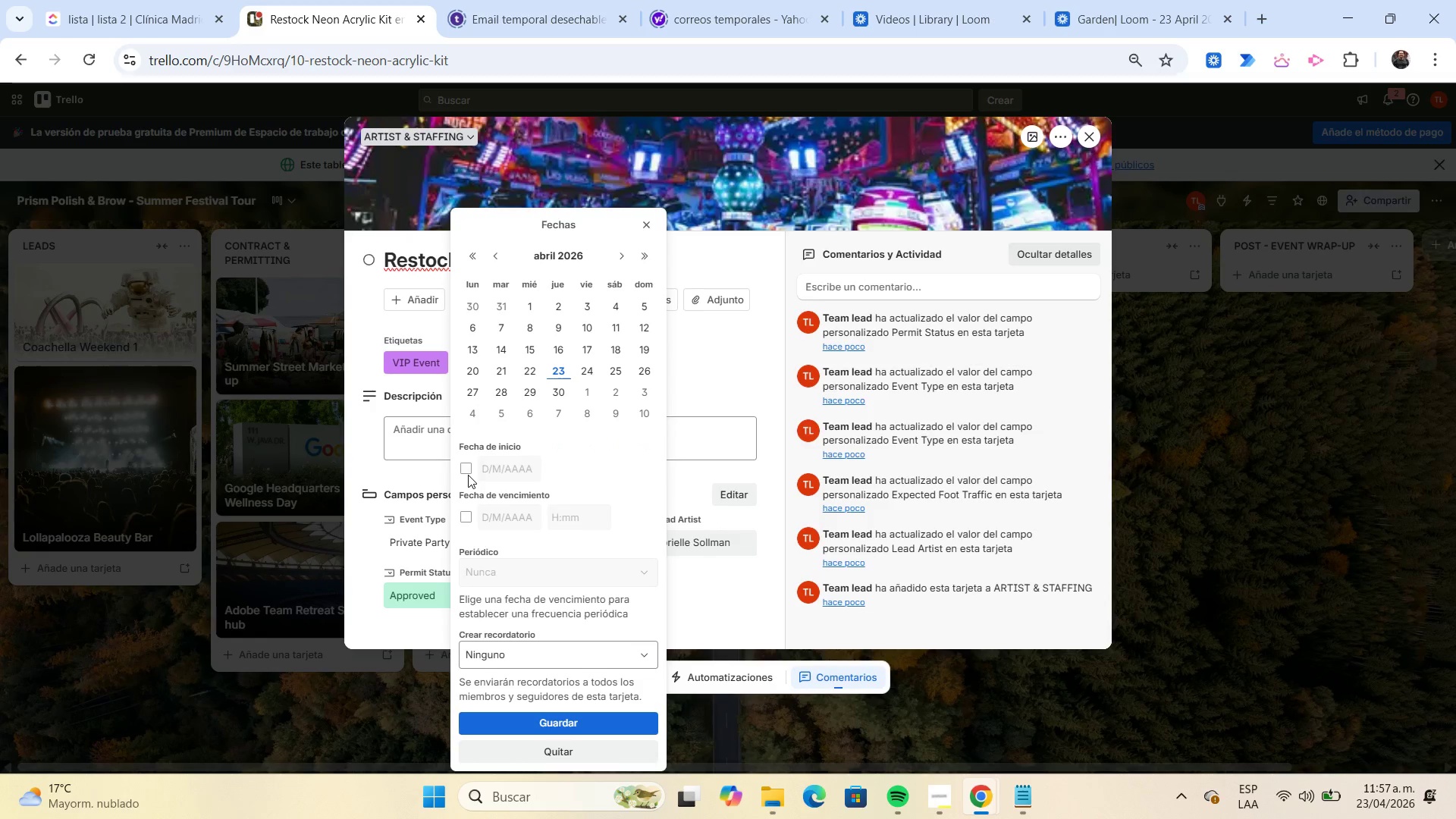 
left_click([466, 475])
 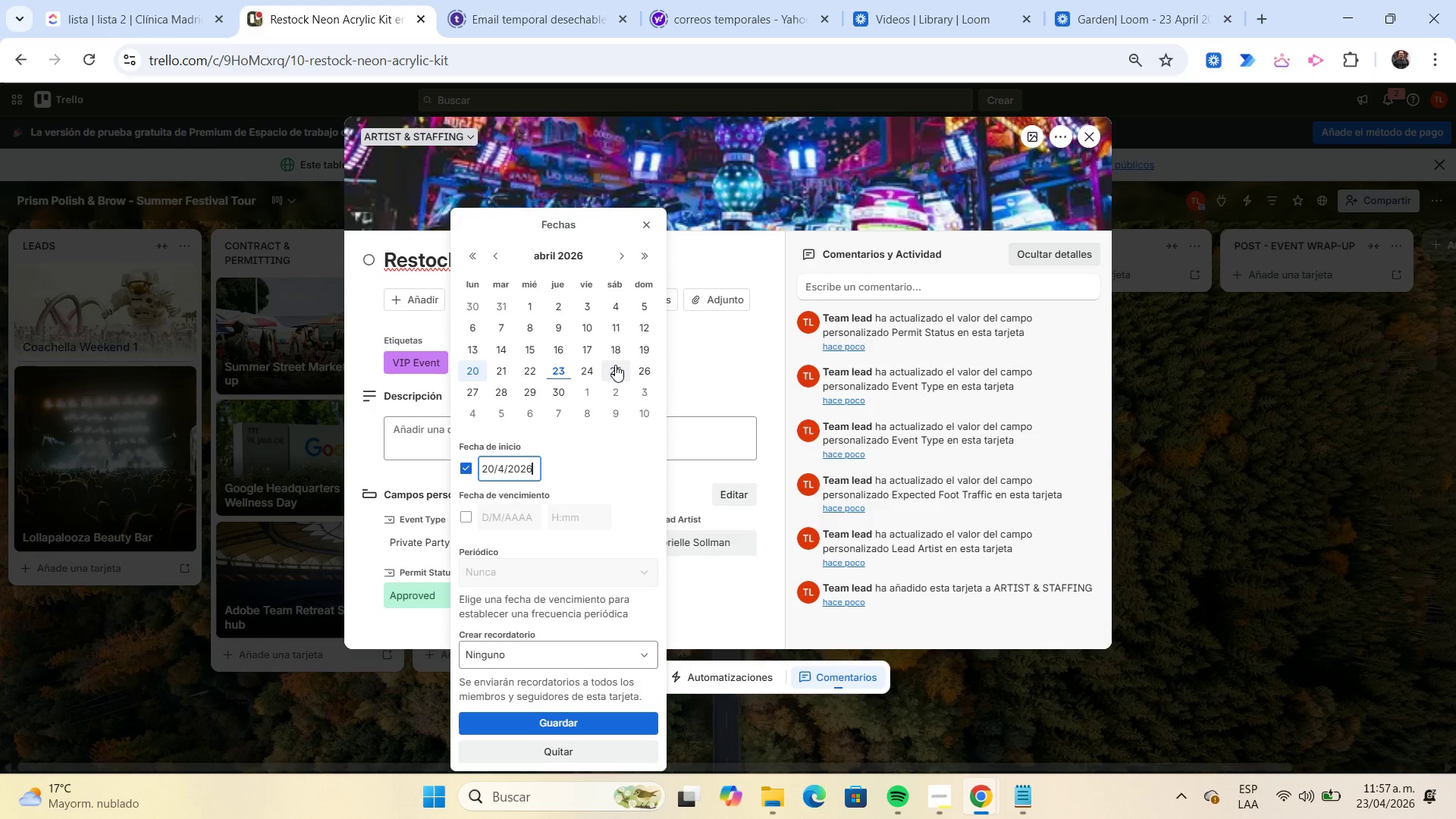 
left_click([615, 366])
 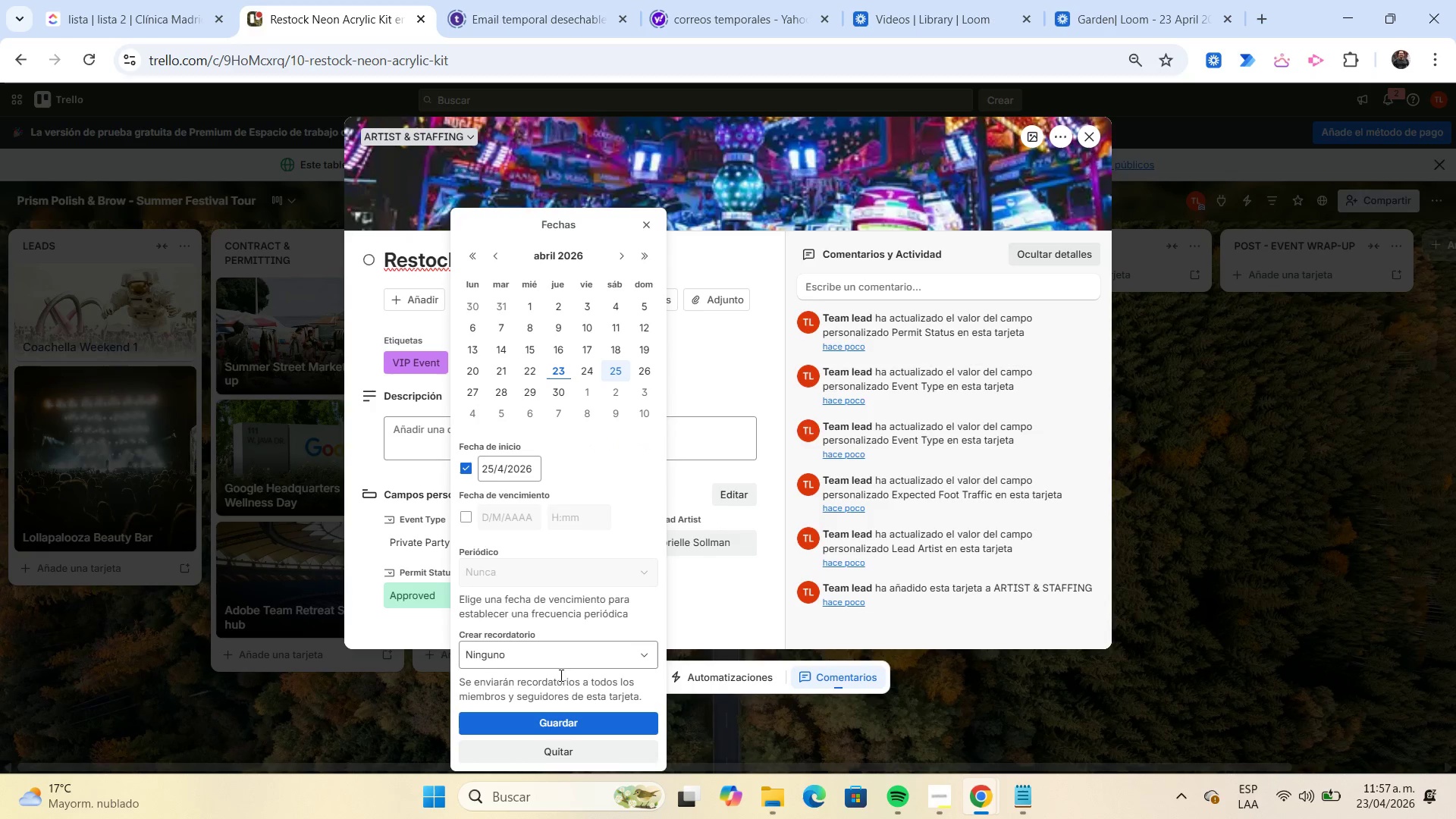 
left_click([548, 648])
 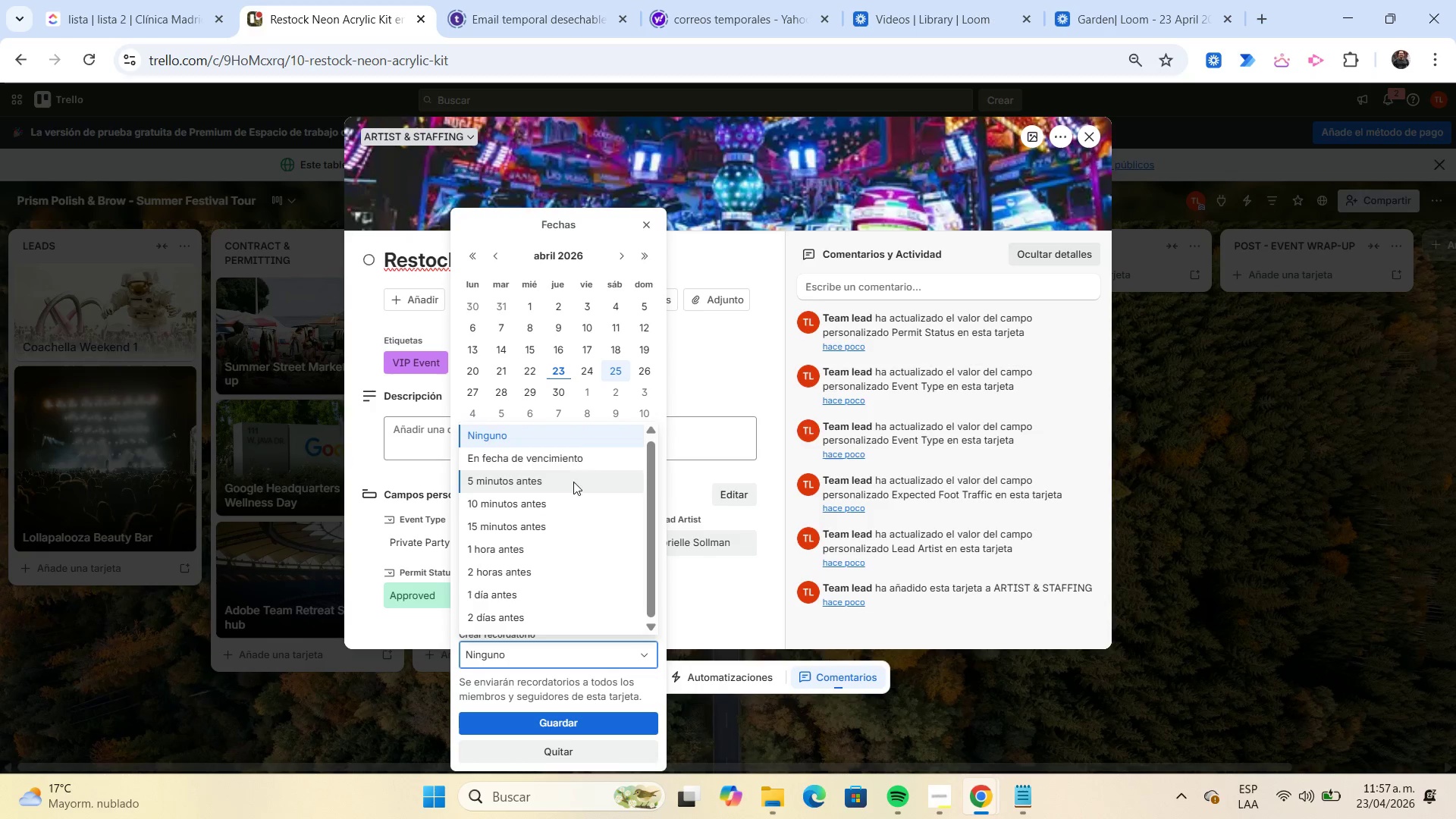 
left_click([577, 459])
 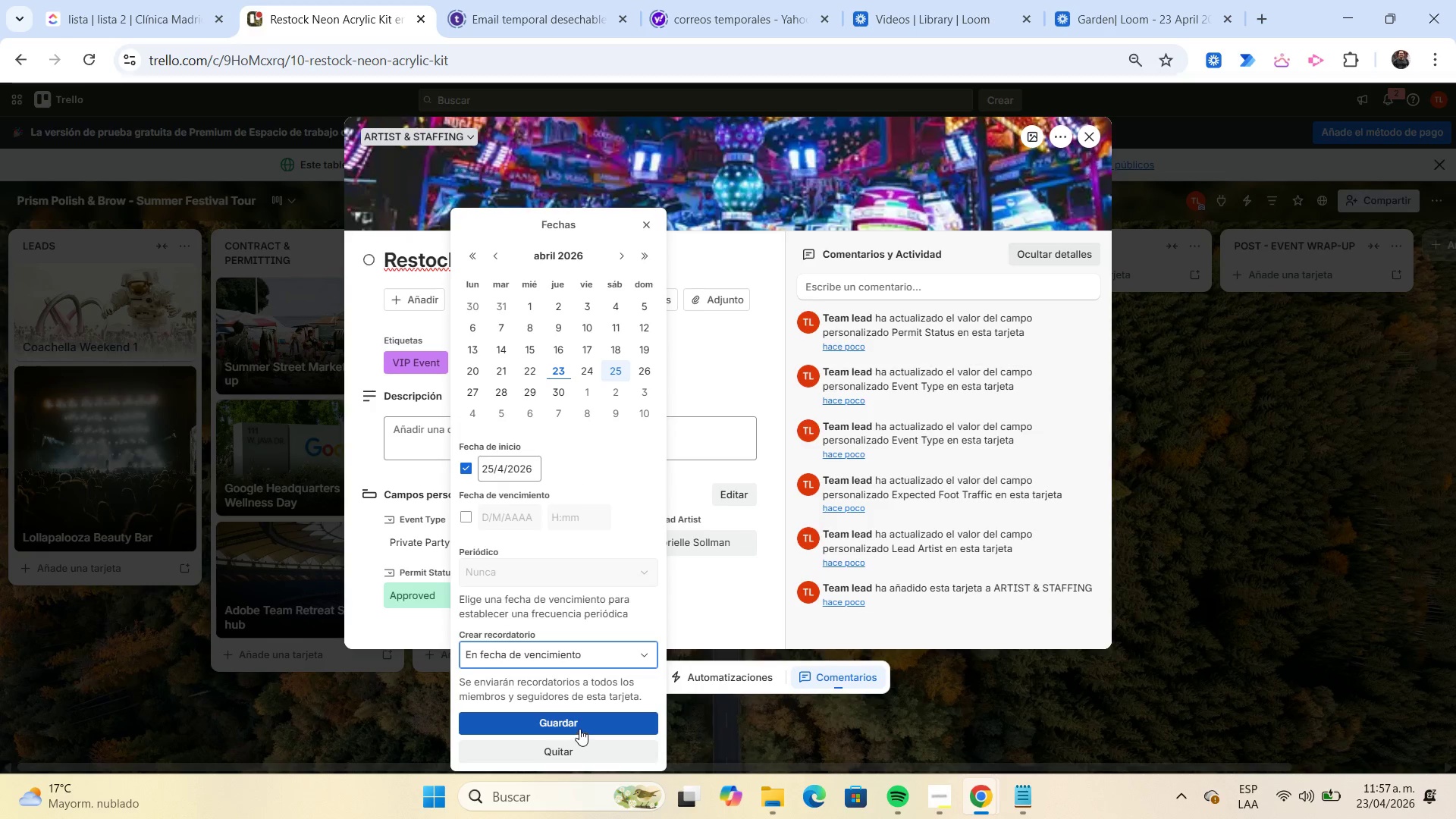 
left_click([579, 723])
 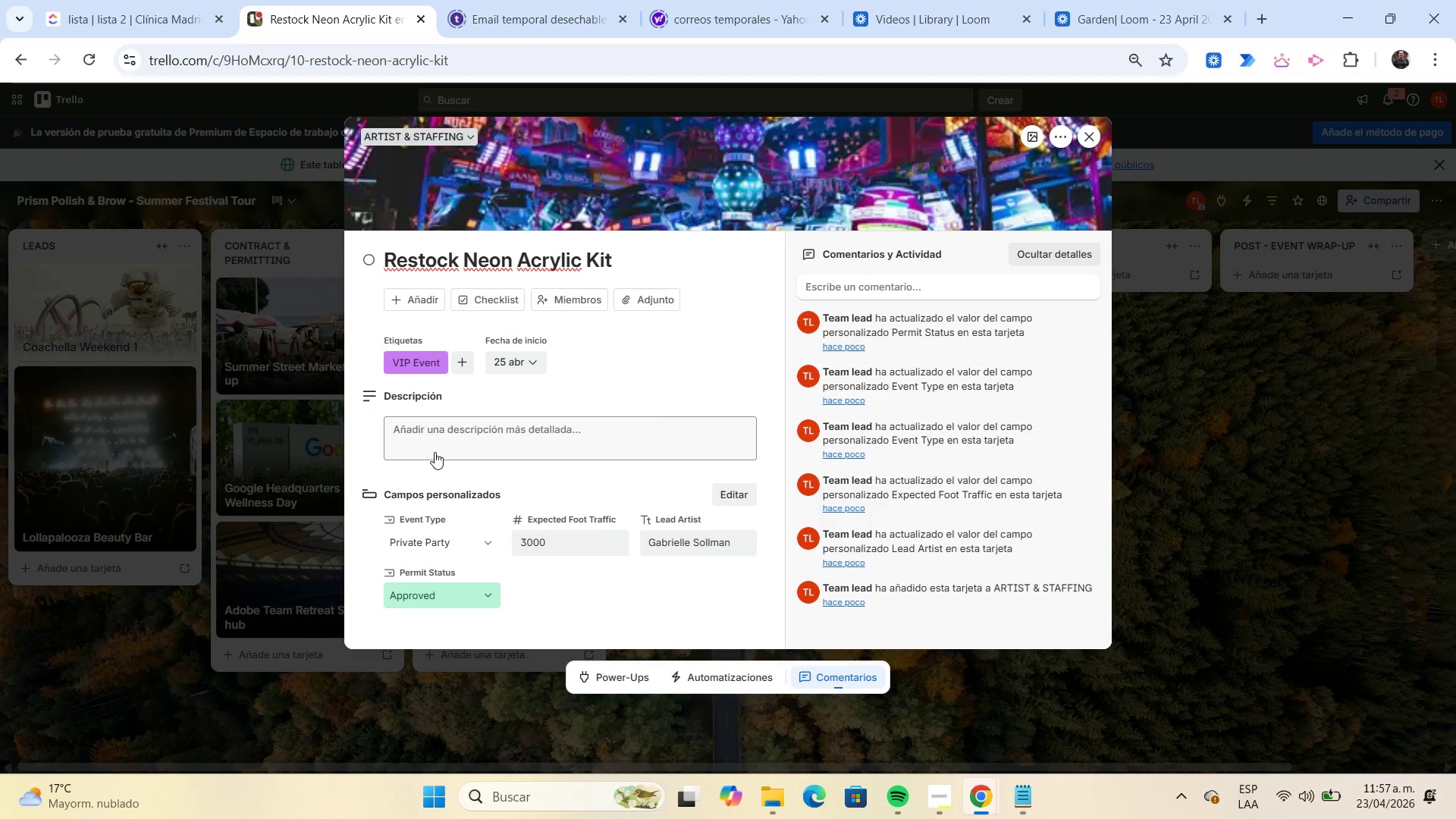 
left_click([428, 441])
 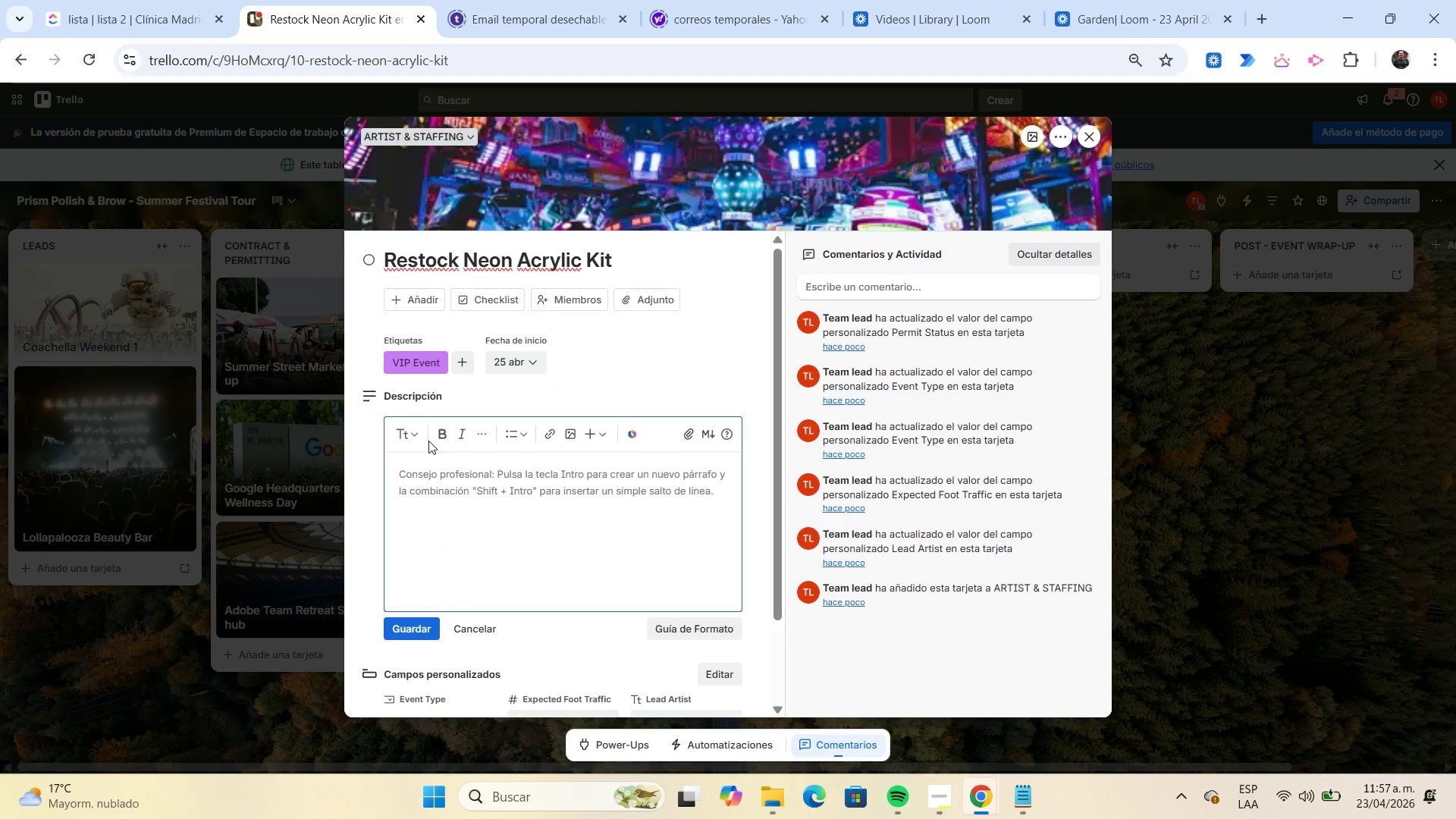 
type(refill acrylic powders and neon pigments.)
 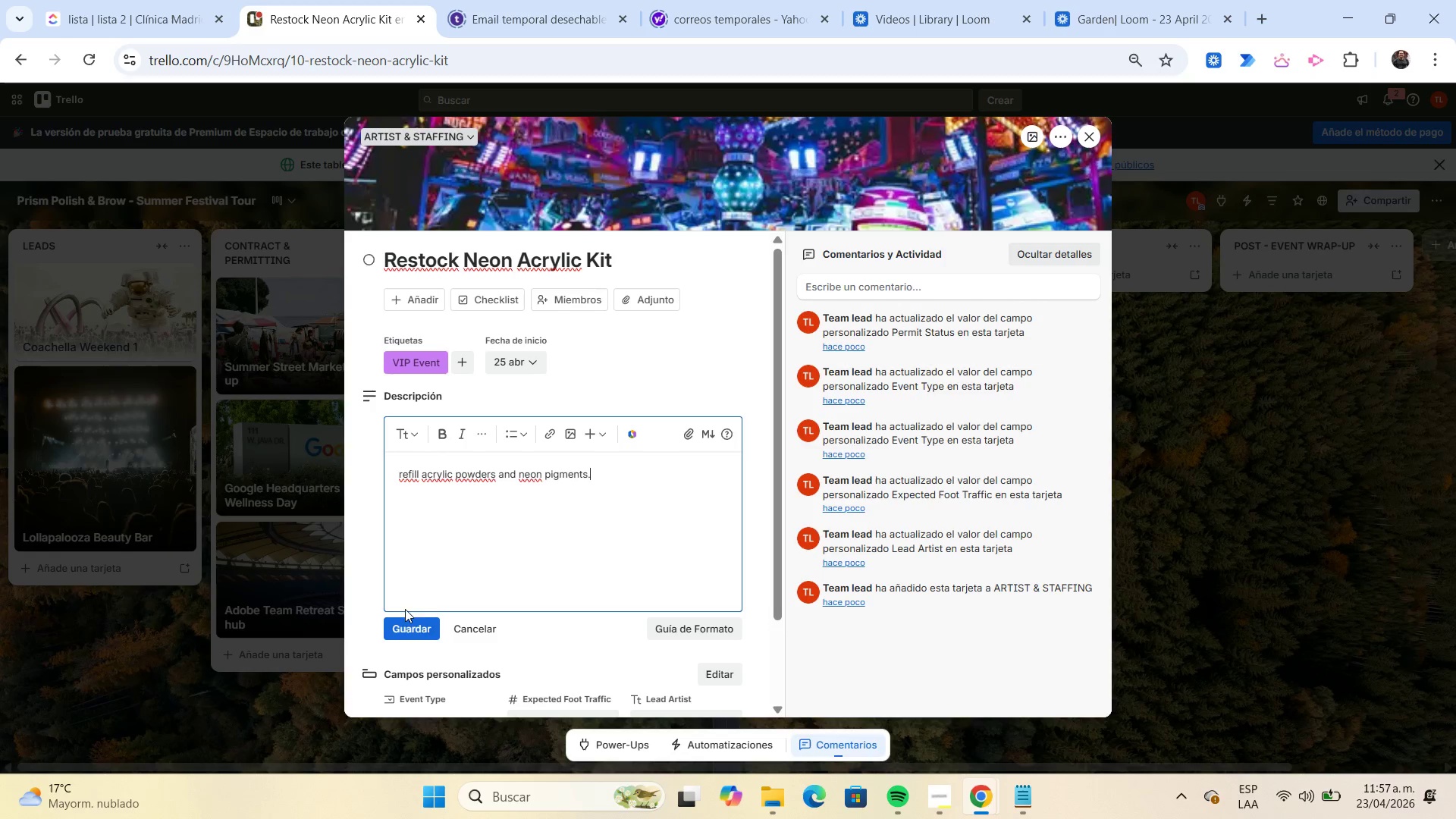 
left_click([408, 617])
 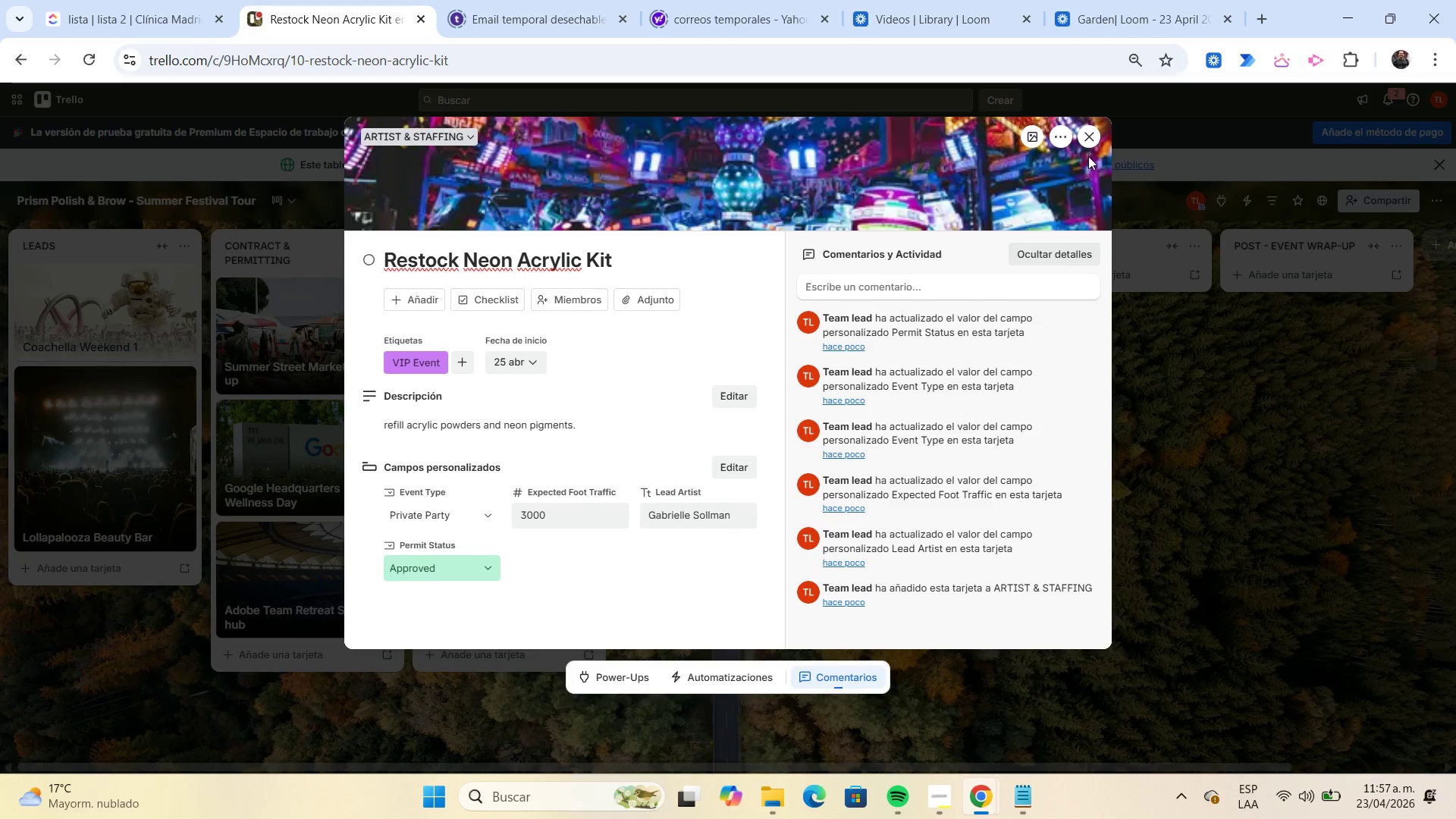 
wait(6.05)
 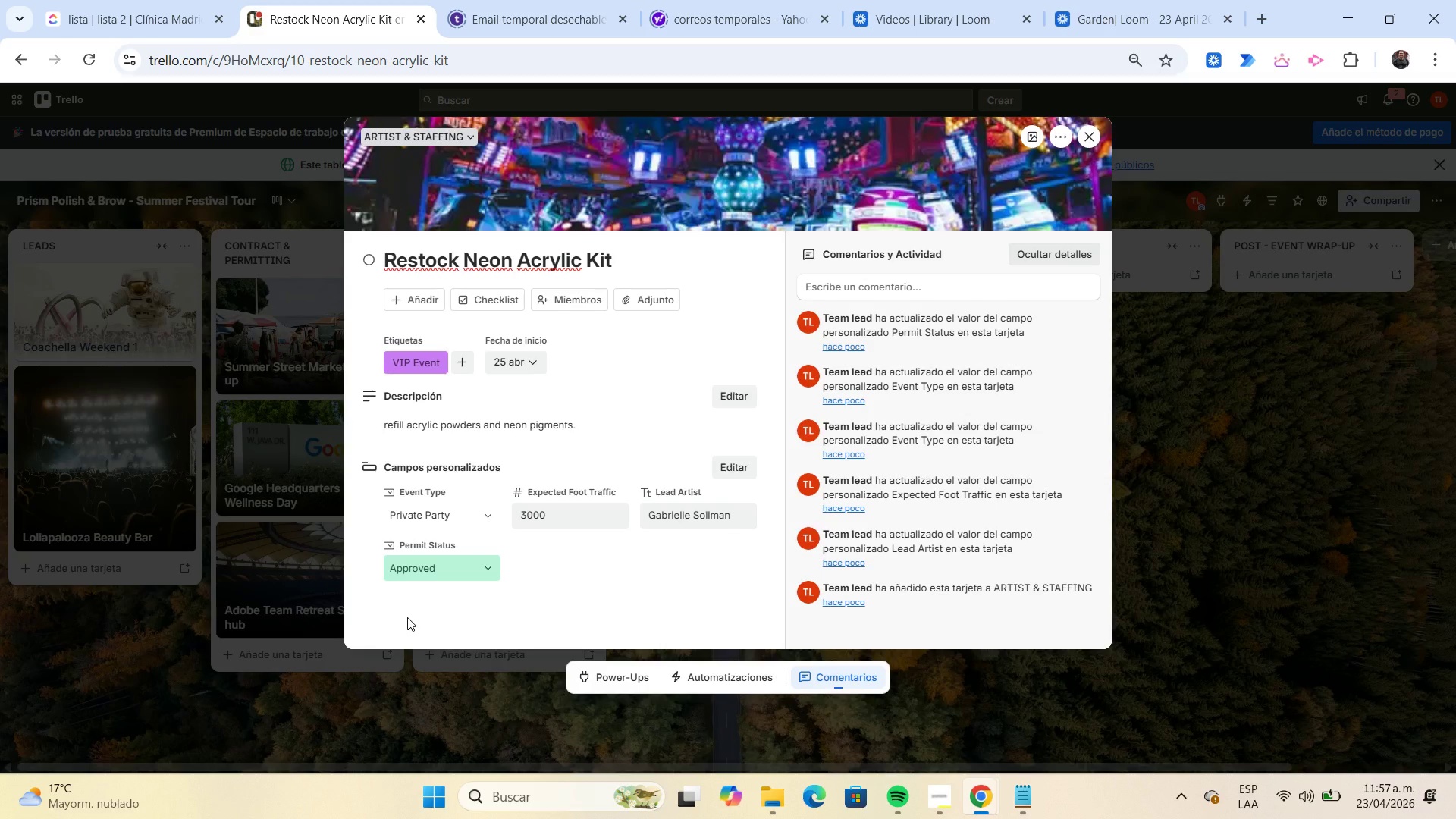 
left_click([1090, 143])
 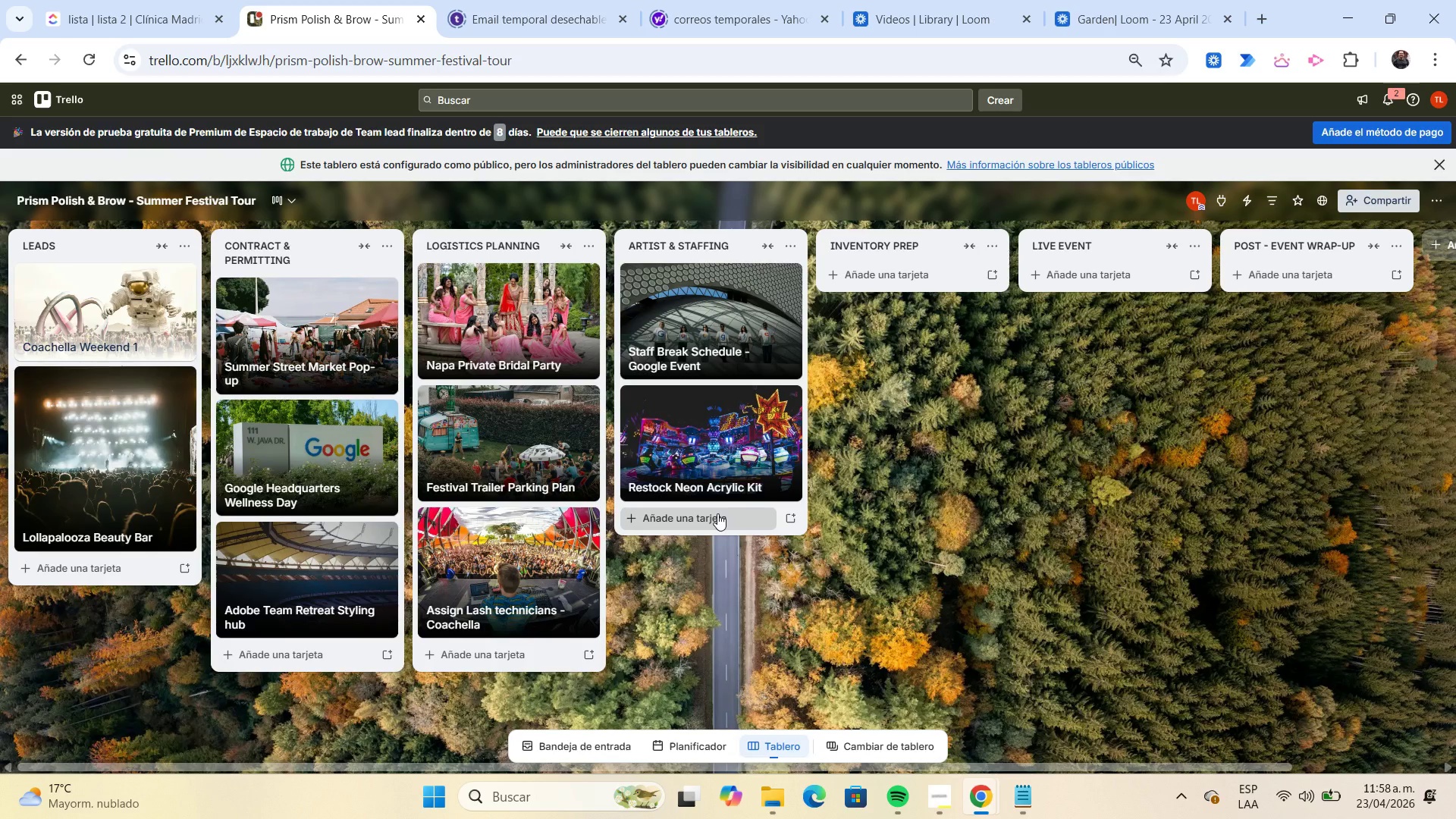 
wait(5.7)
 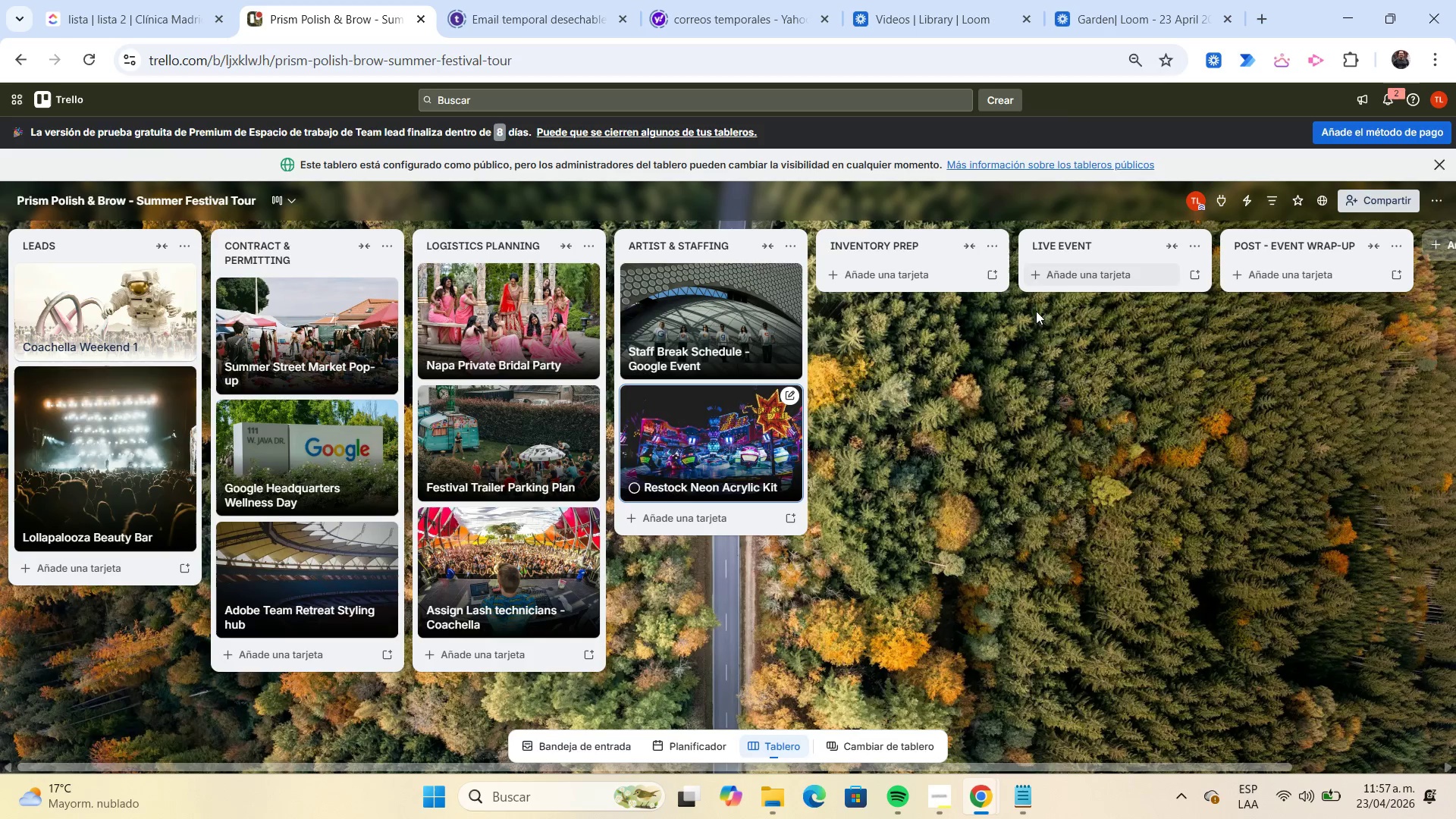 
left_click([717, 513])
 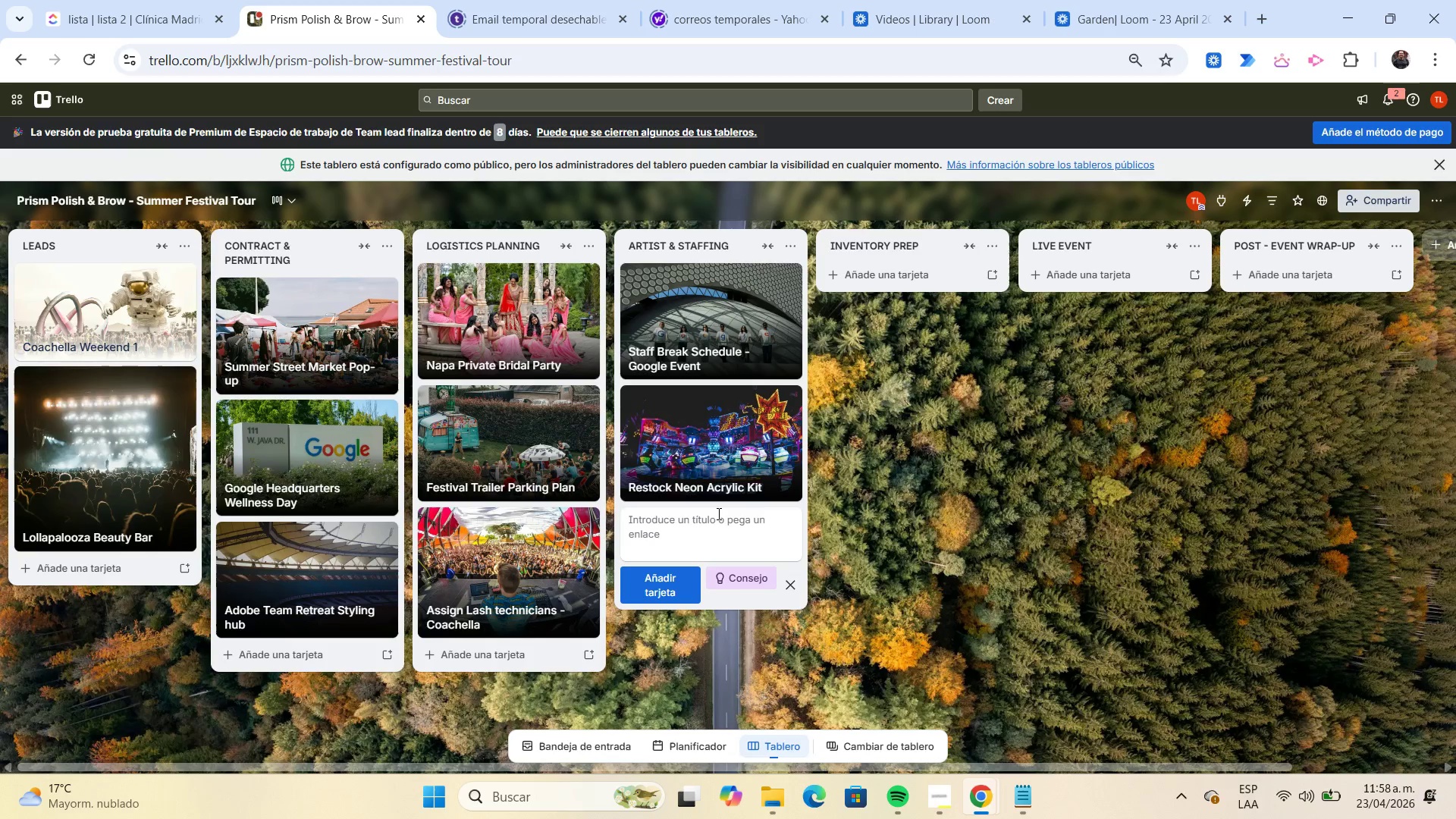 
type(Lash Adhesive Refill Pack)
 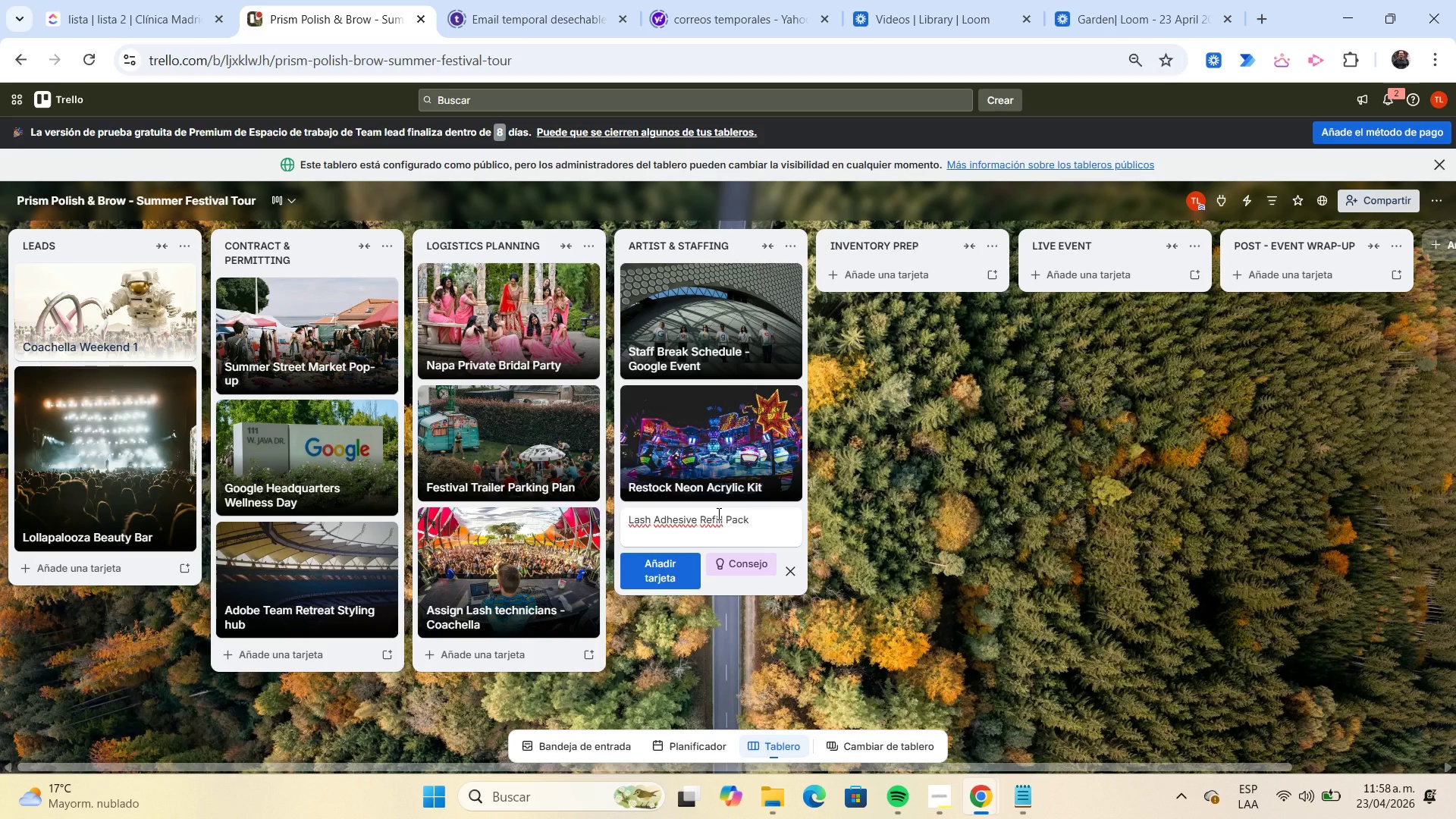 
key(Enter)
 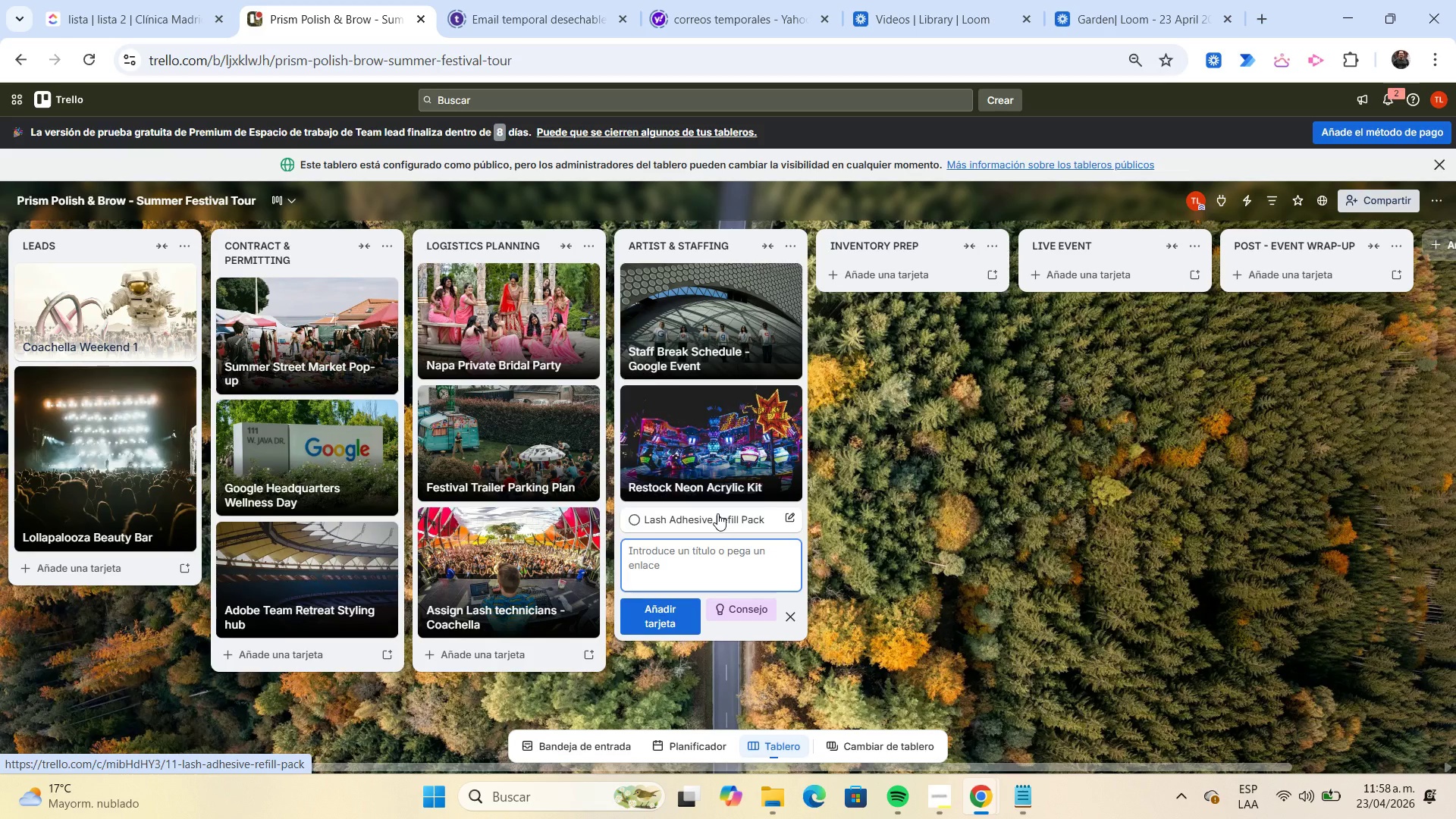 
left_click([717, 513])
 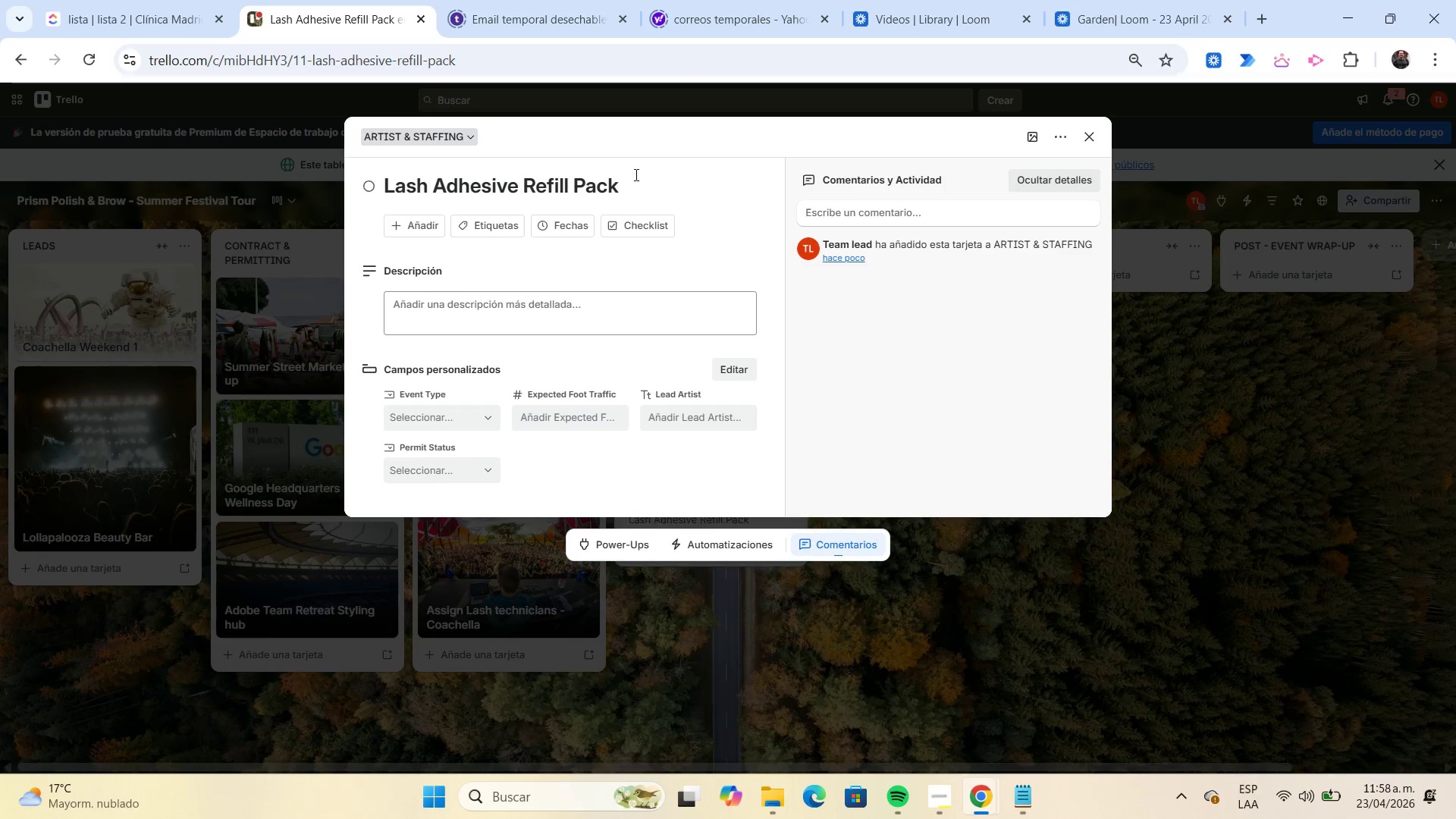 
left_click_drag(start_coordinate=[635, 174], to_coordinate=[342, 192])
 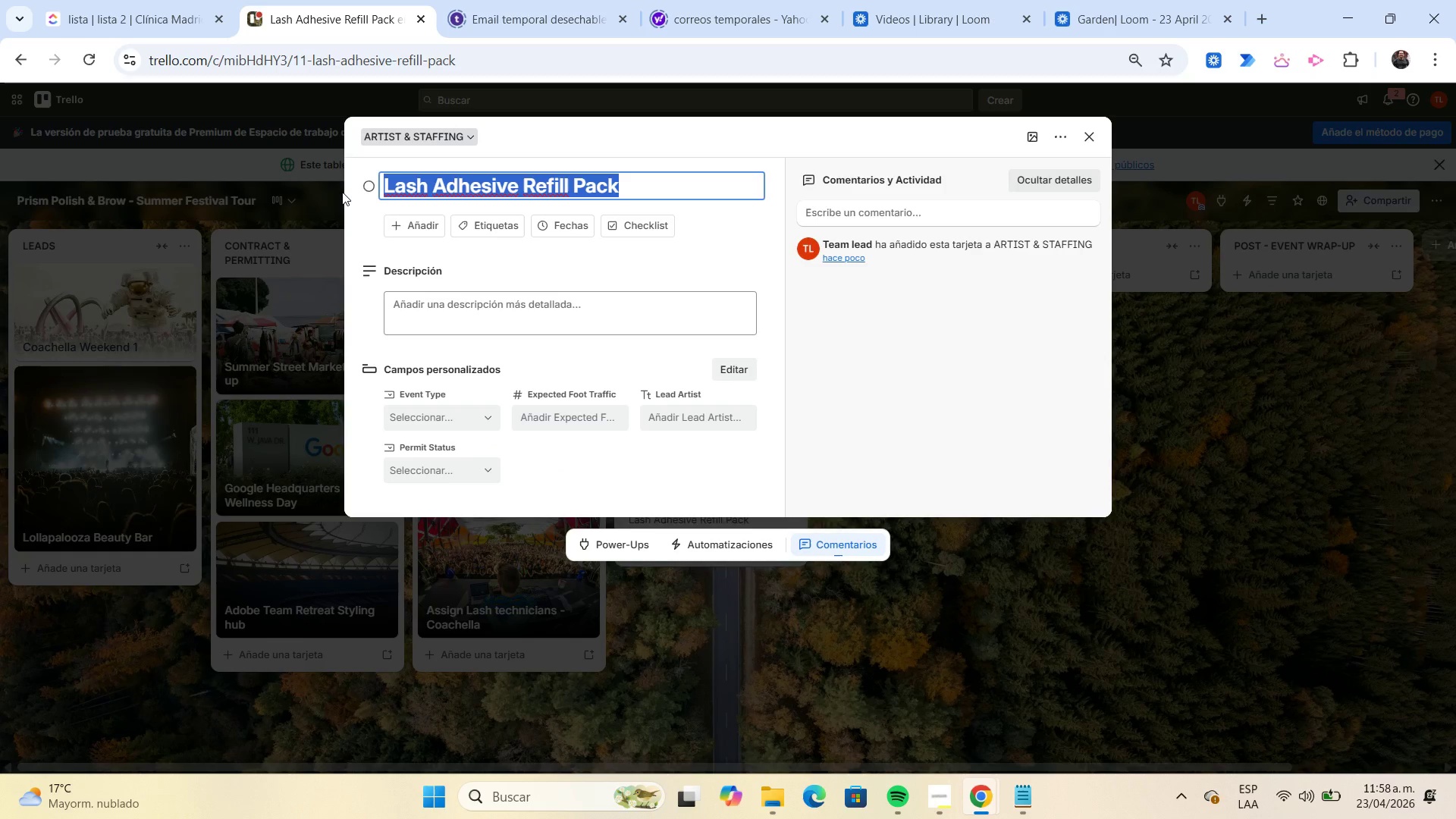 
key(Control+C)
 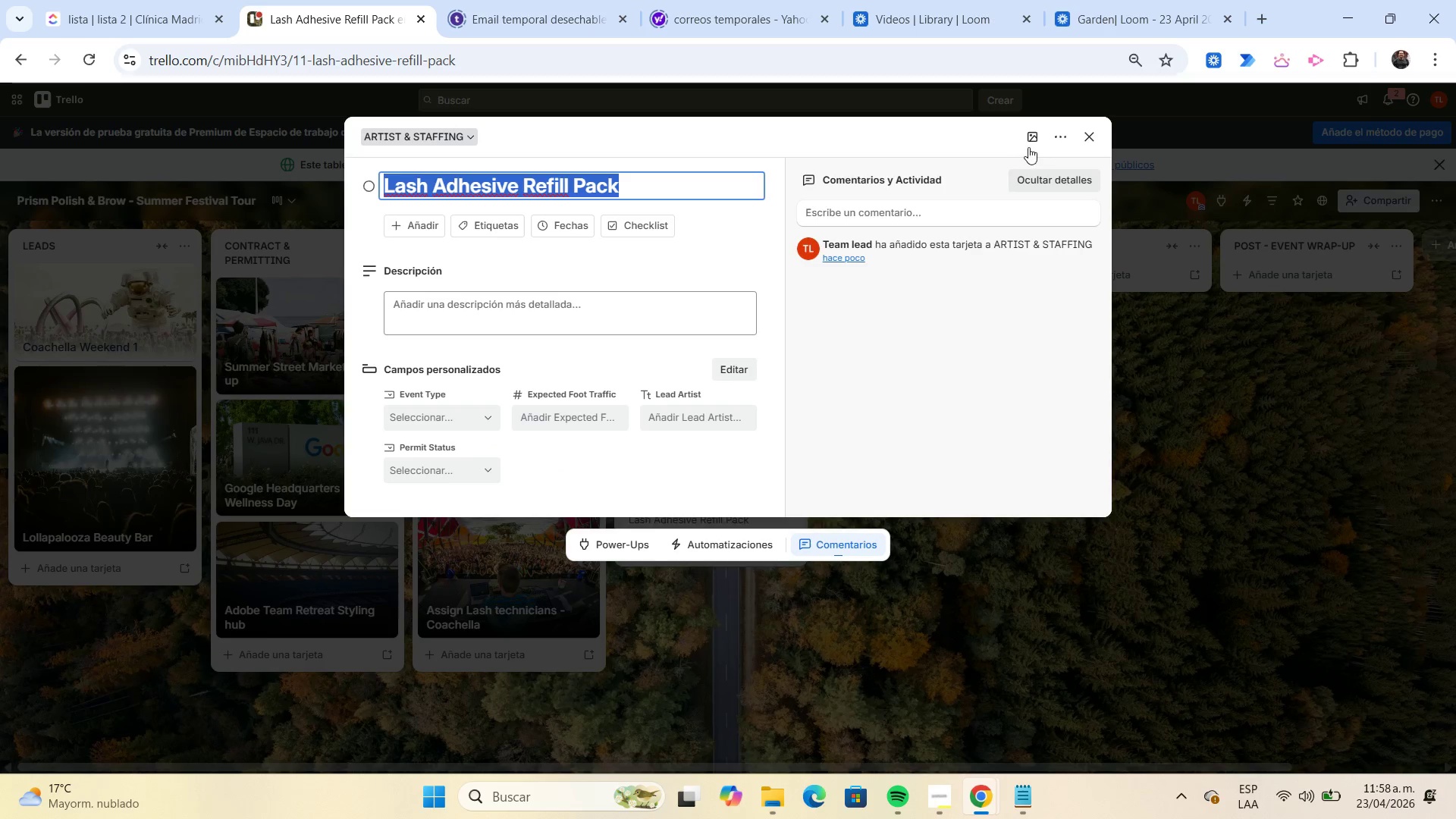 
left_click([1026, 145])
 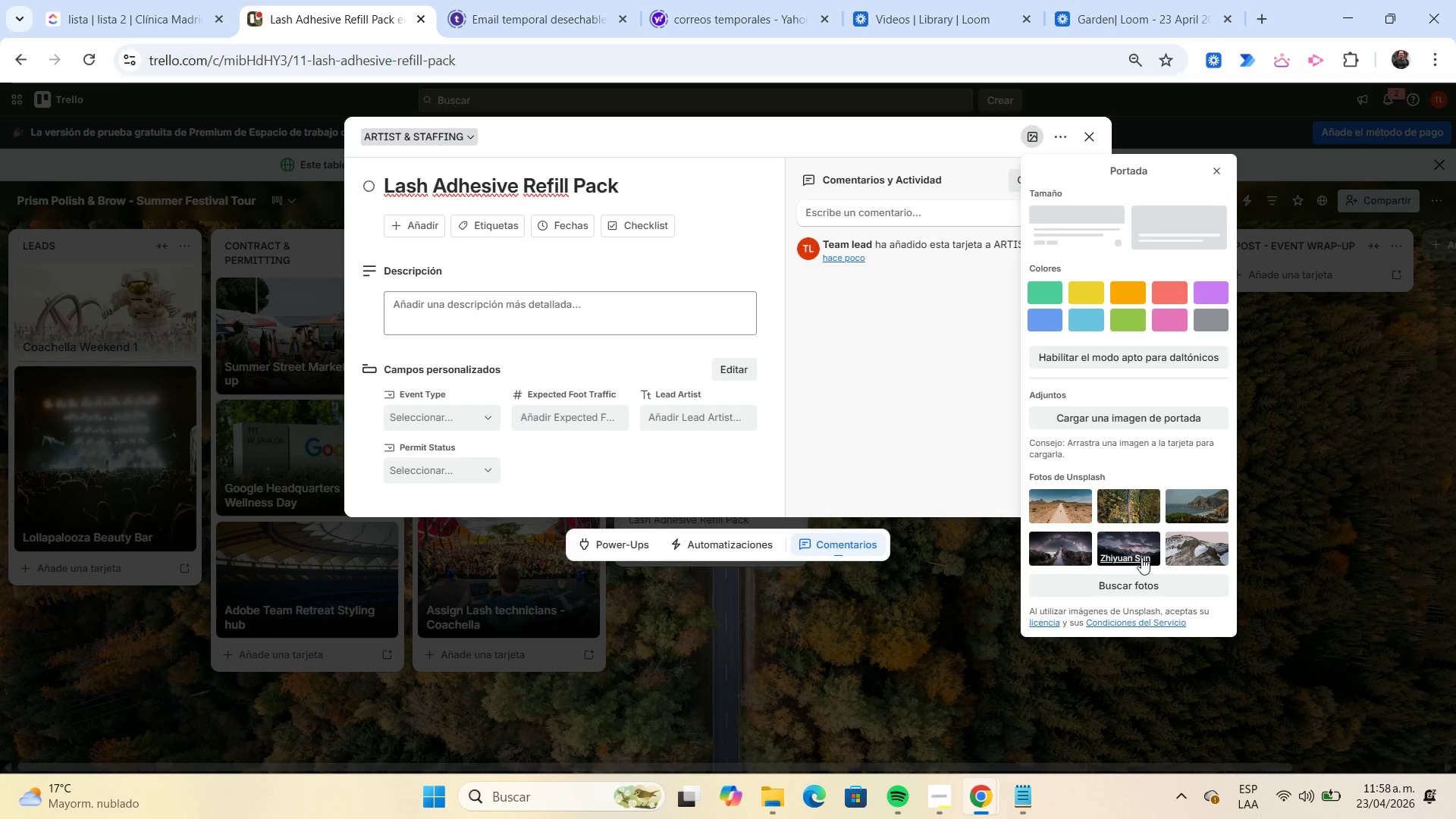 
left_click([1142, 575])
 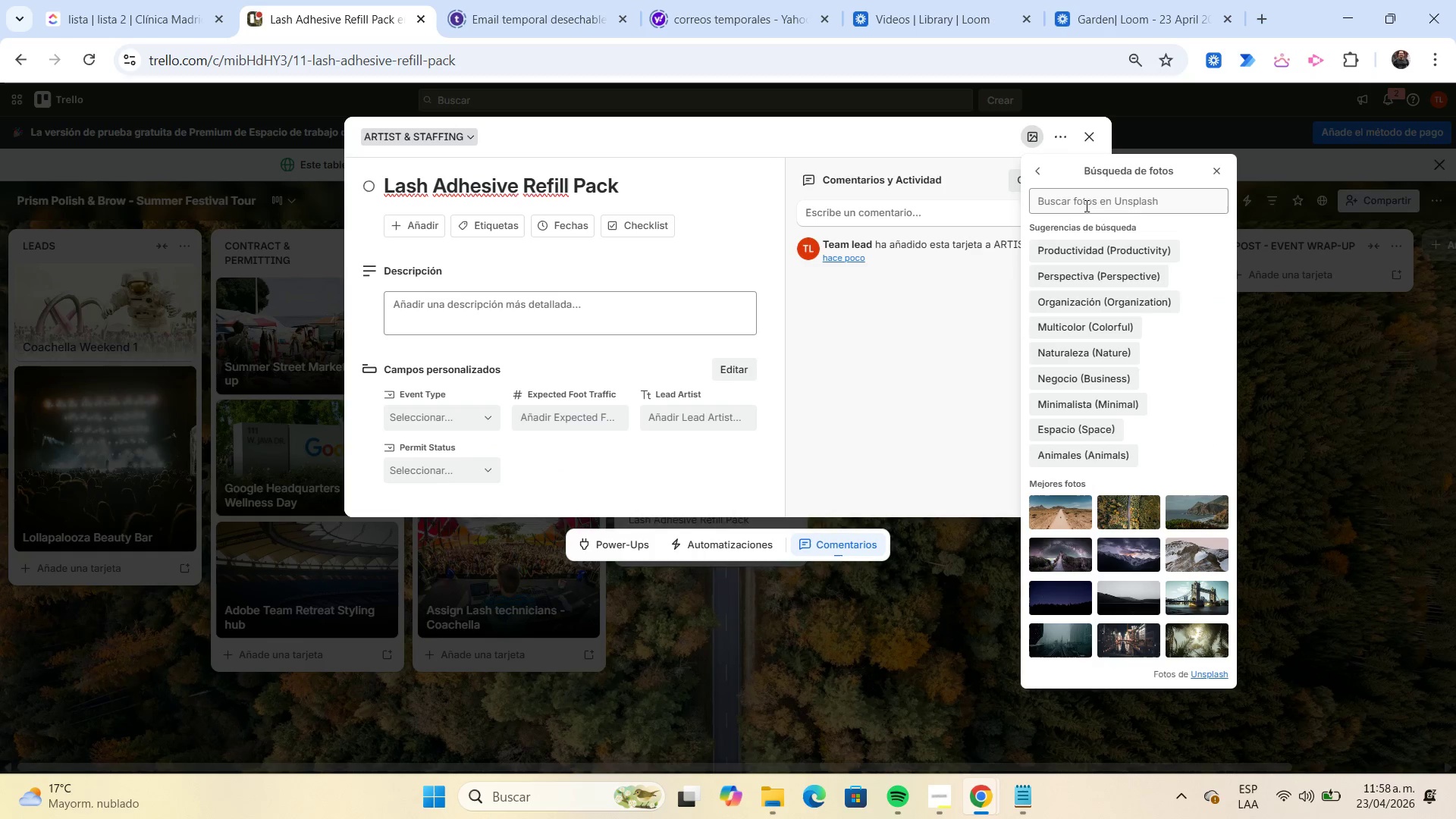 
left_click([1082, 204])
 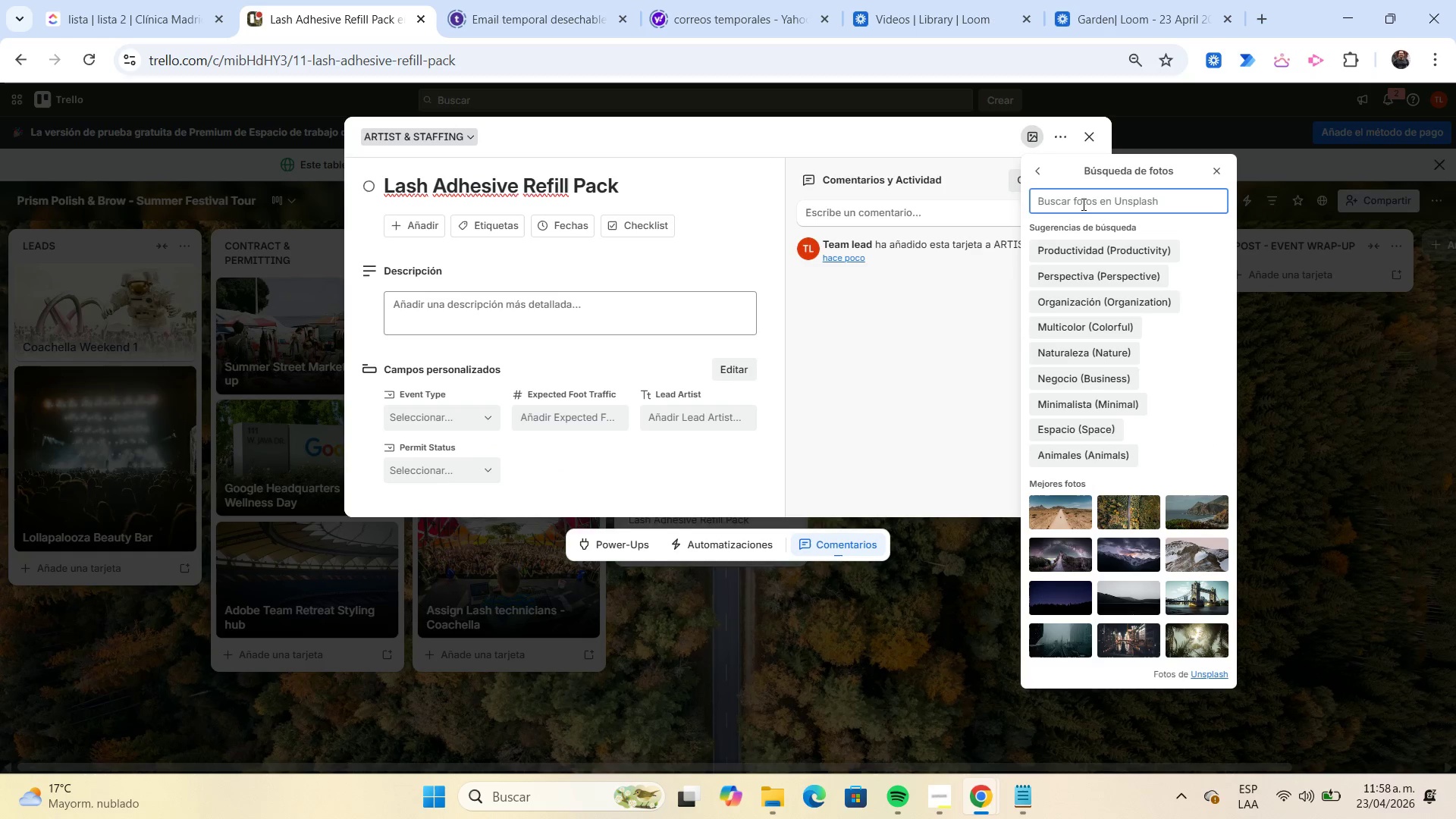 
key(Control+V)
 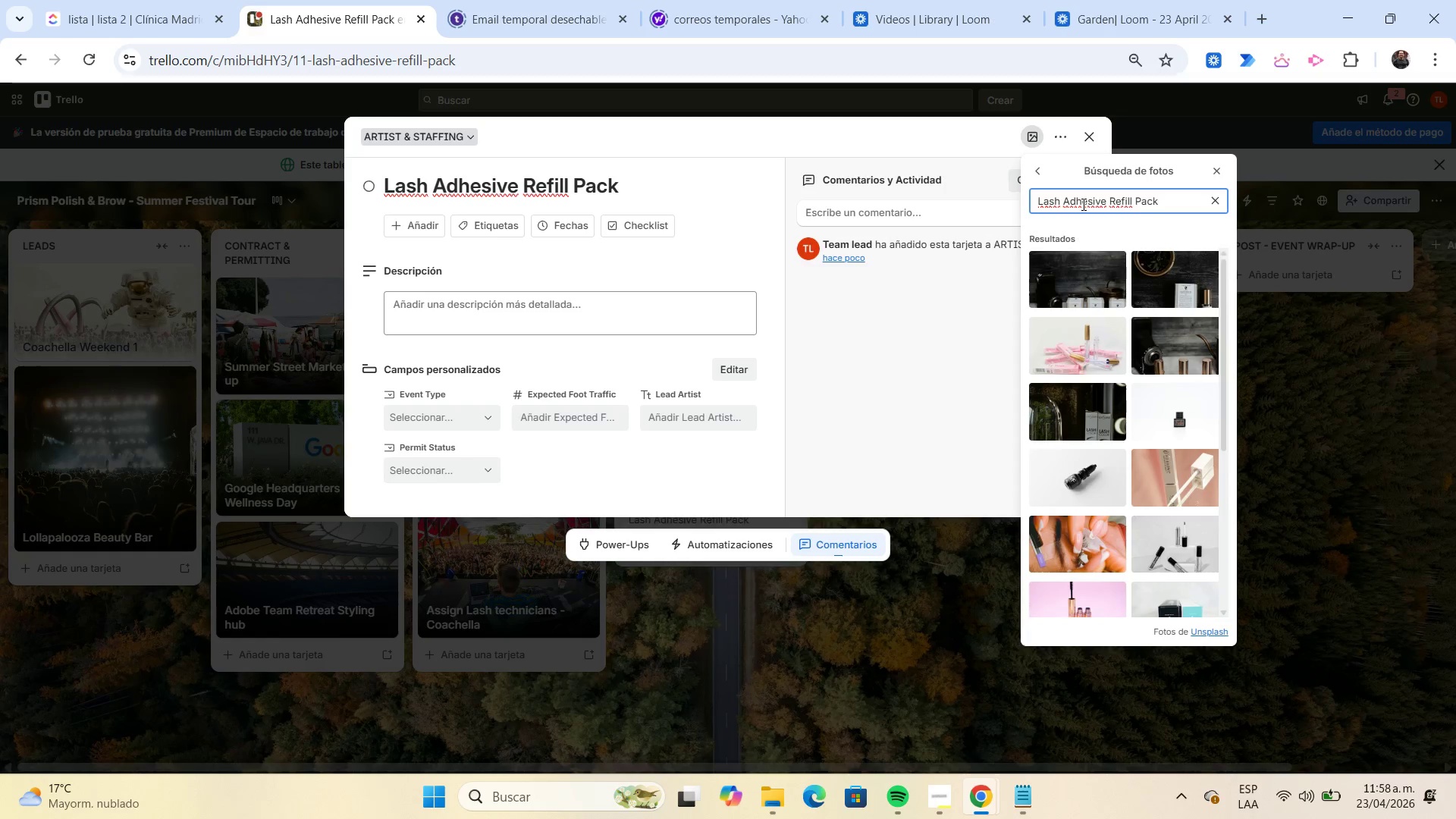 
wait(6.22)
 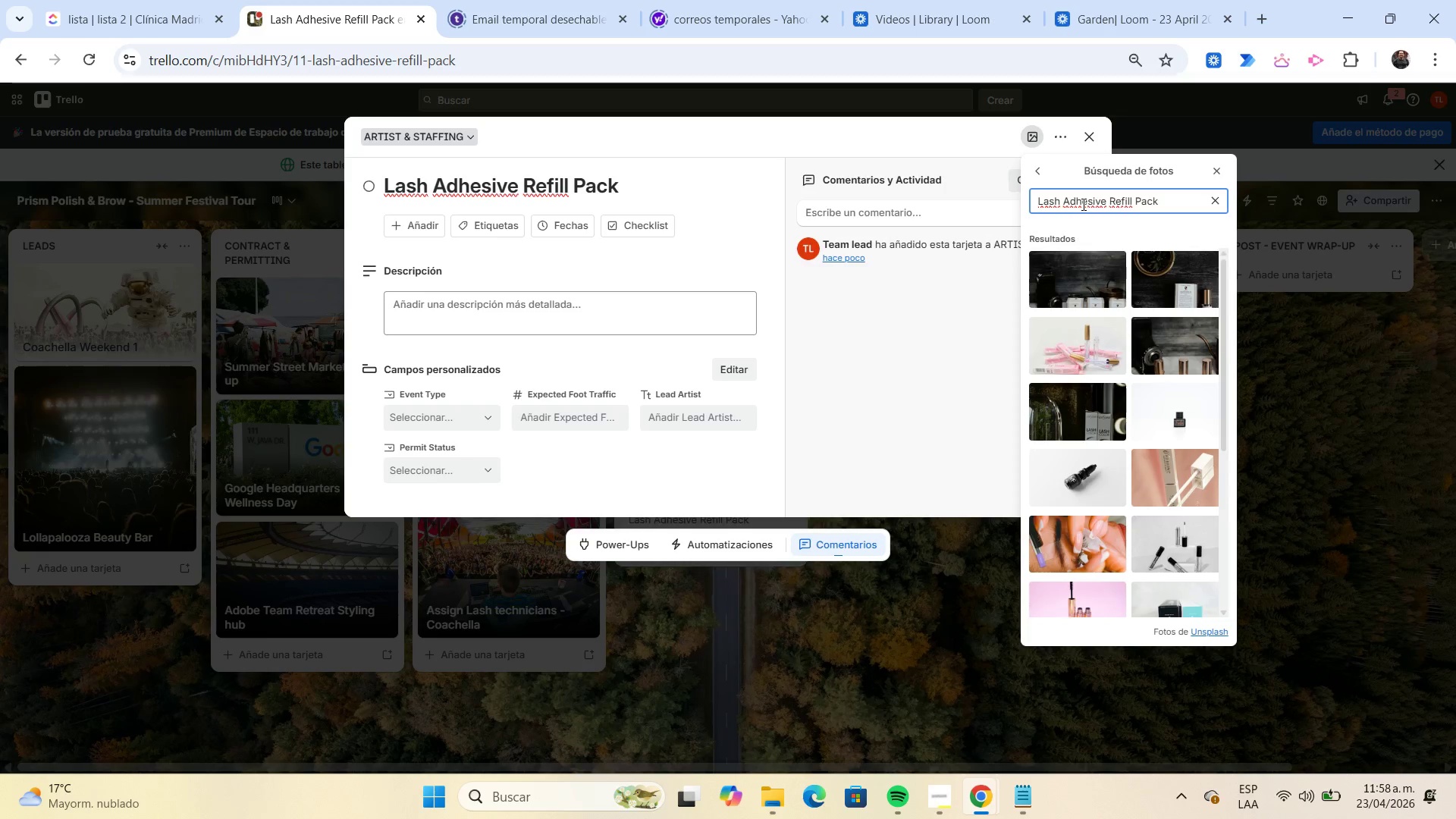 
key(Backspace)
key(Backspace)
key(Backspace)
key(Backspace)
key(Backspace)
key(Backspace)
key(Backspace)
key(Backspace)
key(Backspace)
key(Backspace)
key(Backspace)
type(party)
 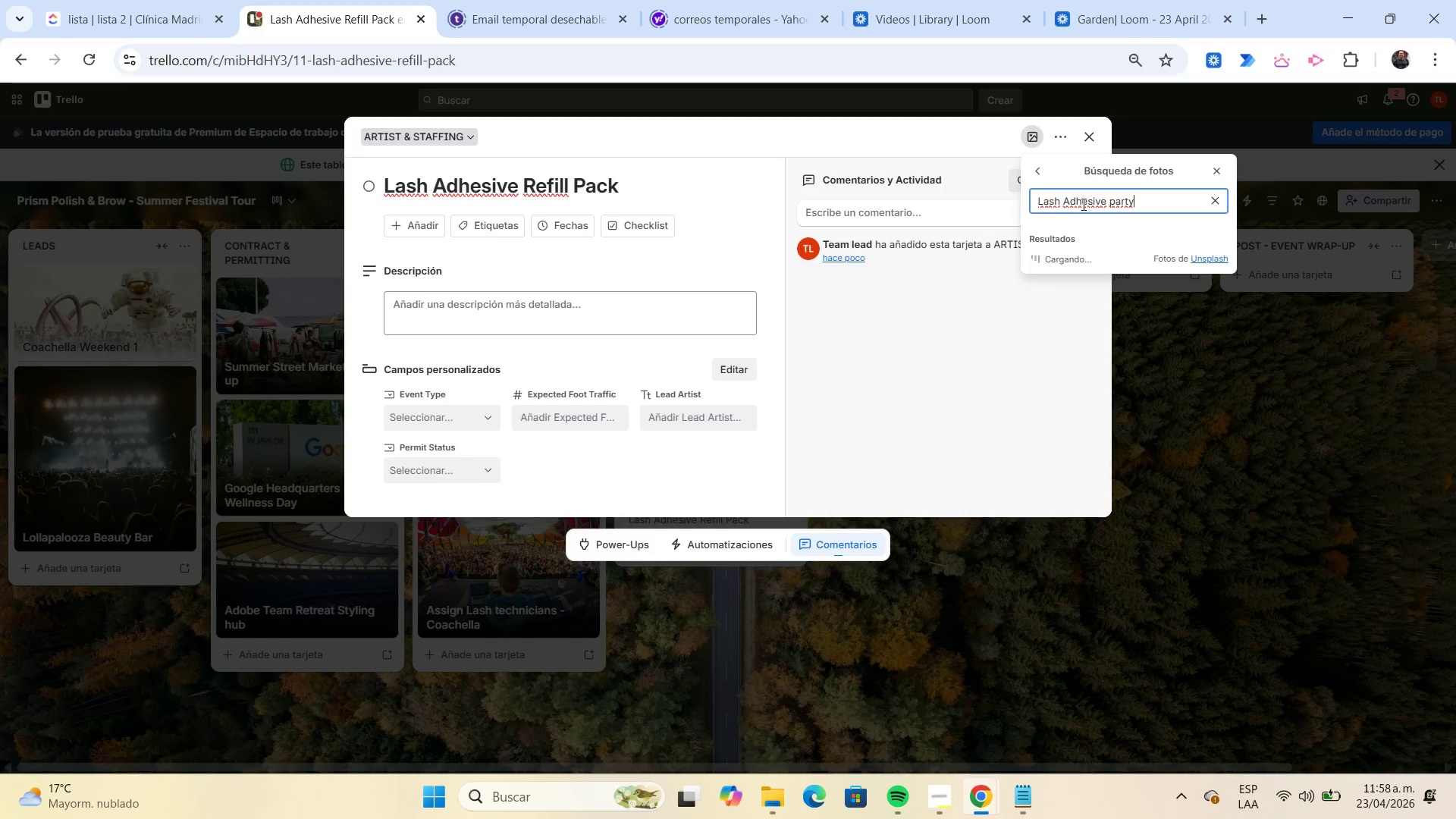 
wait(9.61)
 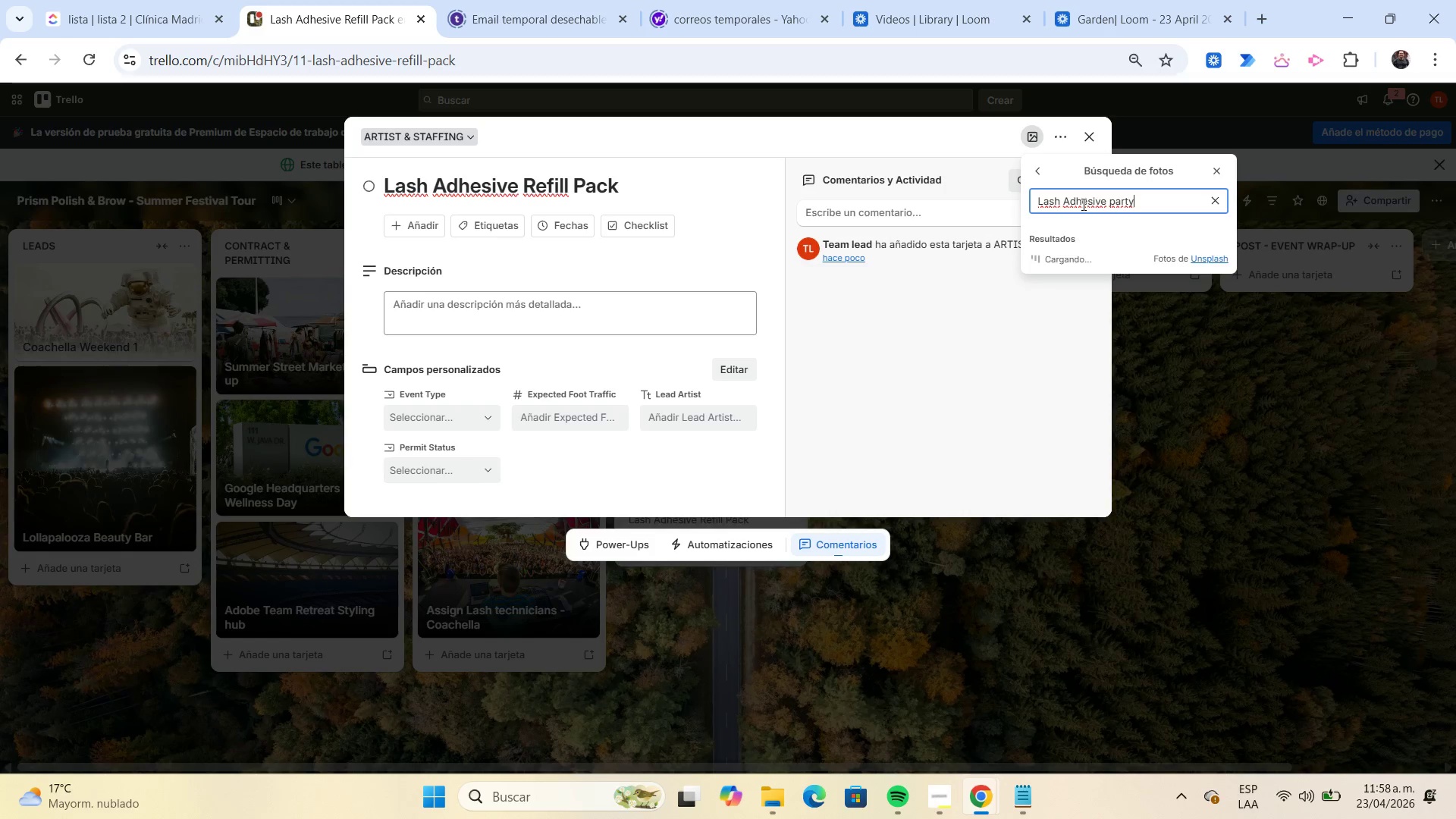 
scroll: coordinate [1177, 284], scroll_direction: down, amount: 5.0
 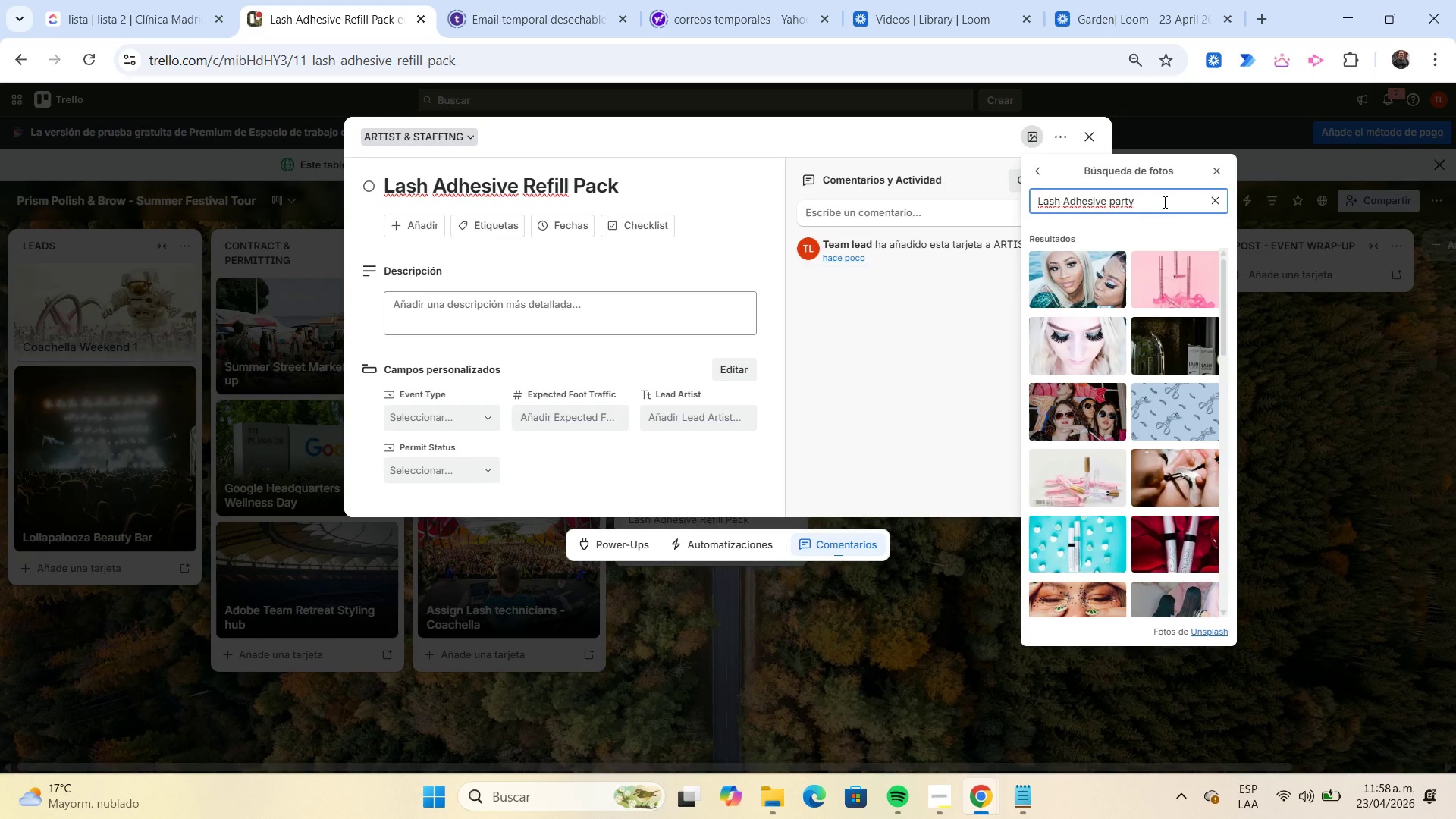 
key(Backspace)
key(Backspace)
key(Backspace)
key(Backspace)
key(Backspace)
type(festival)
 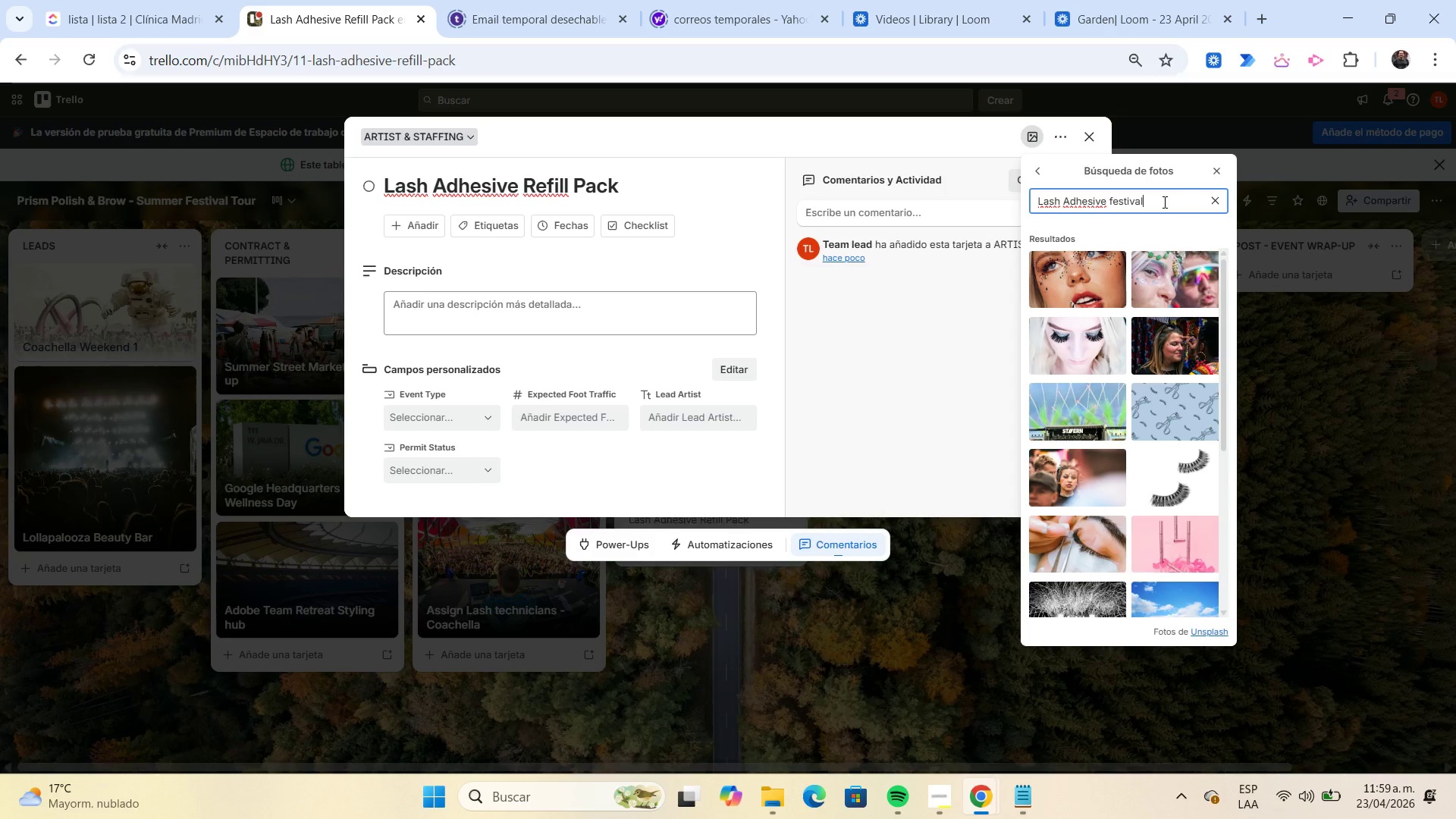 
wait(5.98)
 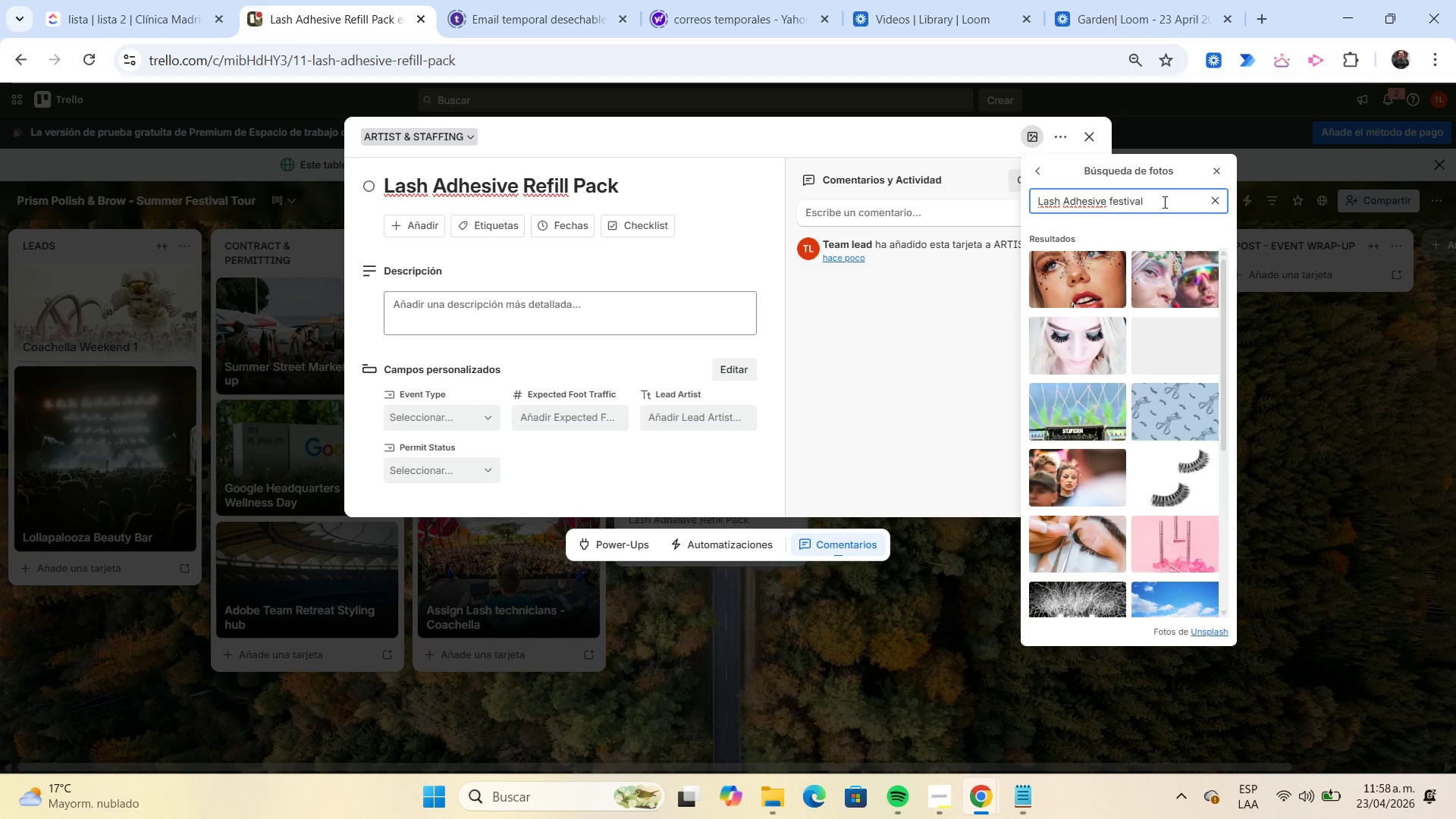 
scroll: coordinate [1196, 313], scroll_direction: down, amount: 2.0
 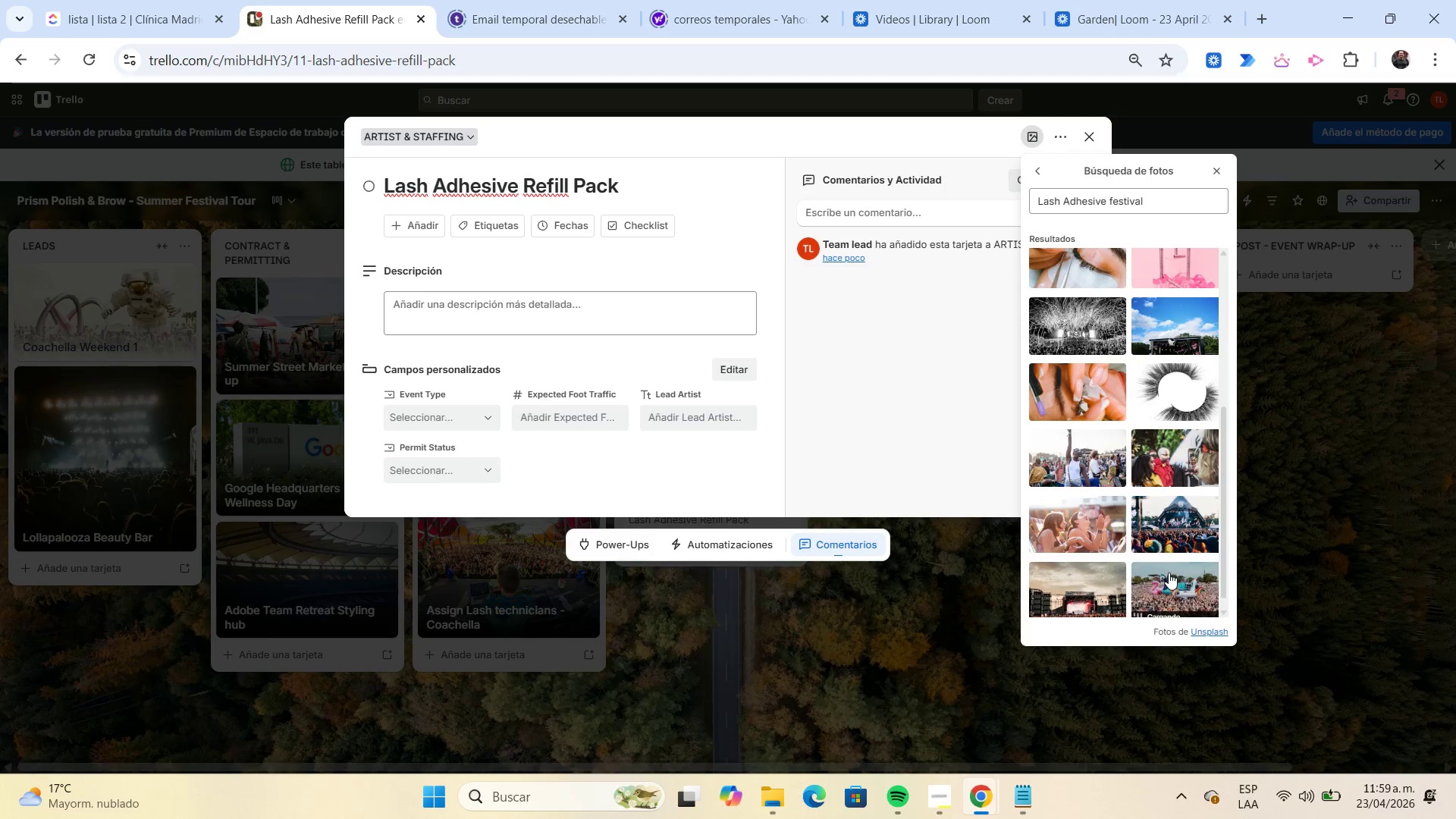 
wait(8.05)
 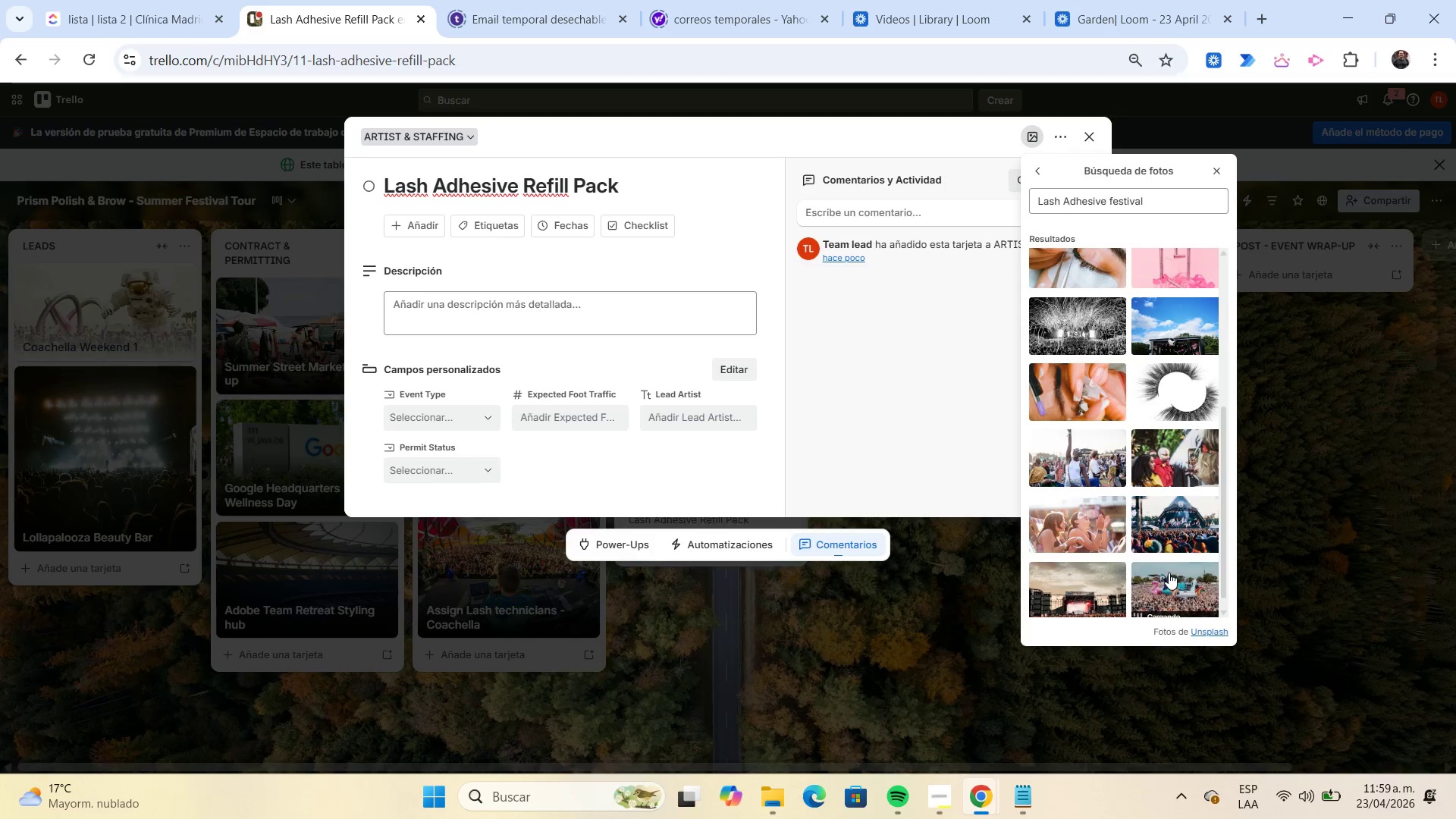 
left_click([1191, 231])
 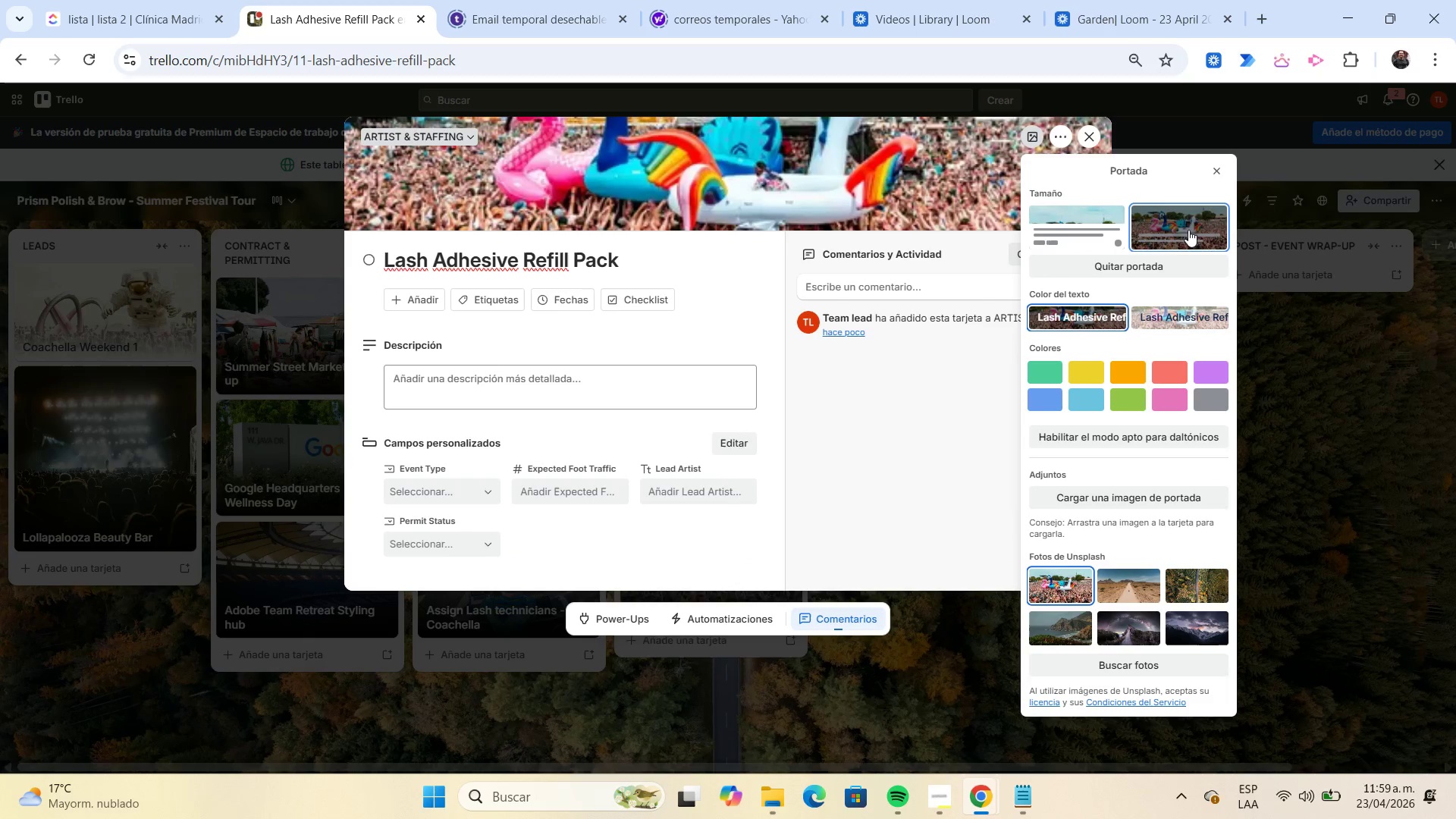 
left_click([1219, 174])
 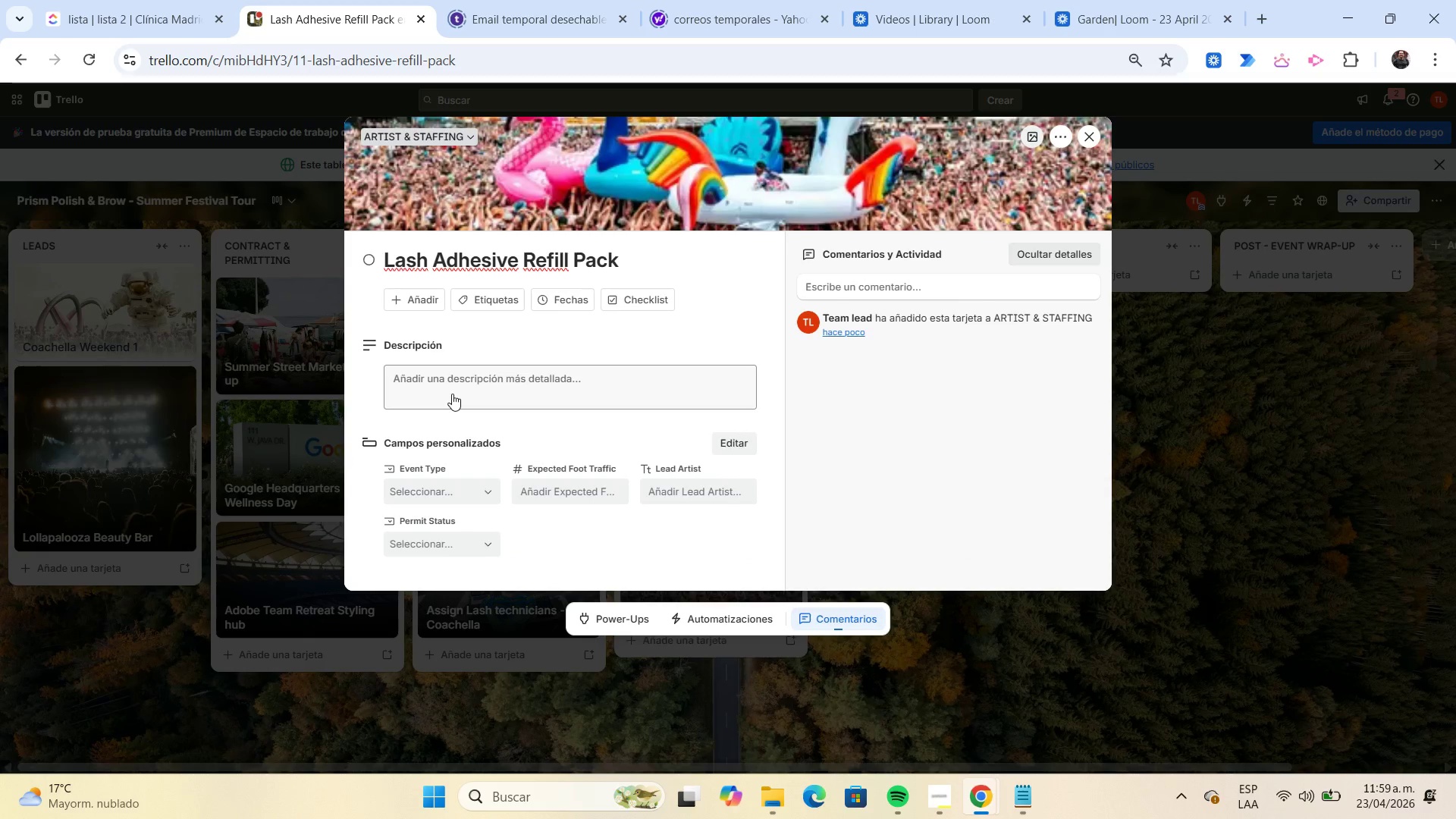 
left_click([489, 494])
 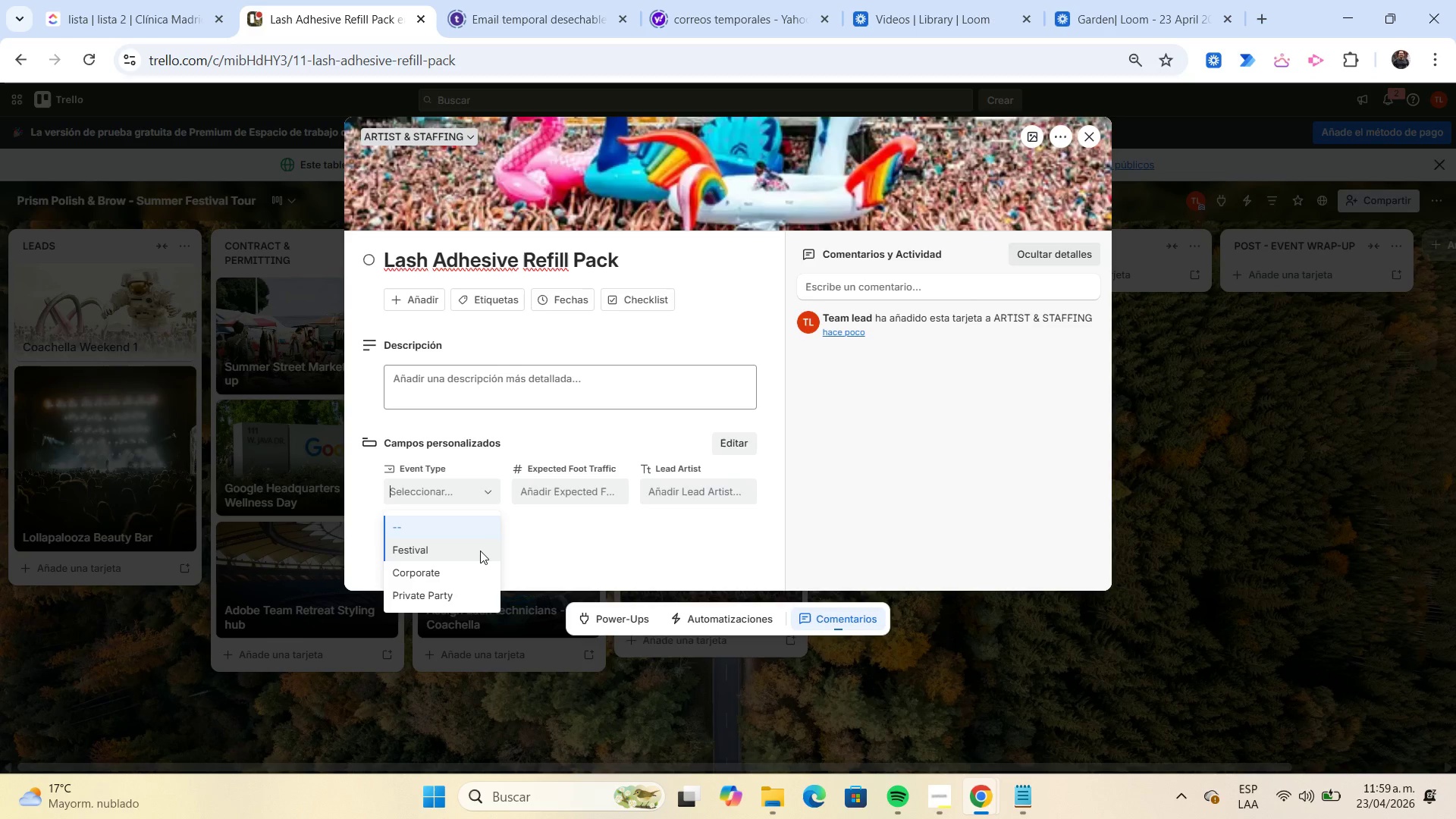 
left_click([480, 551])
 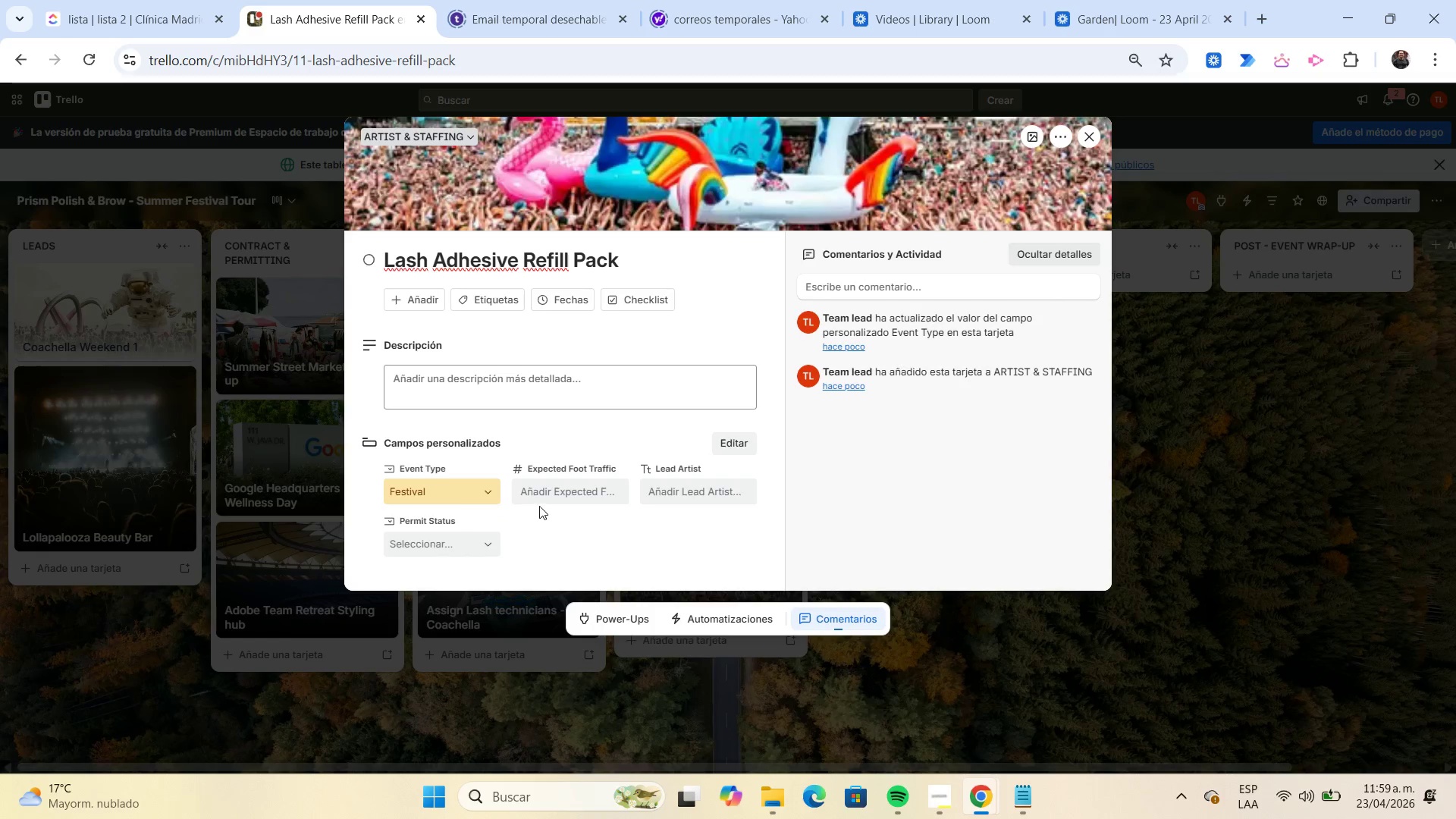 
left_click([547, 495])
 